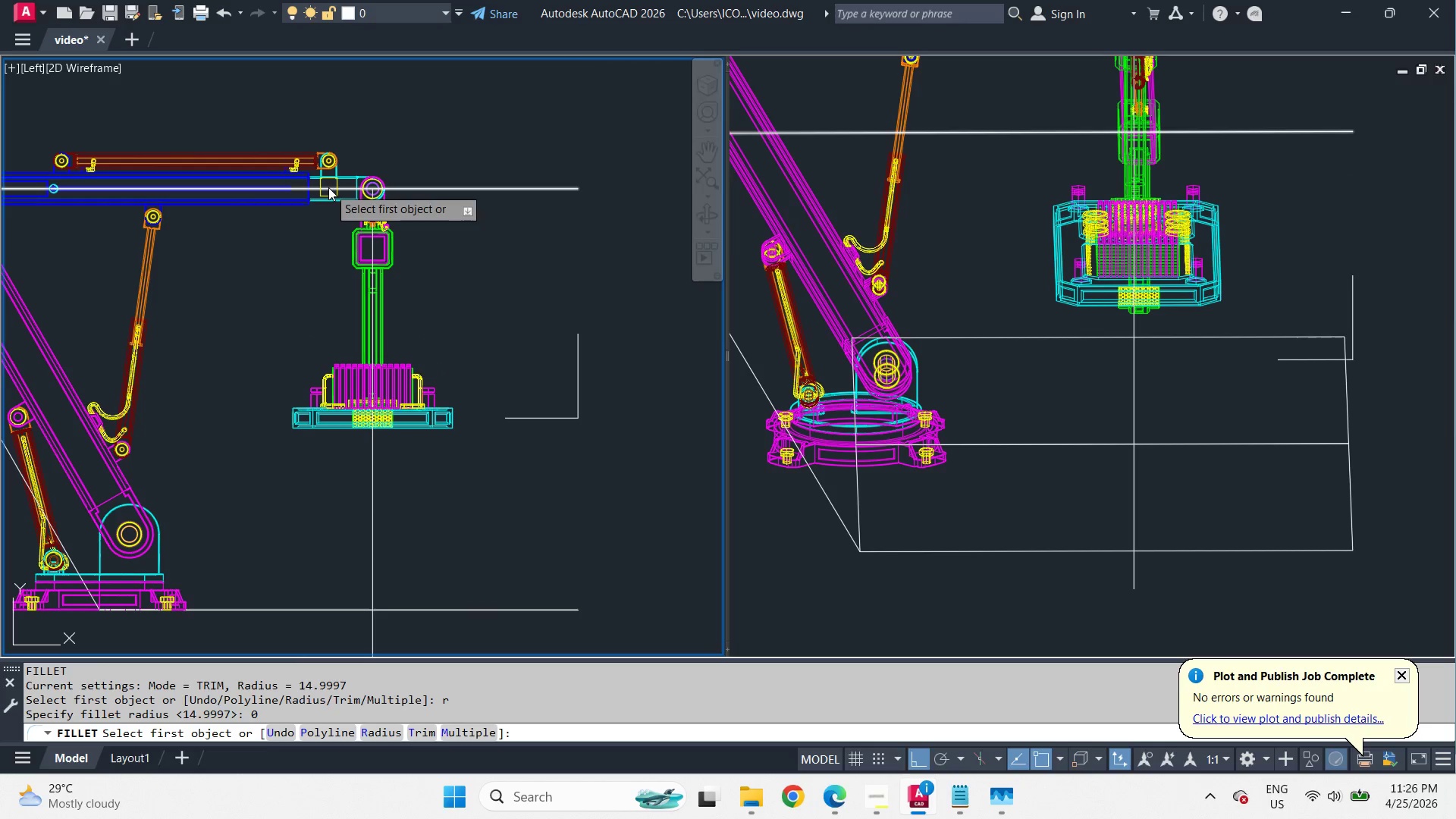 
left_click([328, 187])
 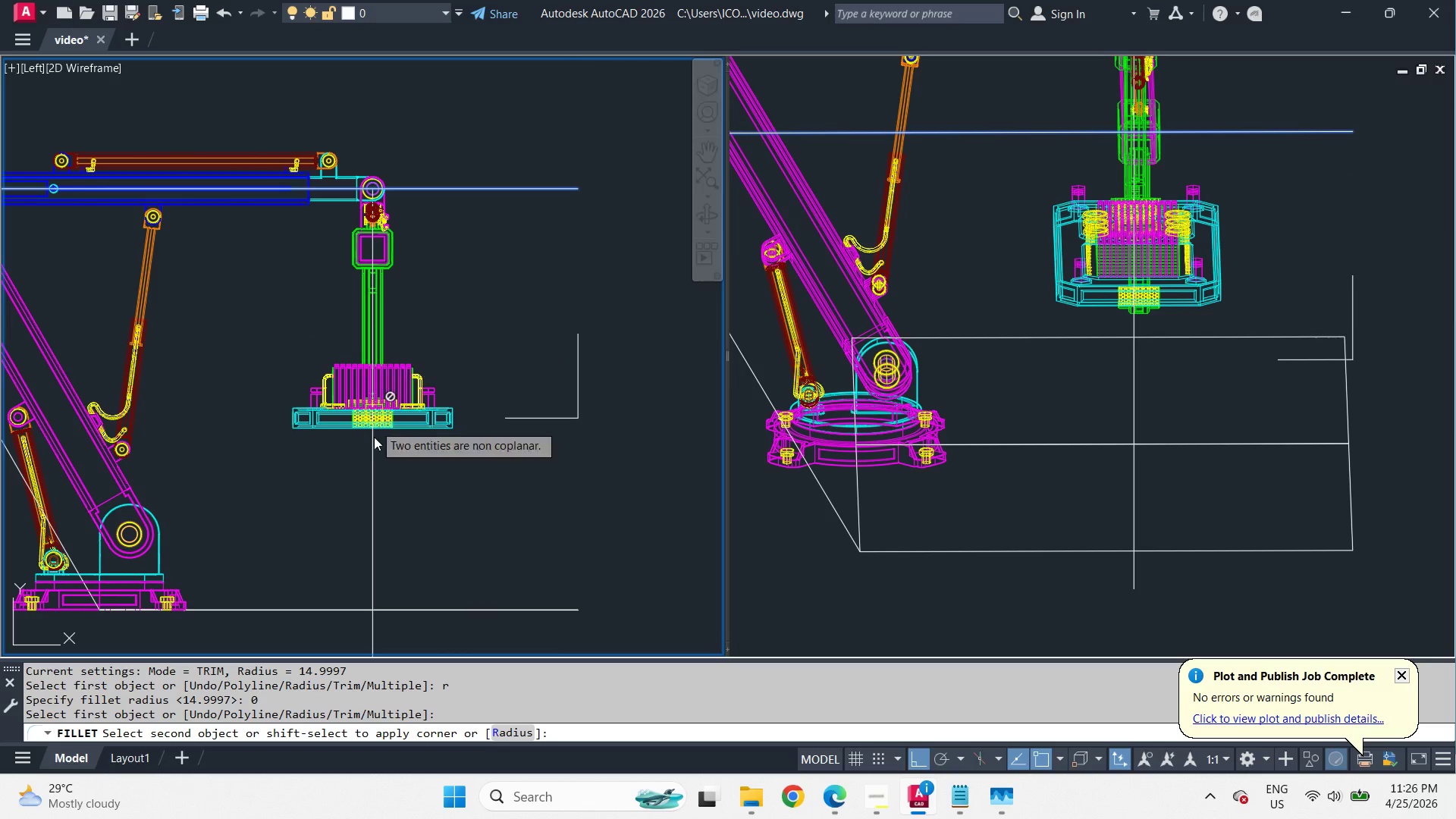 
left_click([369, 482])
 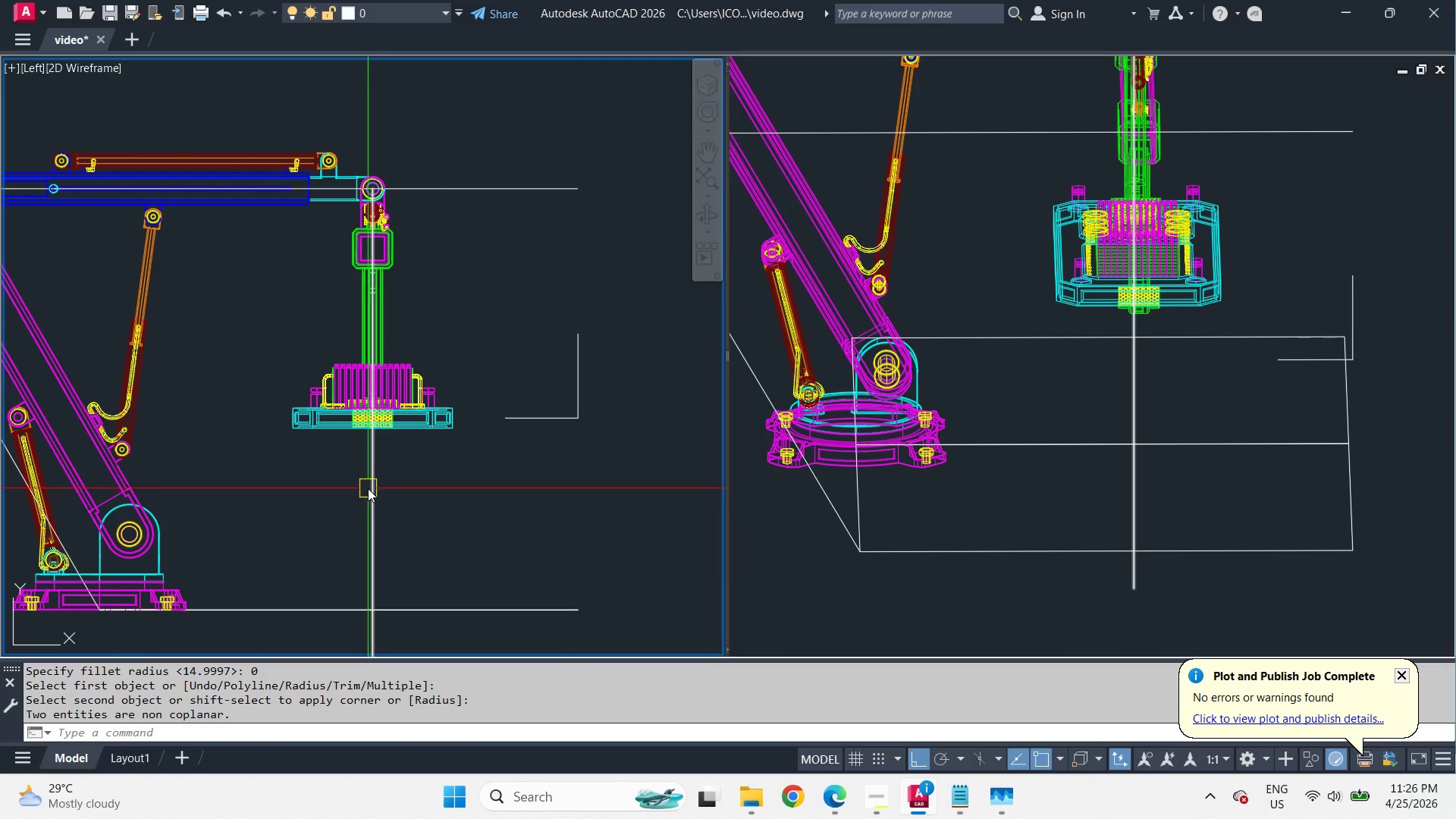 
left_click([368, 488])
 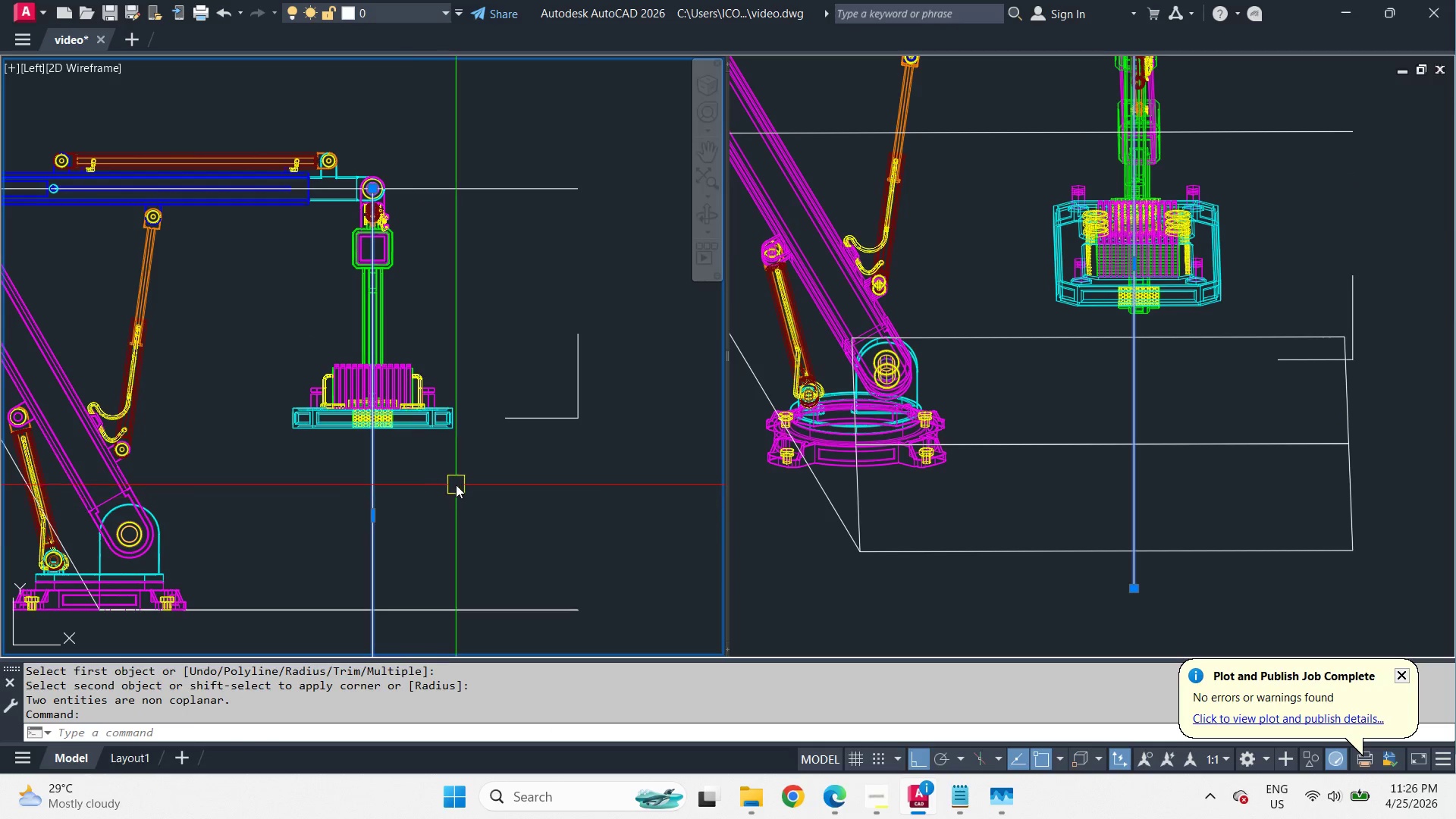 
key(Escape)
 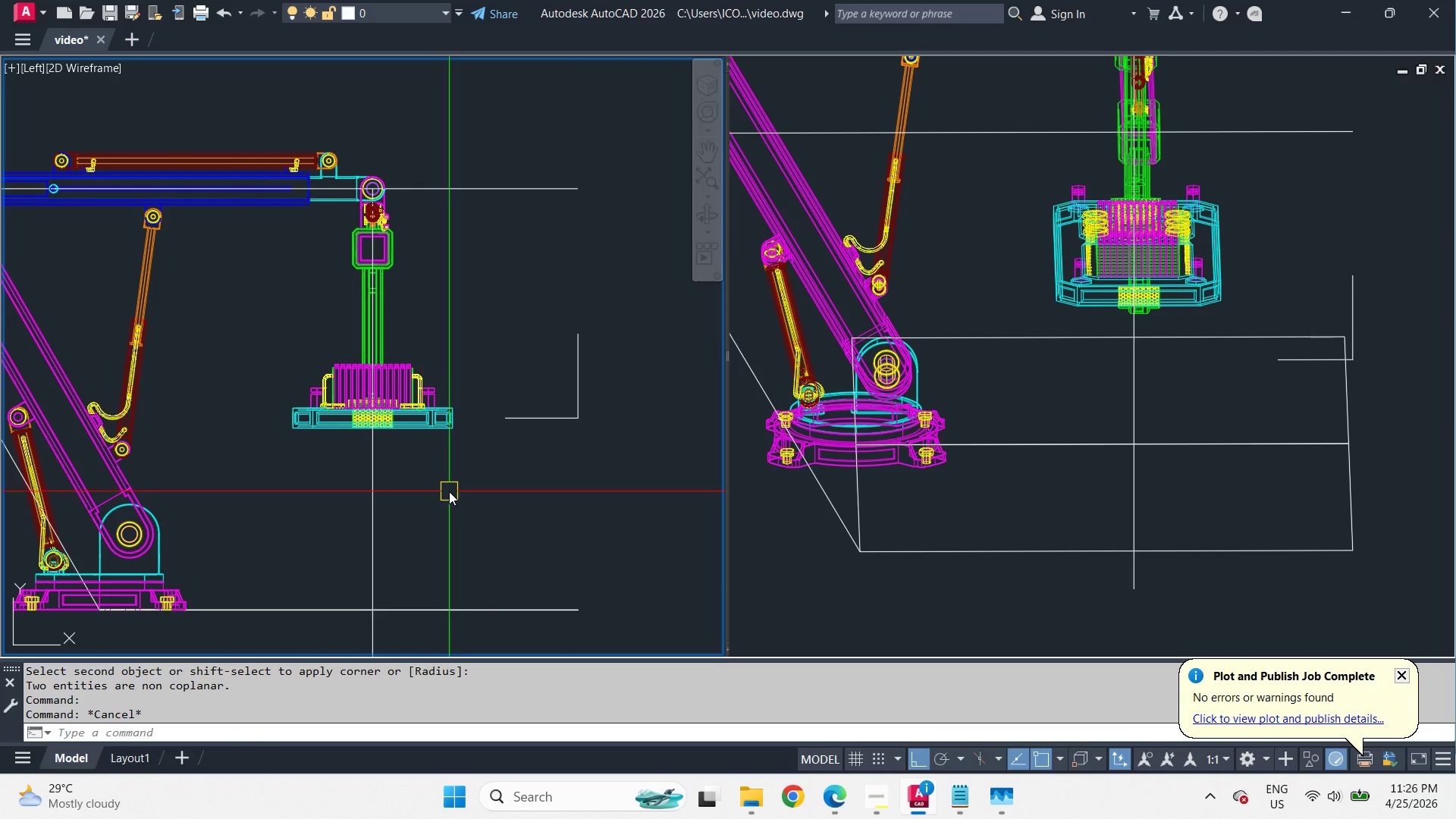 
type(tr )
 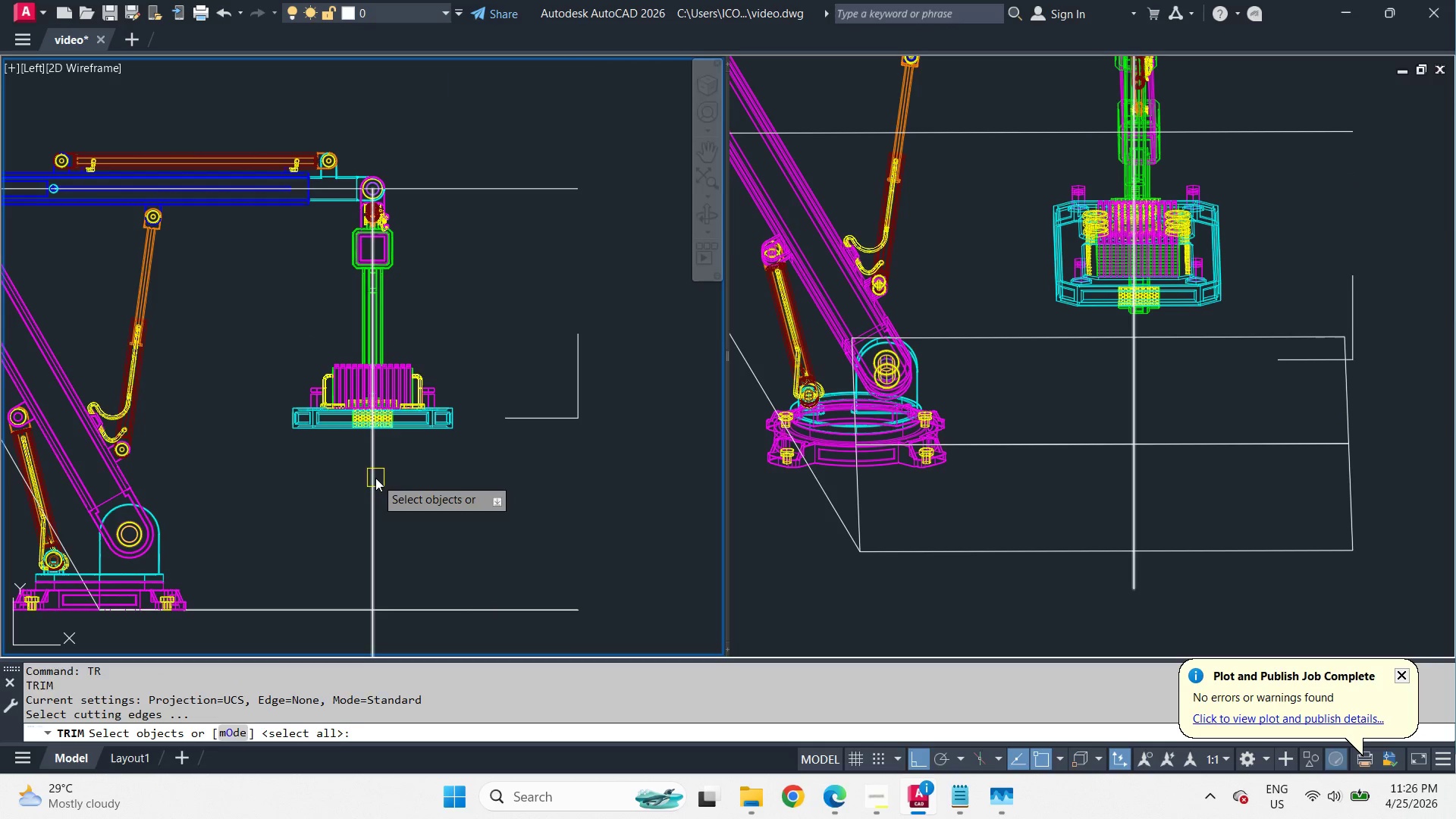 
left_click([375, 478])
 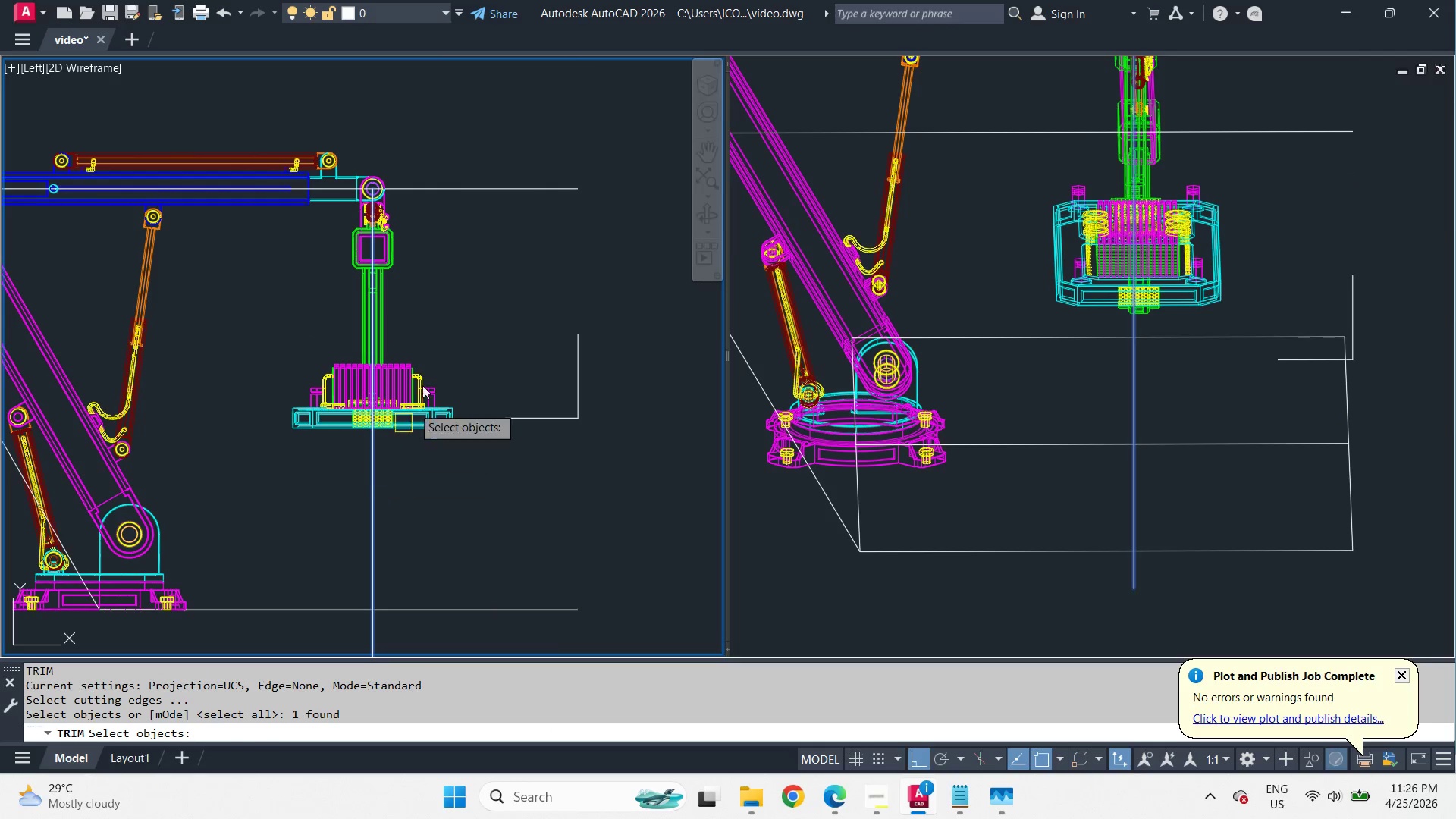 
key(Space)
 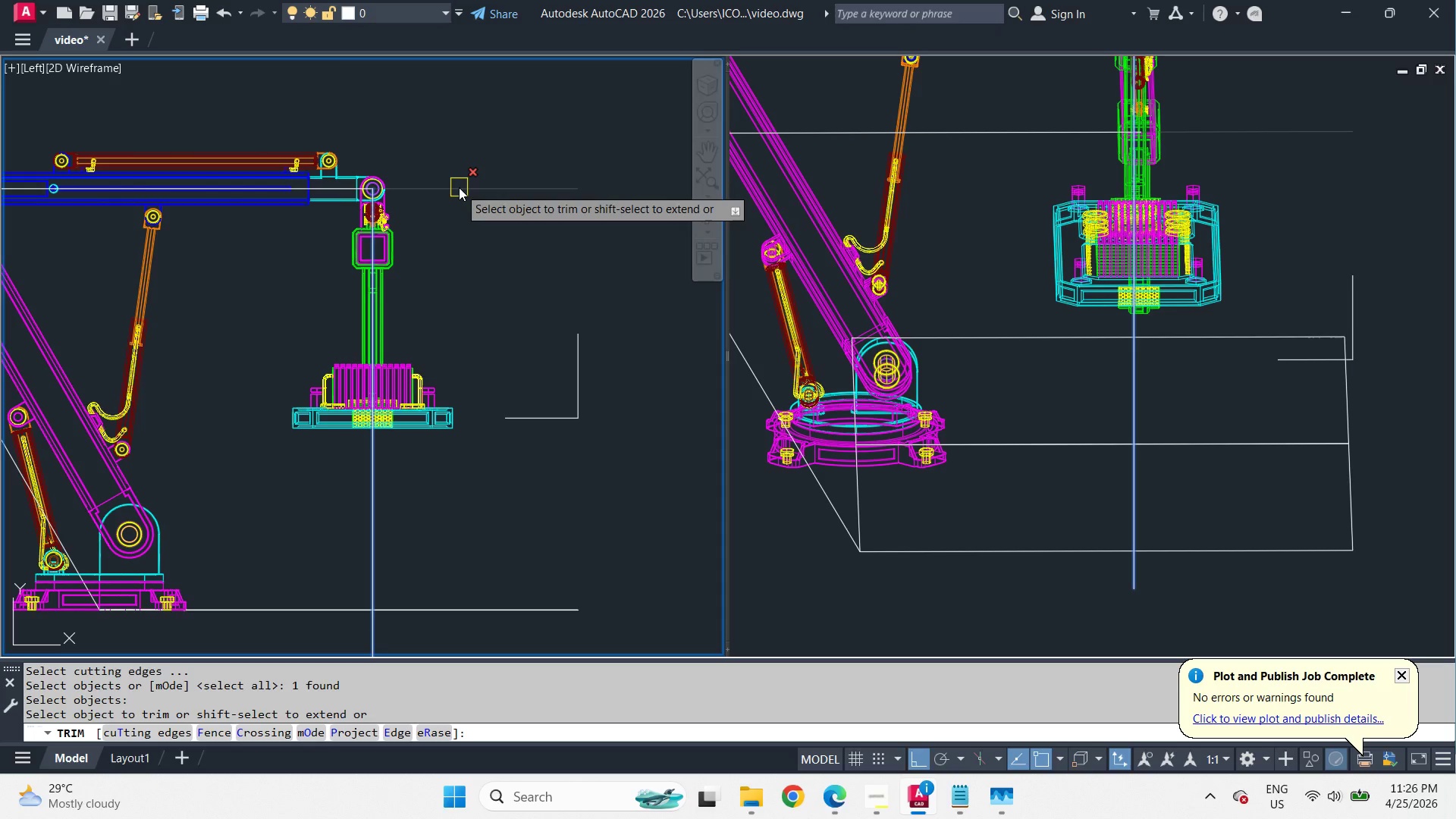 
left_click([459, 187])
 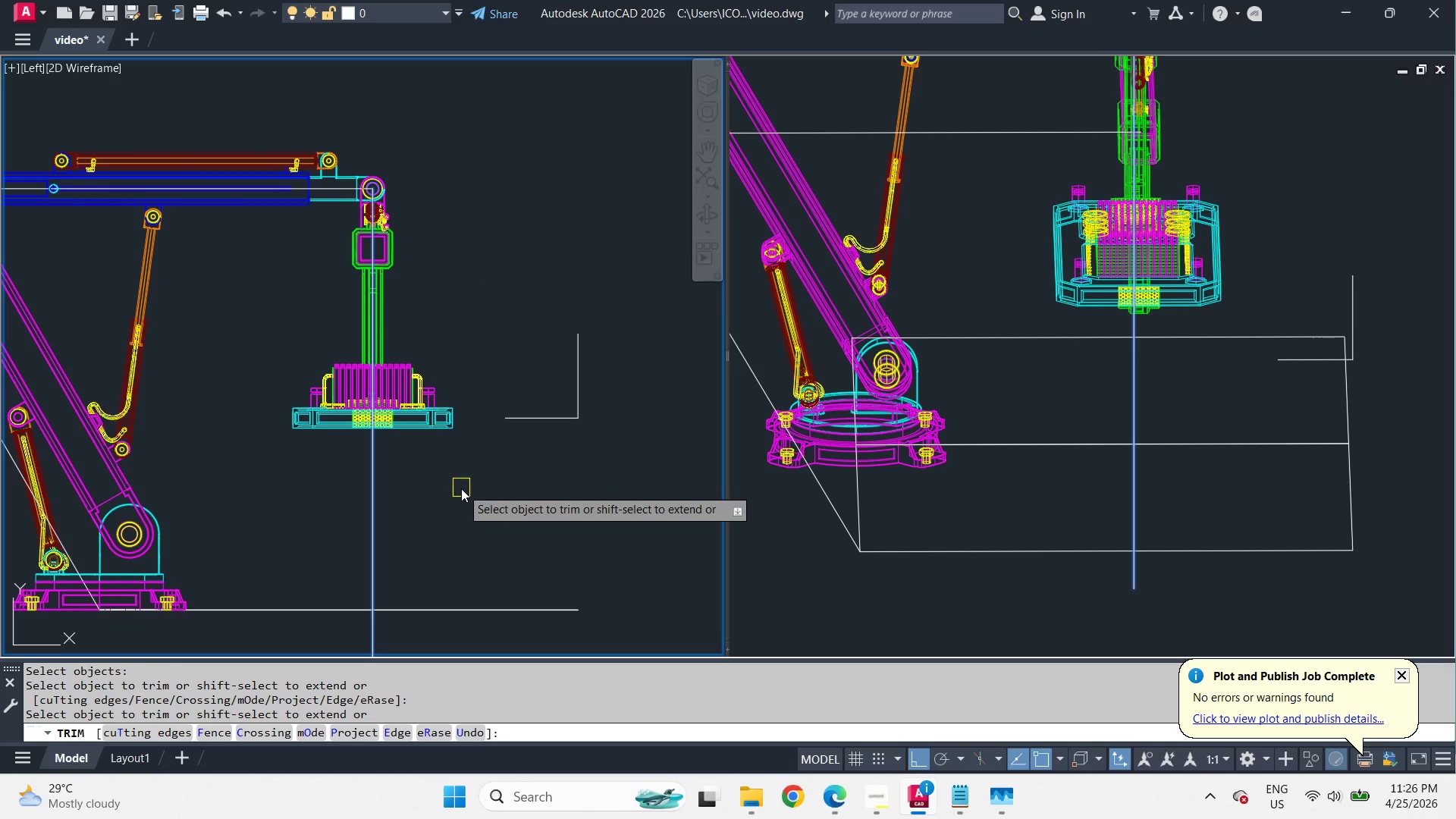 
key(Space)
 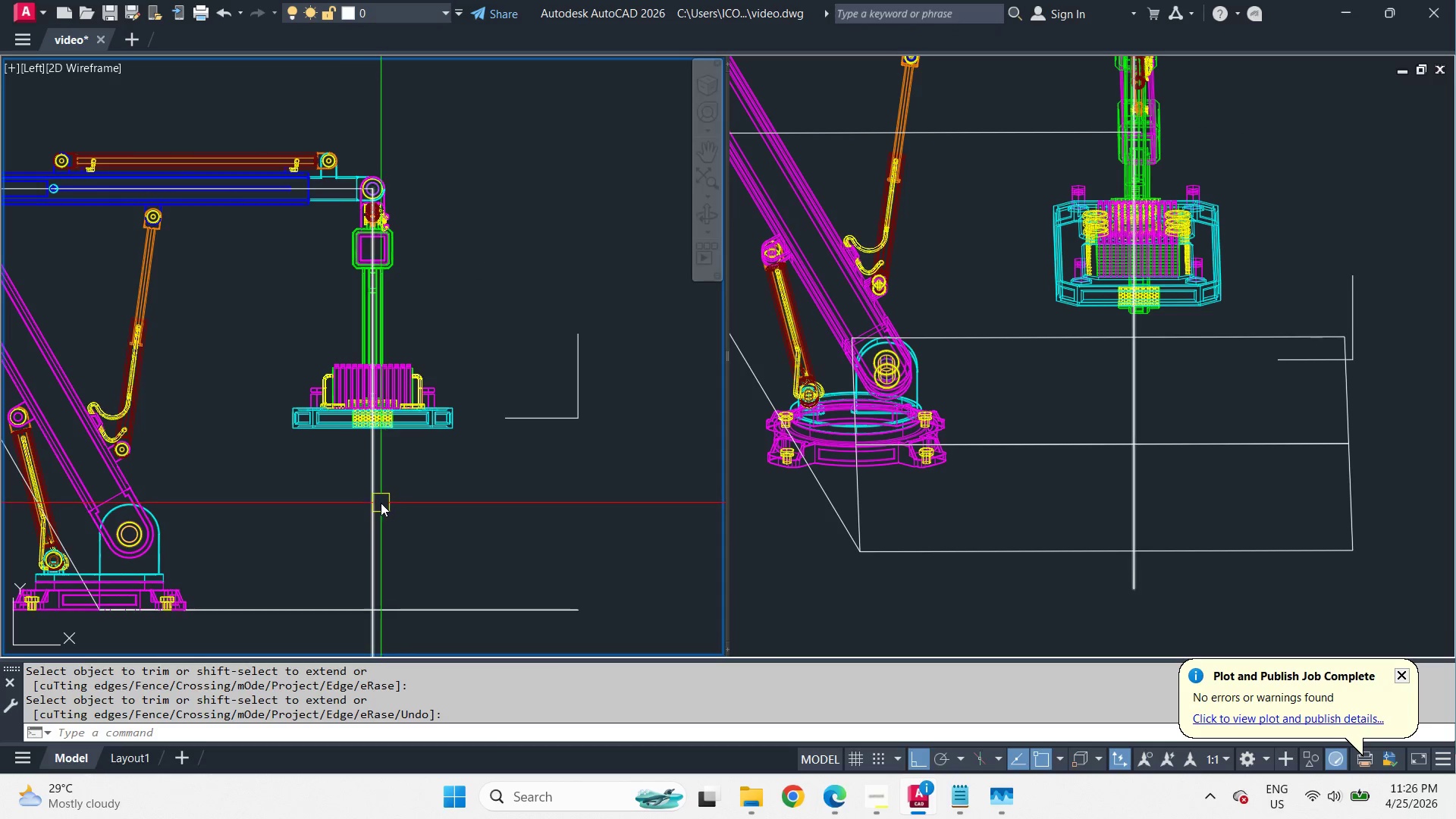 
left_click([375, 503])
 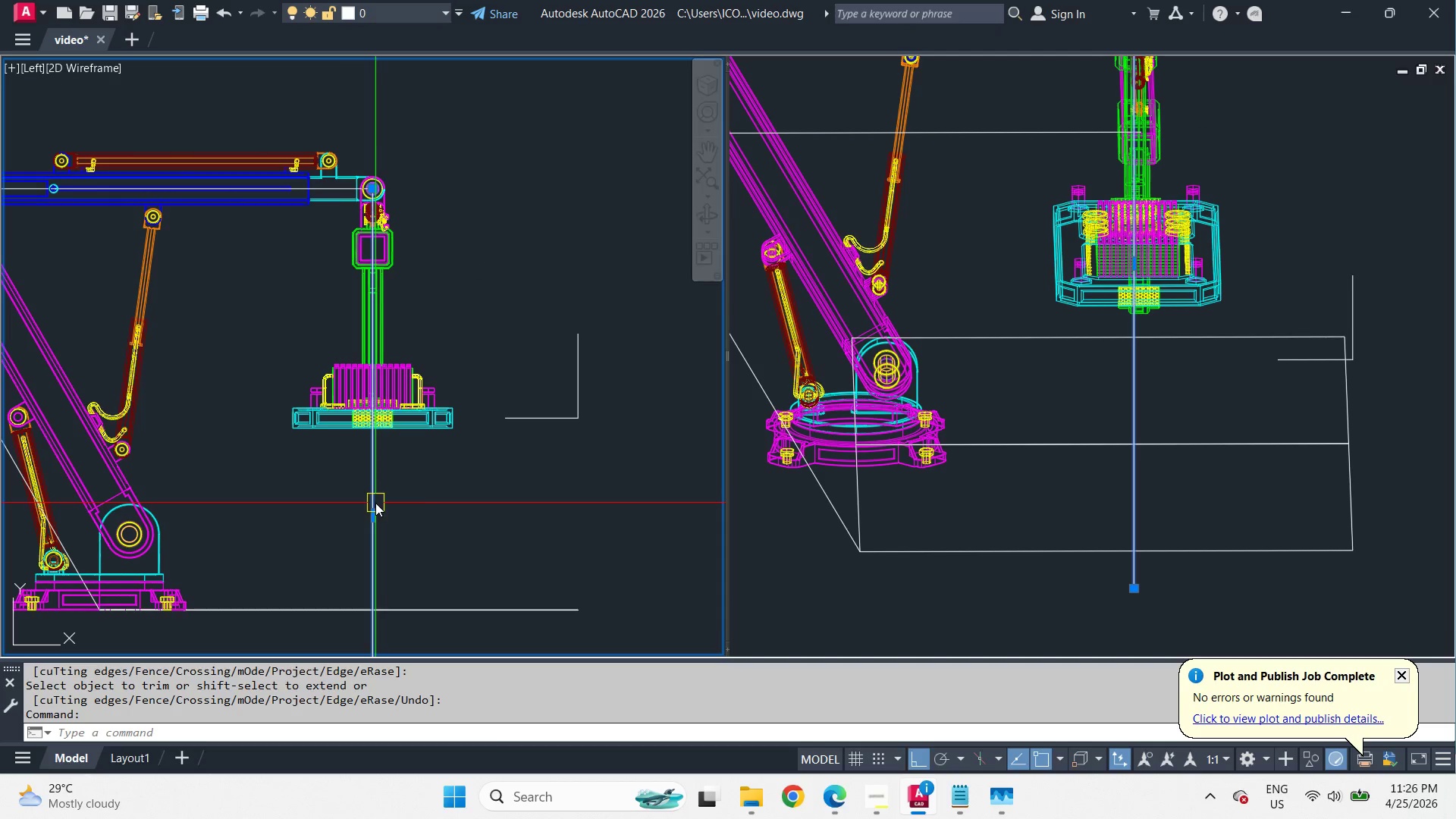 
key(E)
 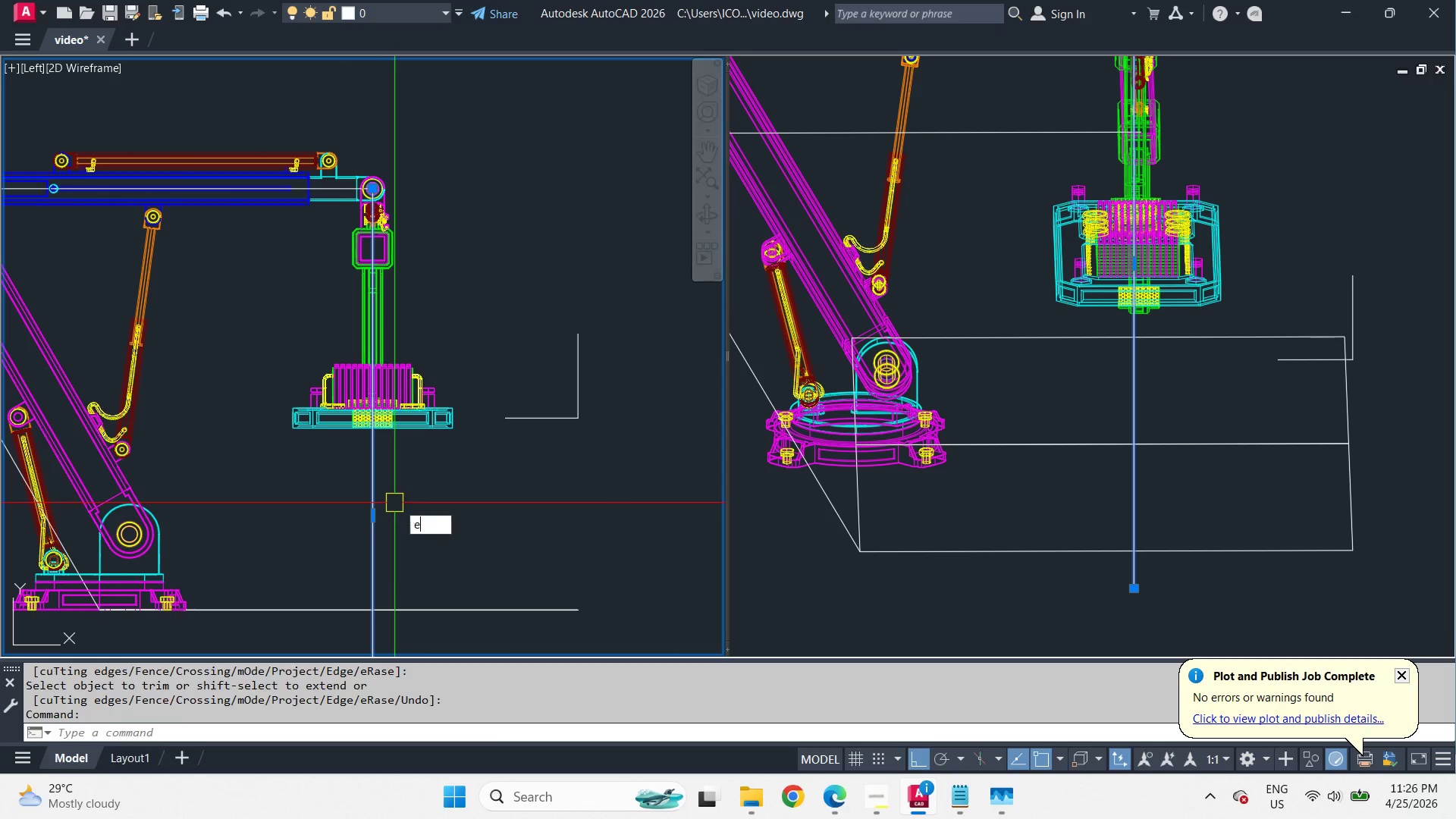 
key(Space)
 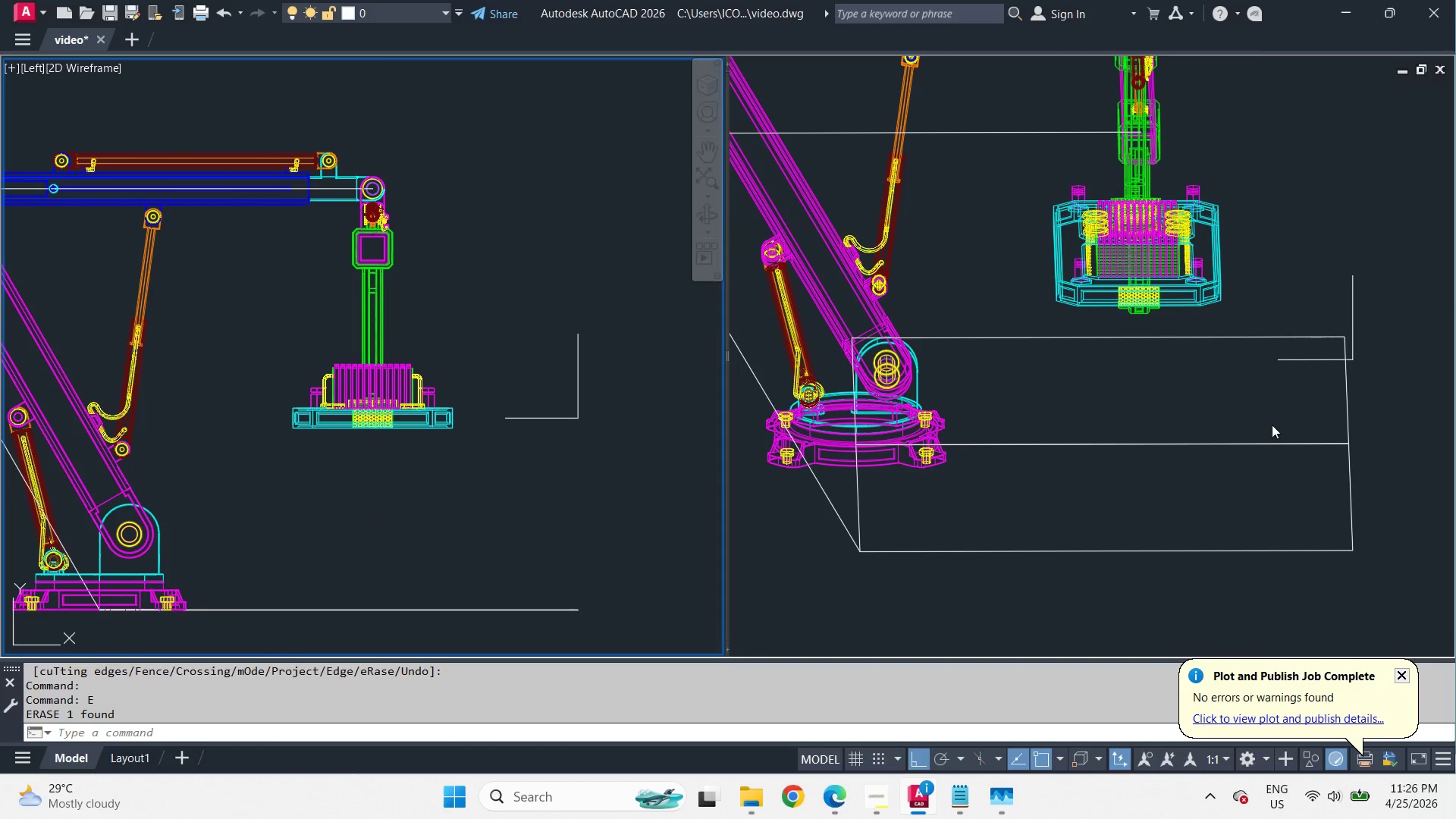 
left_click([1260, 416])
 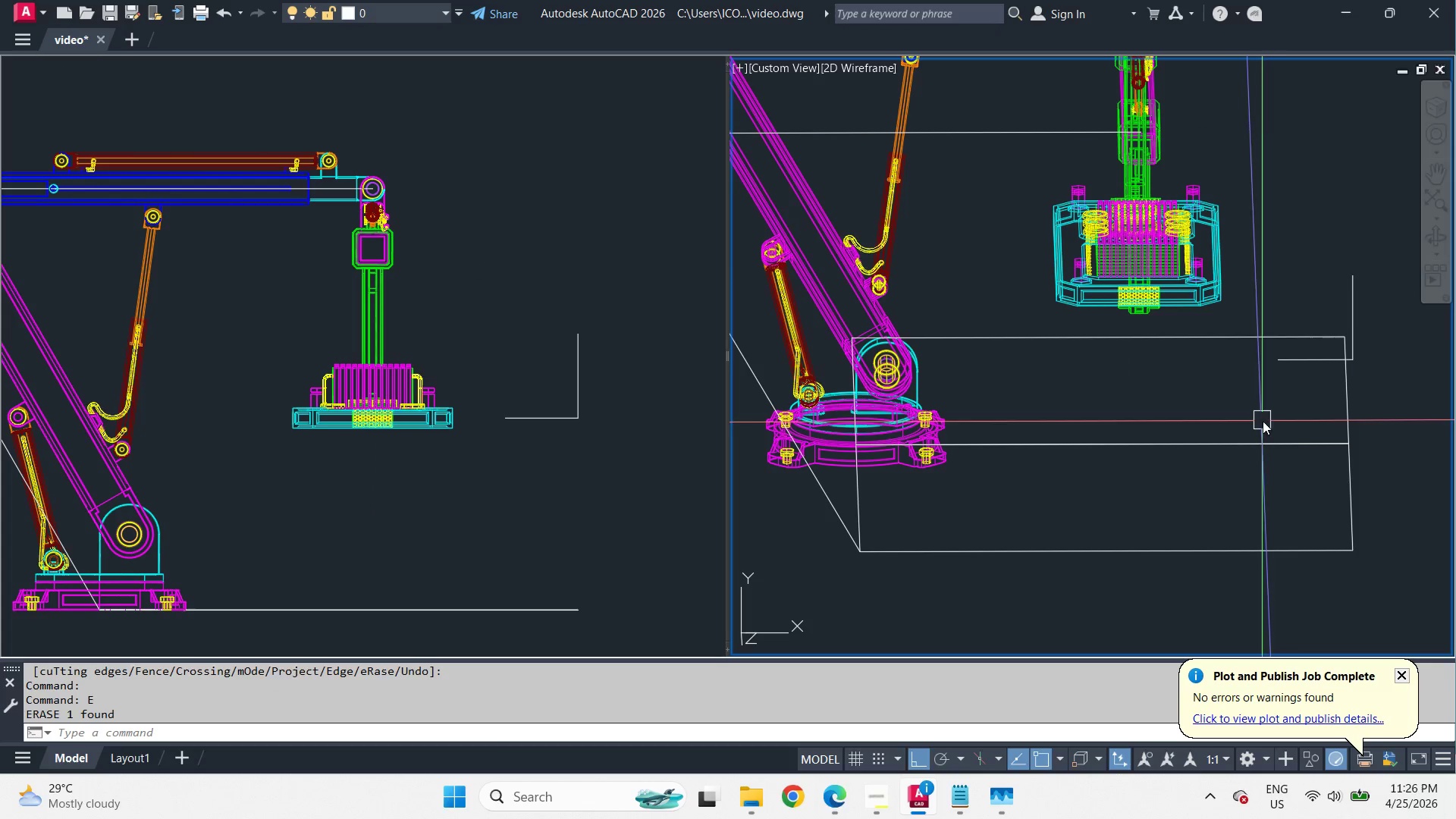 
hold_key(key=ShiftLeft, duration=2.25)
 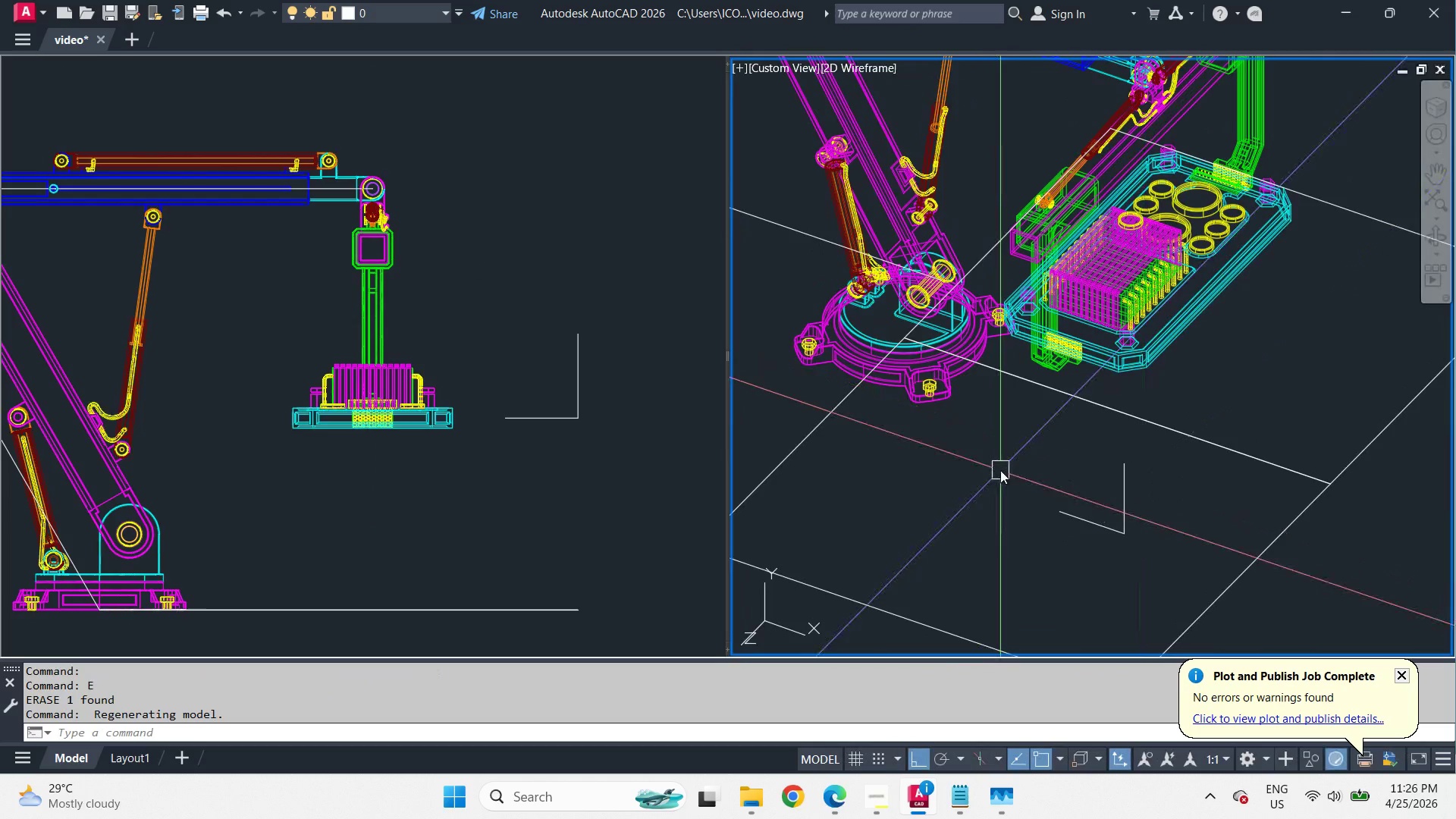 
hold_key(key=ShiftLeft, duration=0.81)
 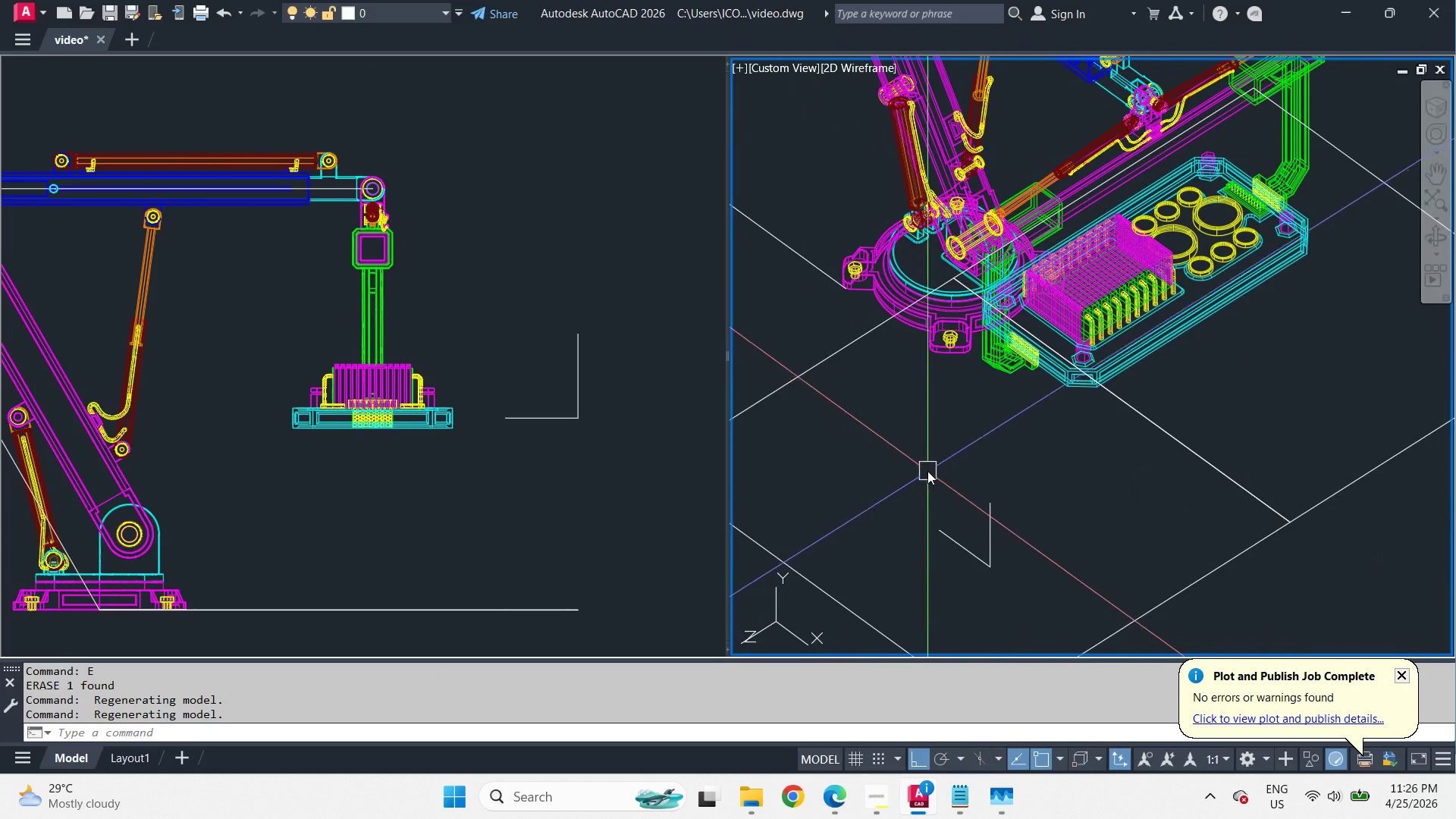 
type(l end )
 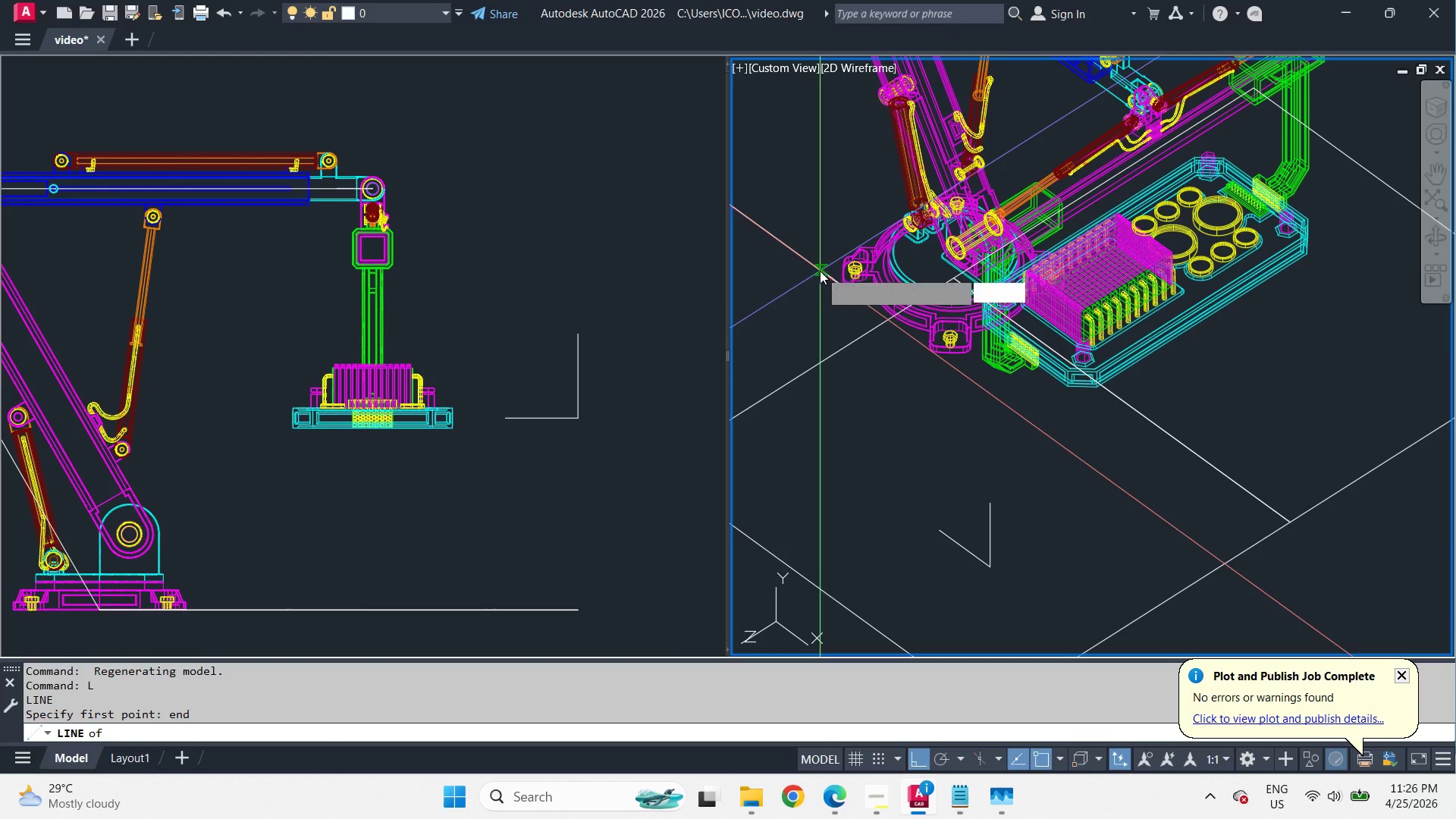 
left_click_drag(start_coordinate=[820, 271], to_coordinate=[821, 276])
 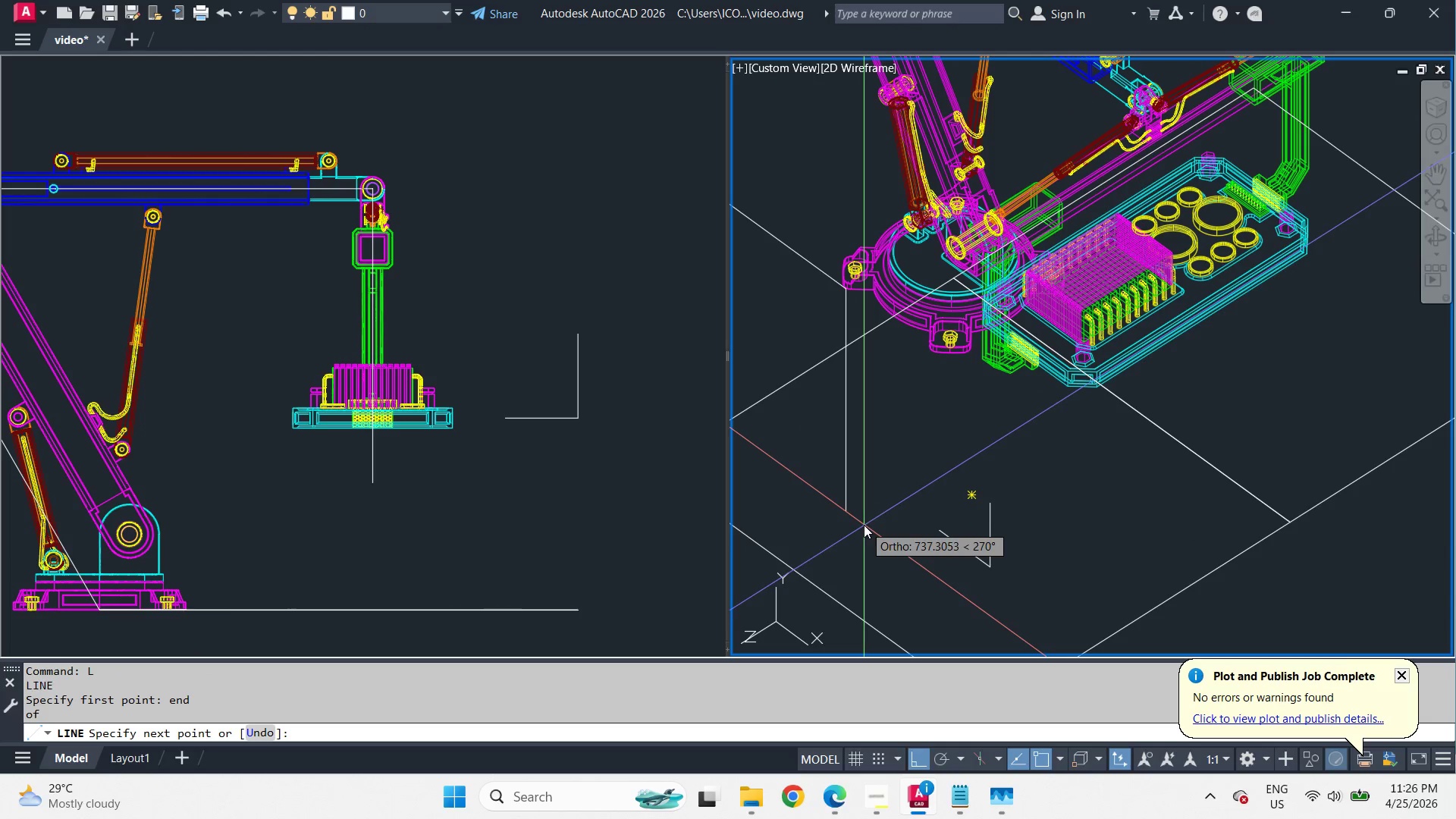 
left_click_drag(start_coordinate=[864, 534], to_coordinate=[865, 538])
 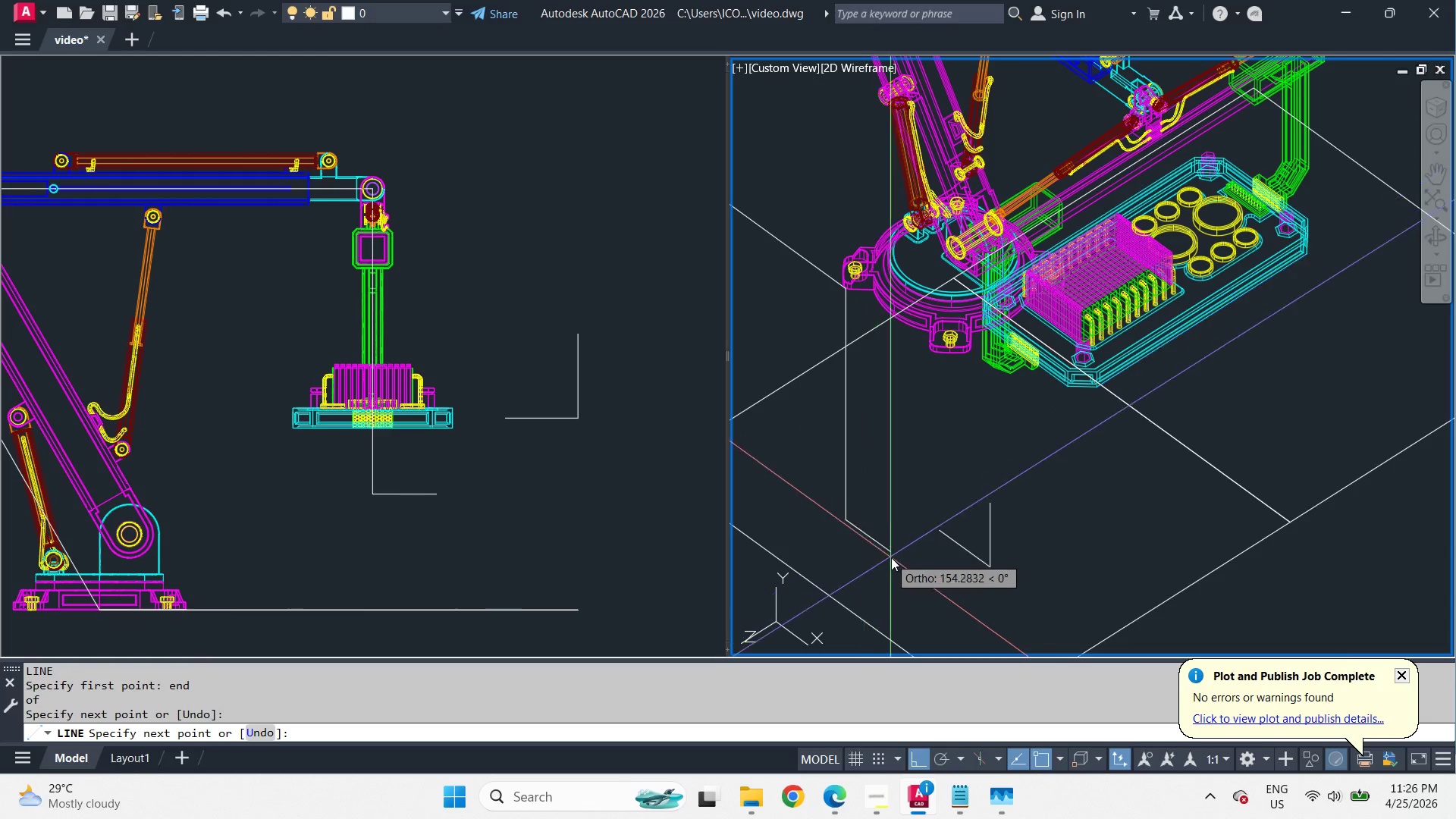 
key(Space)
 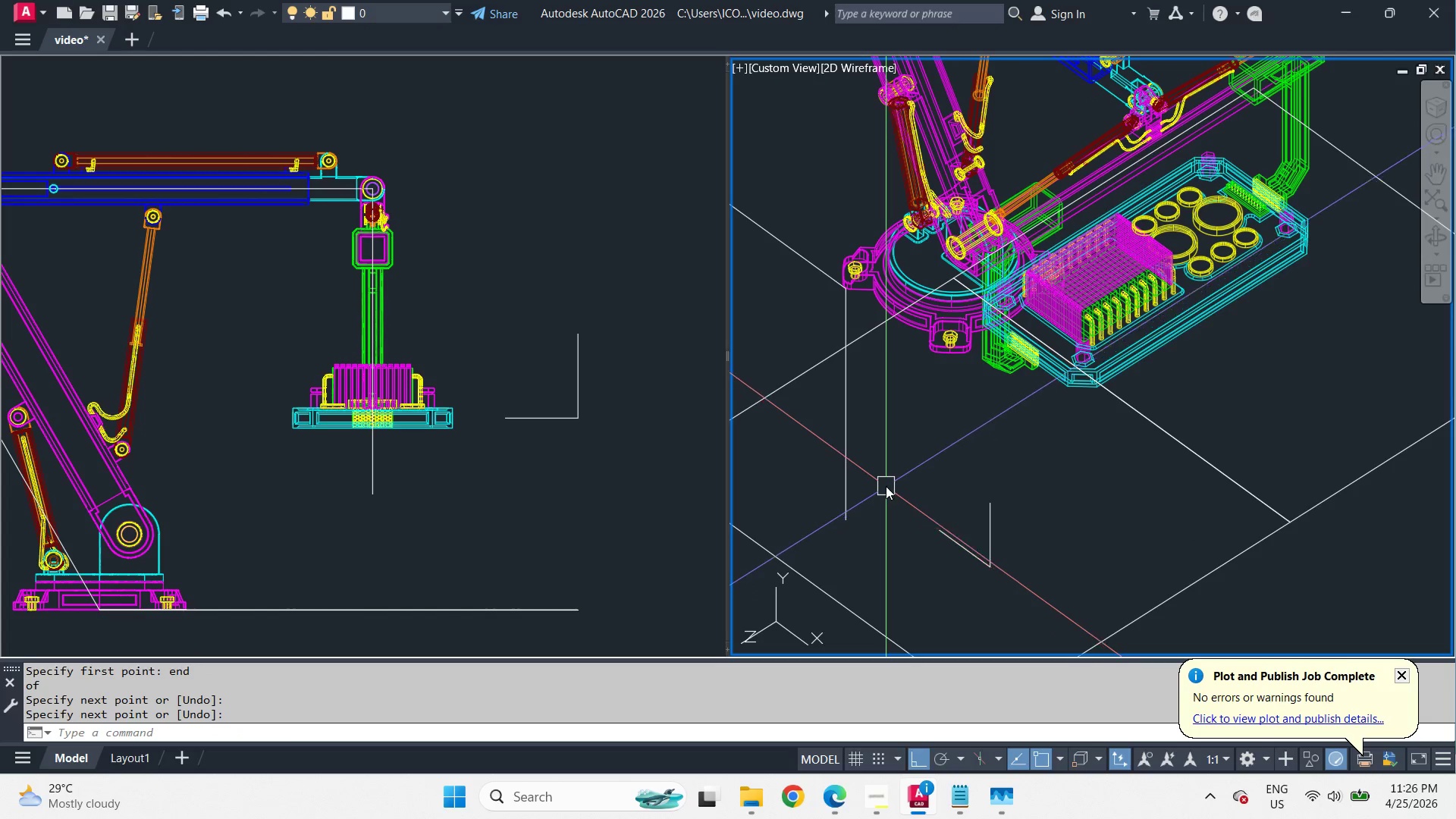 
key(F)
 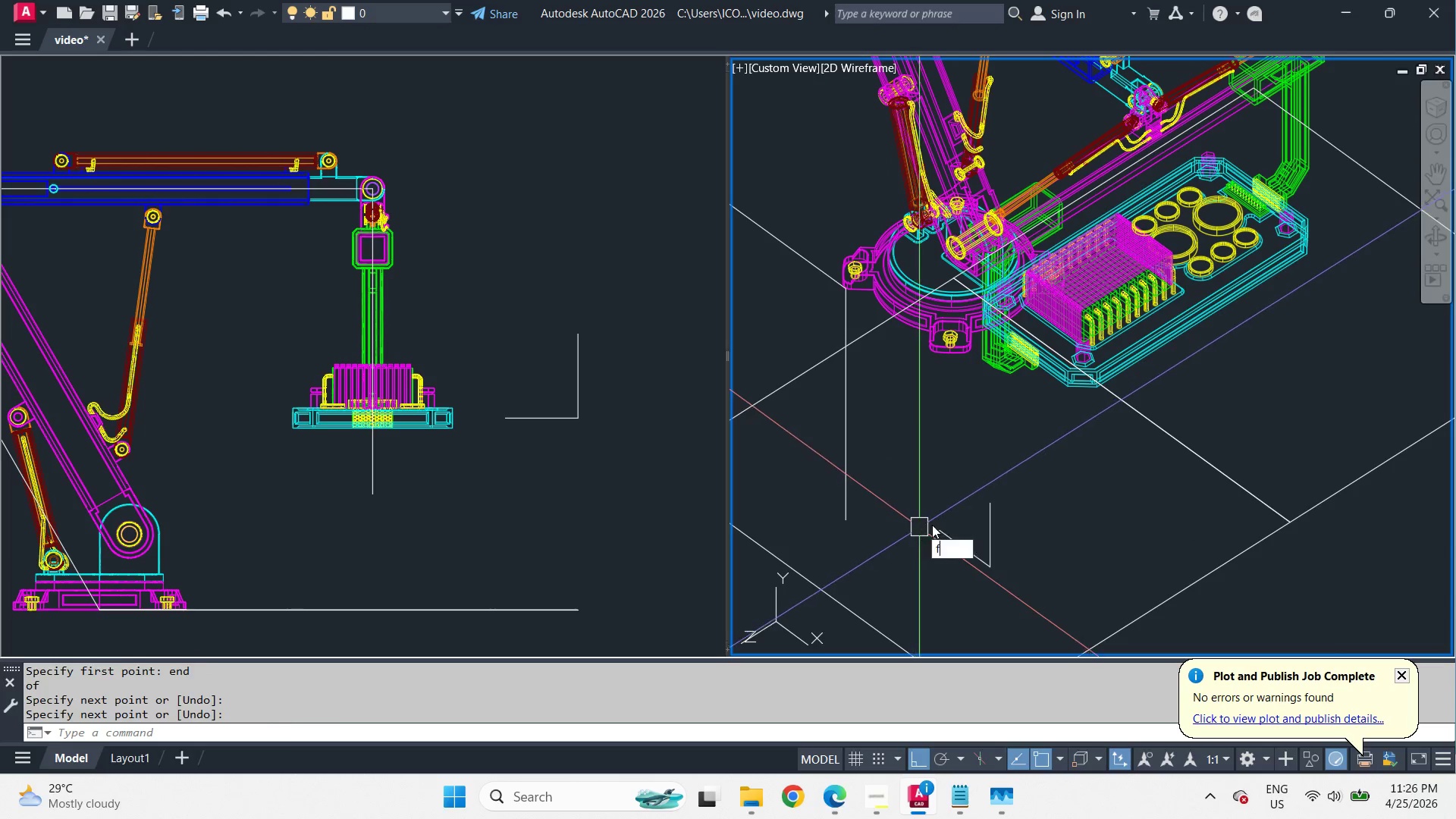 
key(Space)
 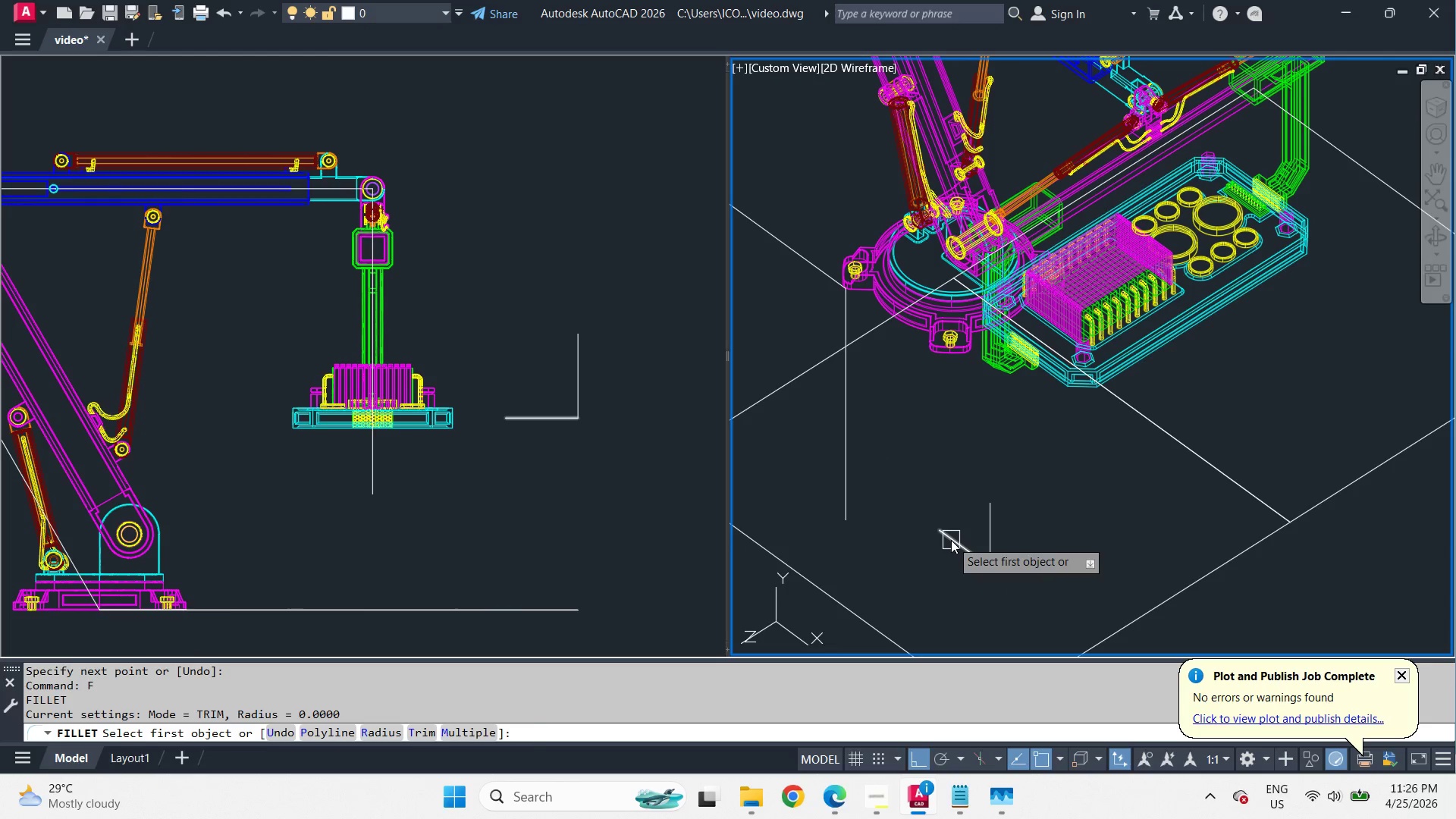 
left_click([952, 540])
 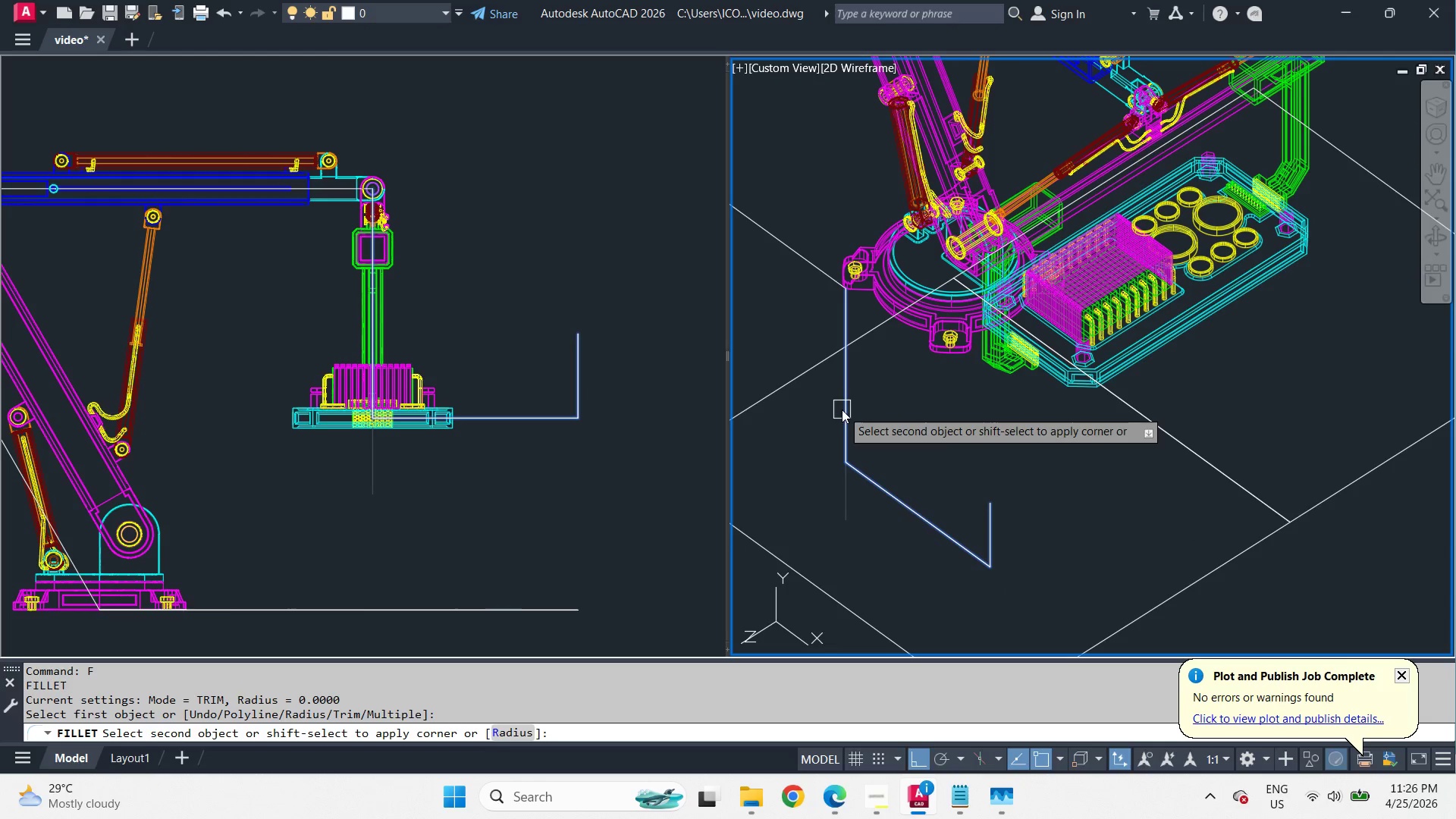 
left_click([843, 411])
 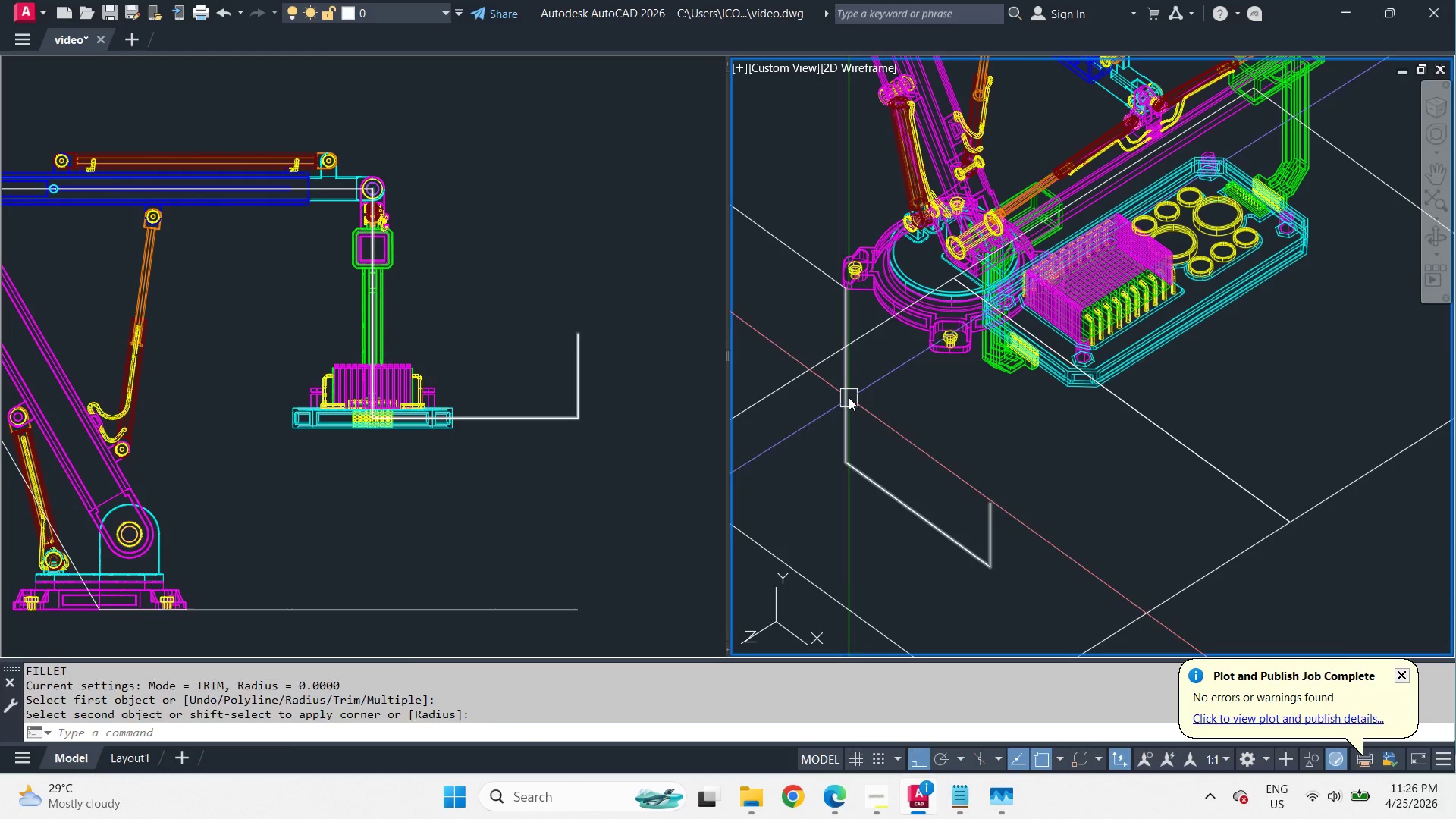 
key(Space)
 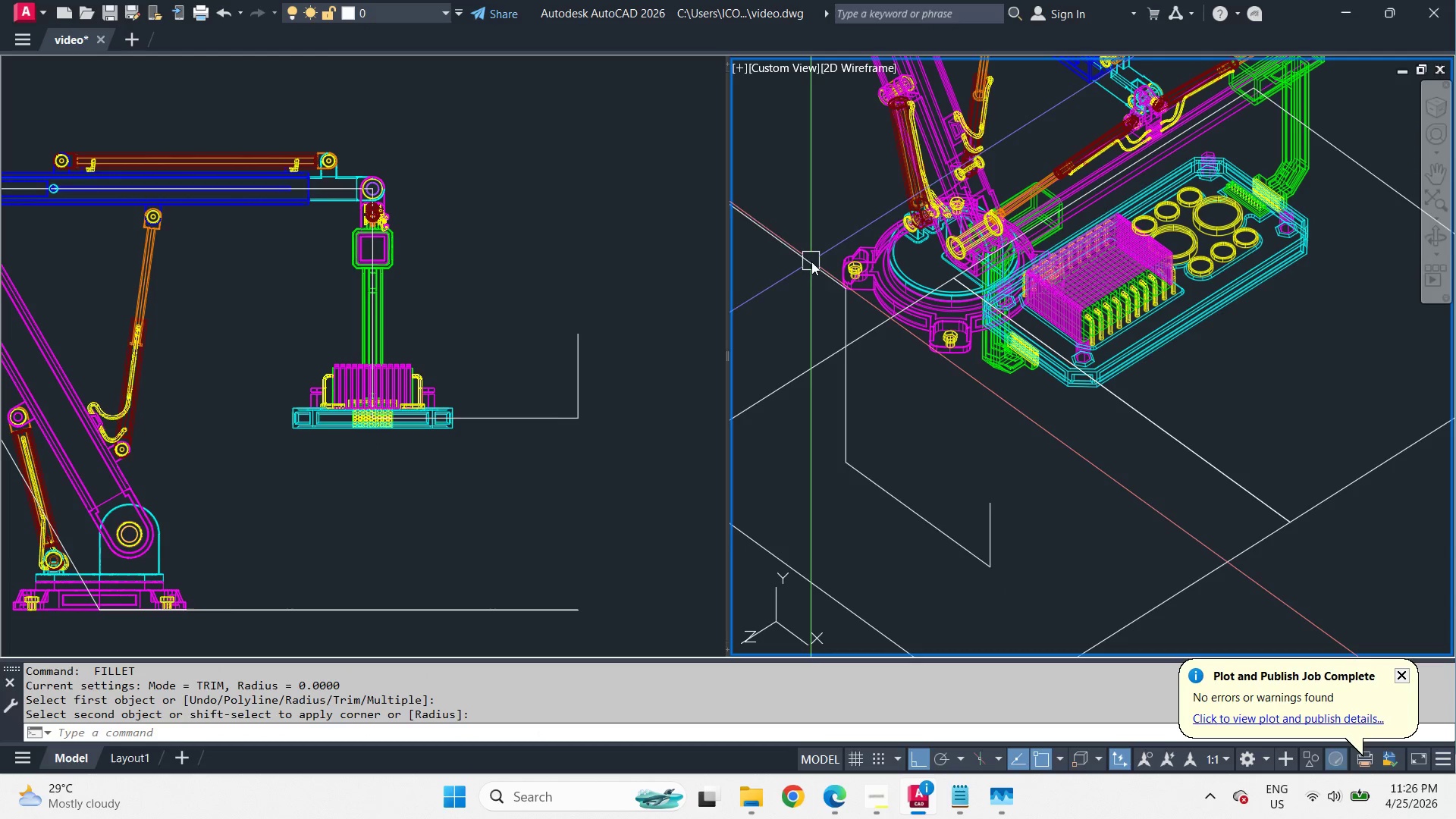 
double_click([813, 262])
 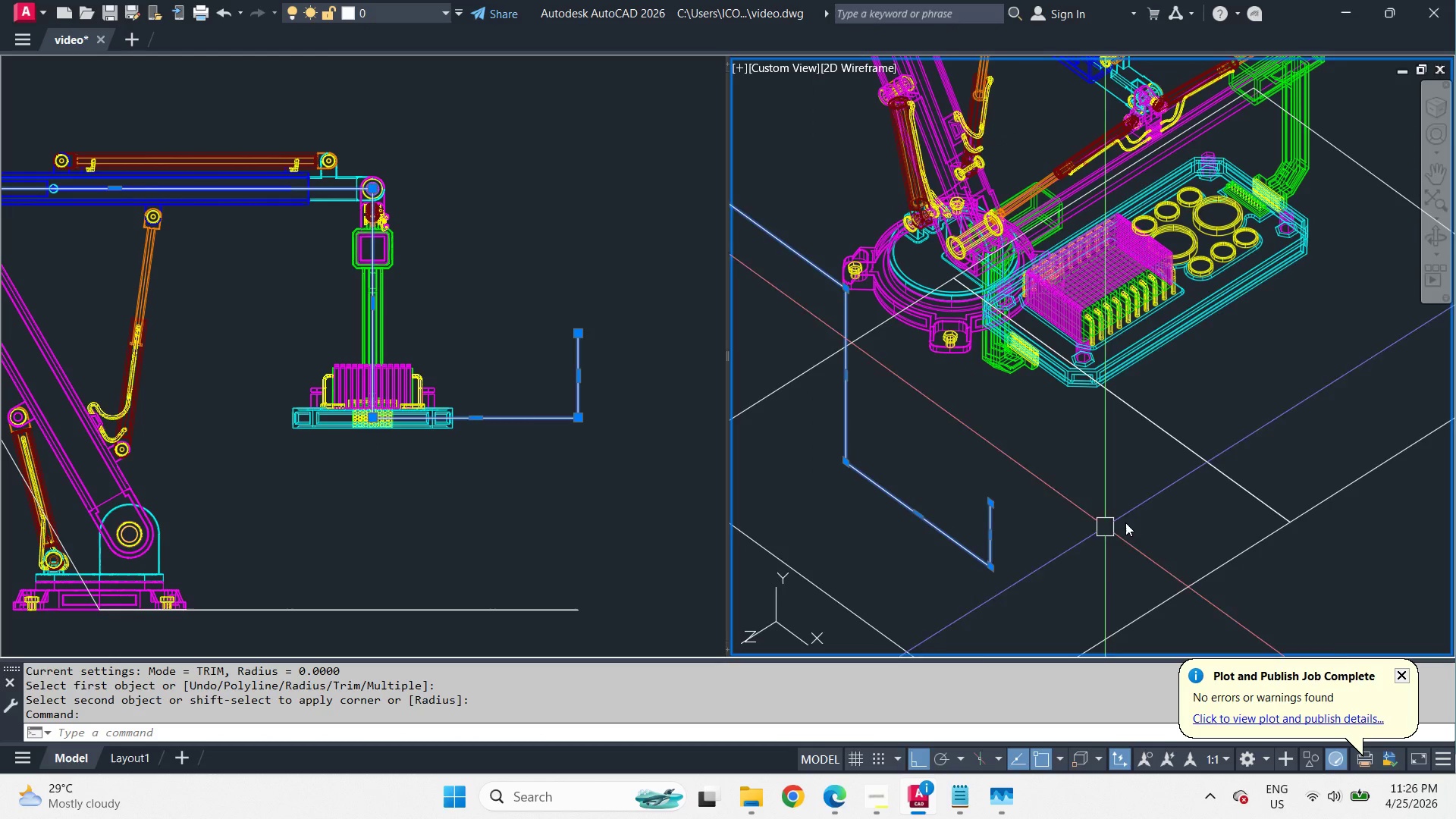 
key(Escape)
 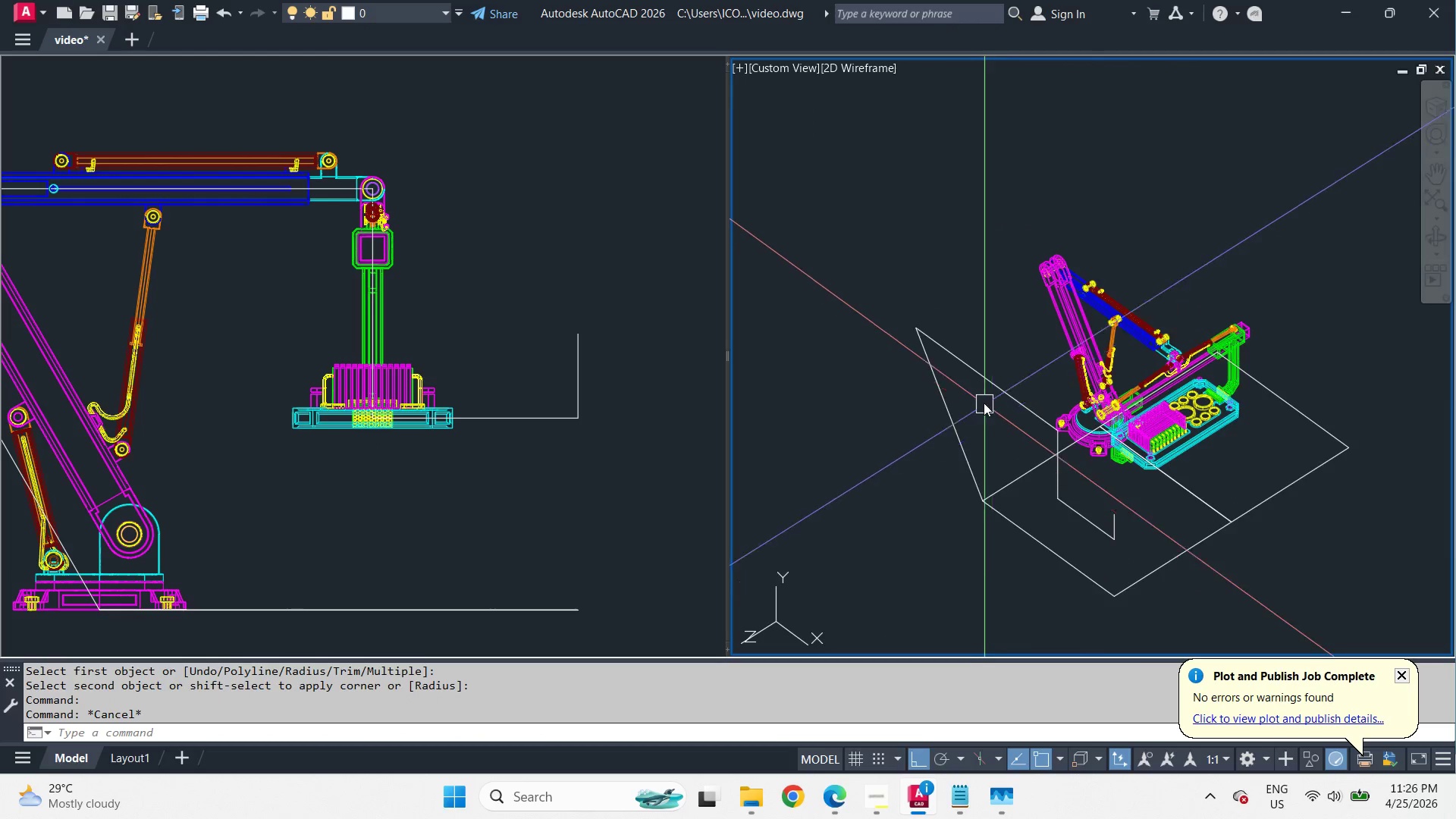 
key(F)
 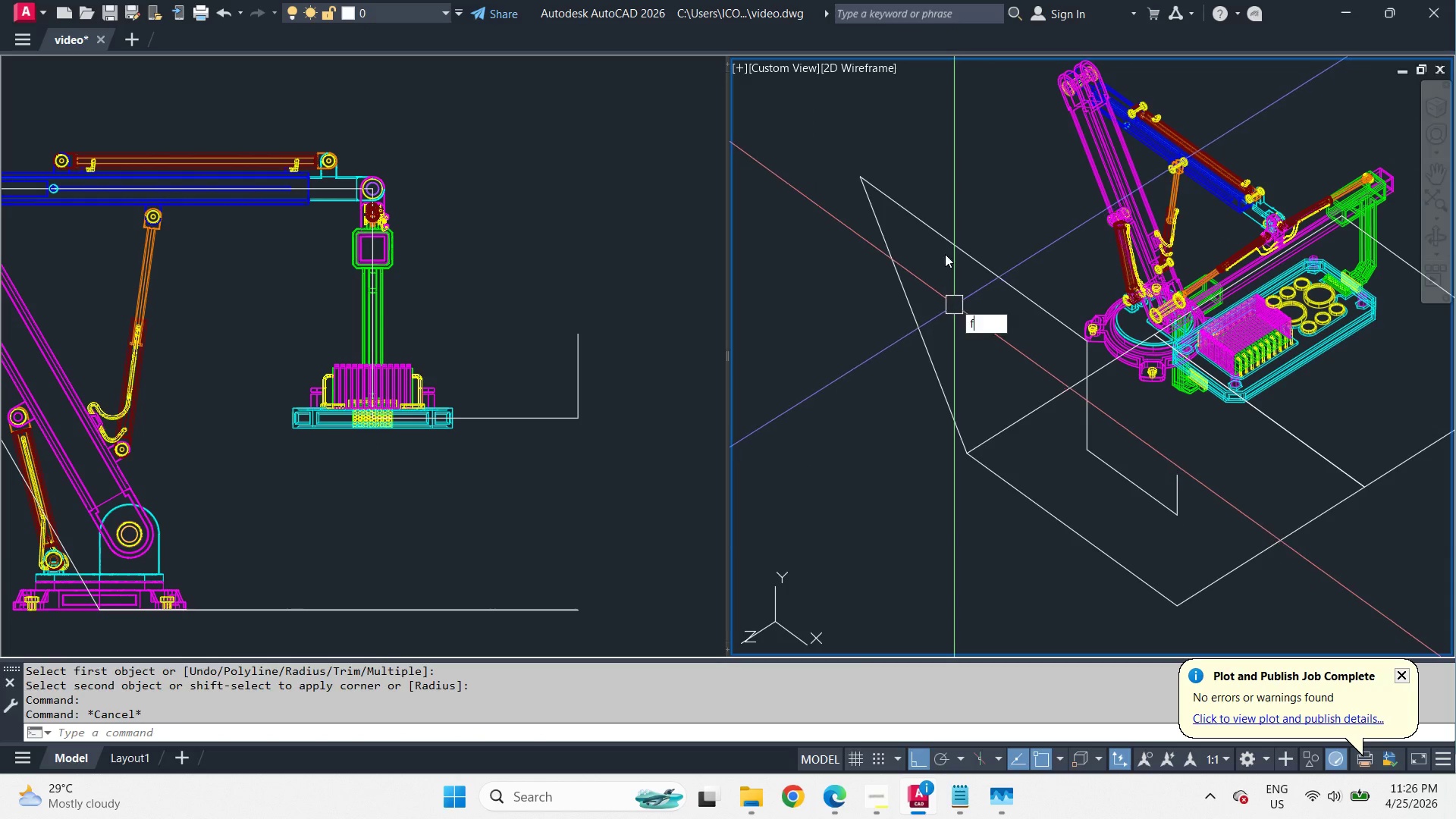 
key(Space)
 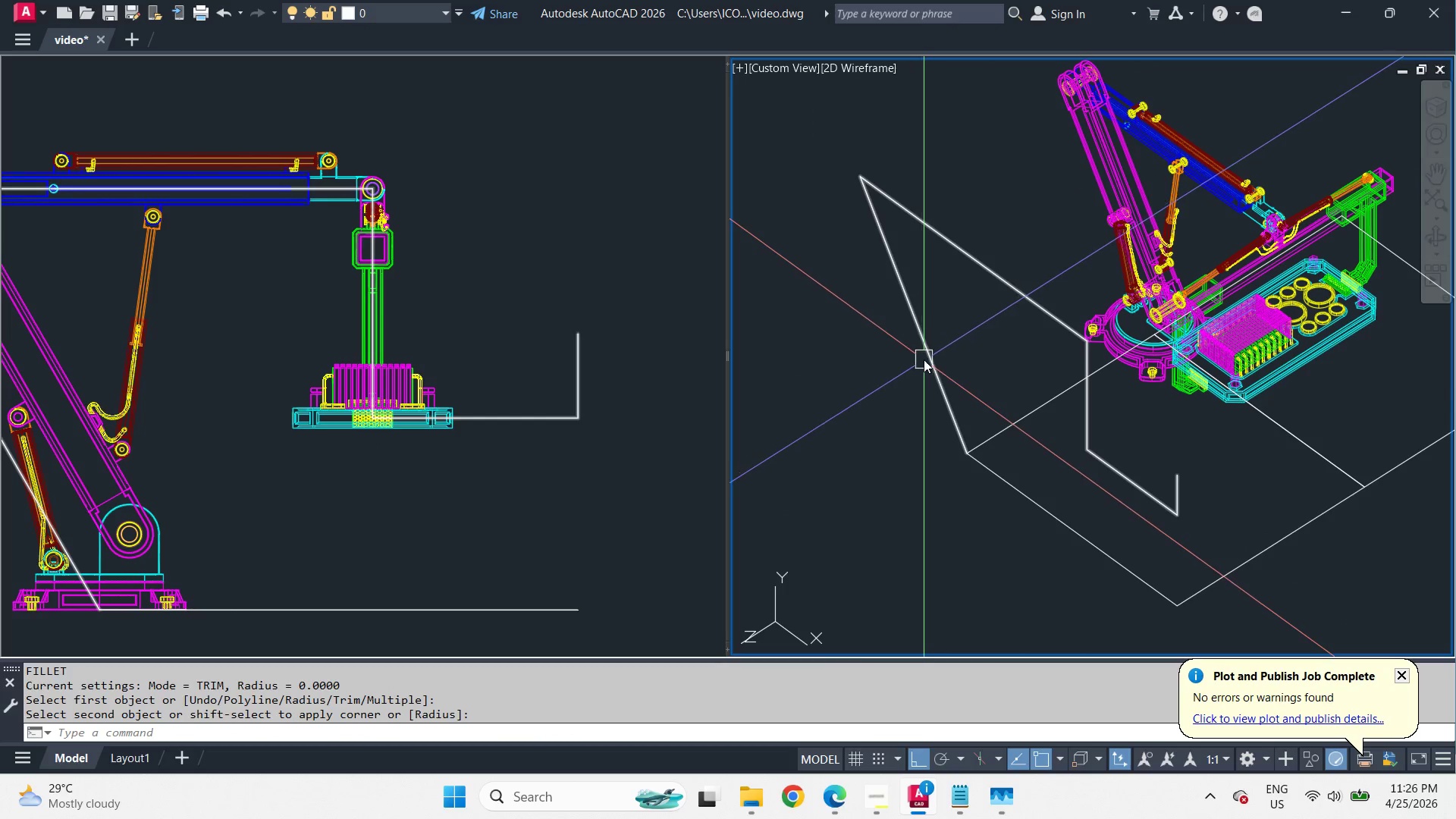 
scroll: coordinate [1198, 524], scroll_direction: down, amount: 2.0
 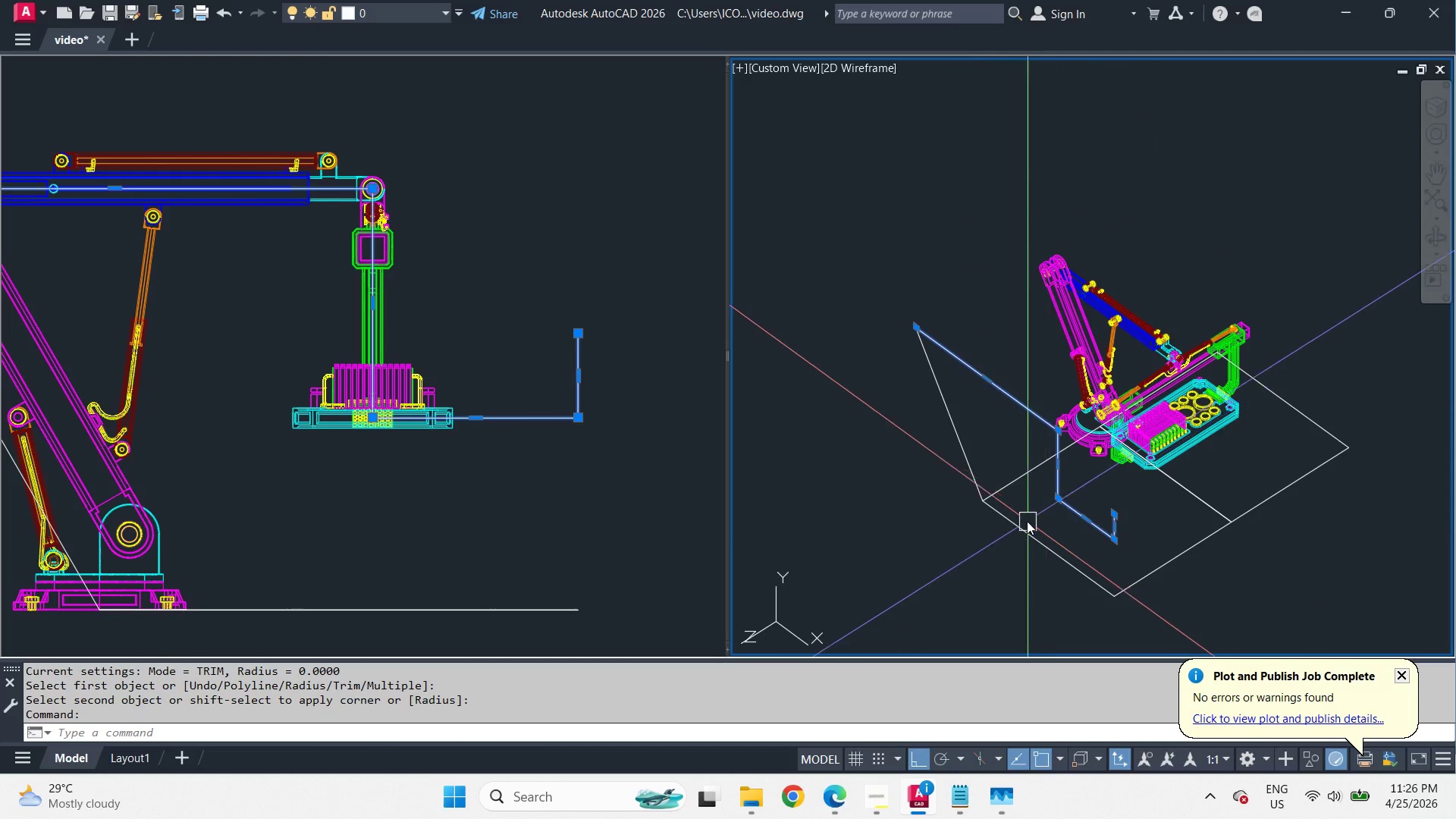 
scroll: coordinate [982, 397], scroll_direction: up, amount: 1.0
 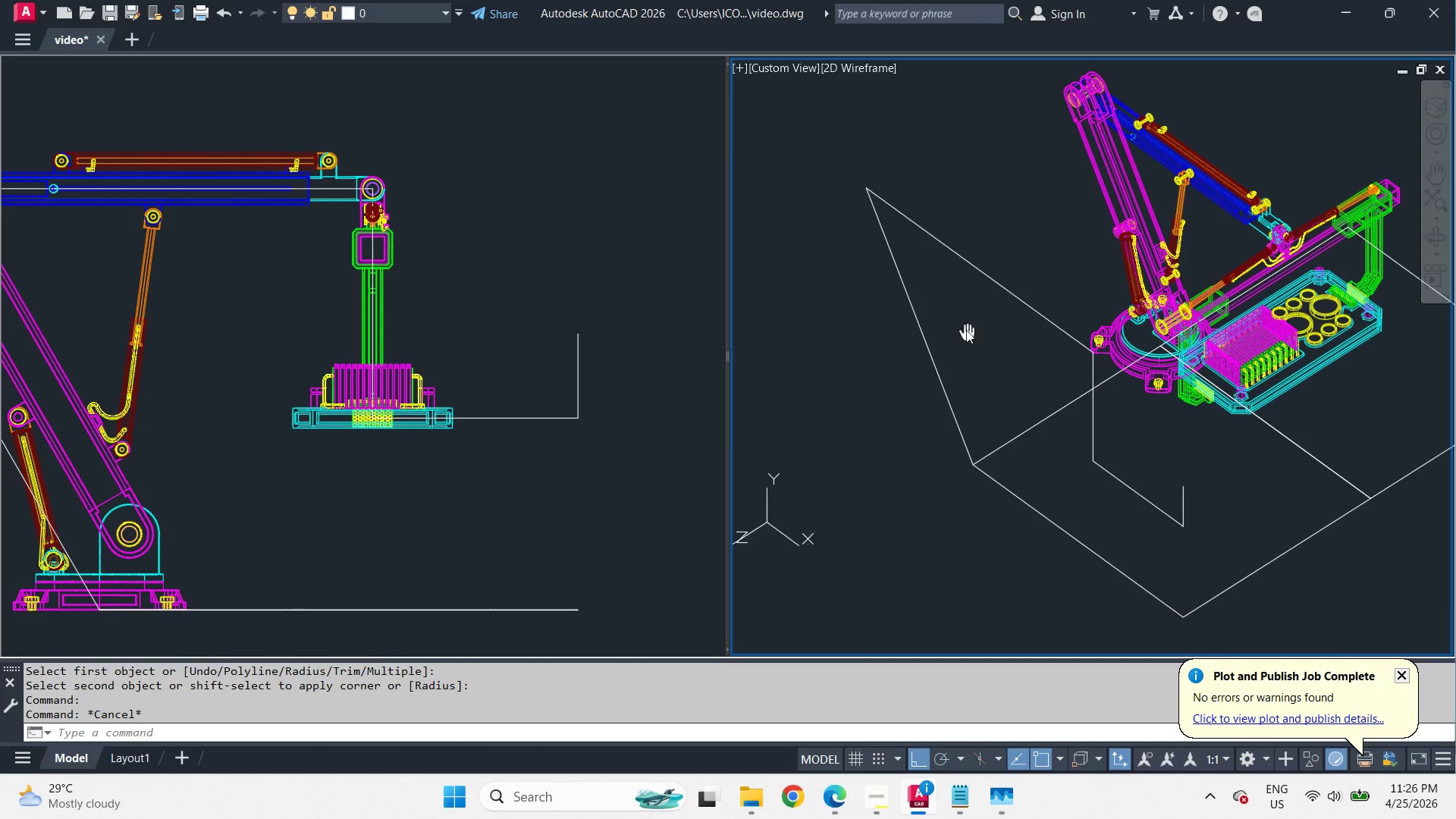 
hold_key(key=ShiftLeft, duration=5.33)
 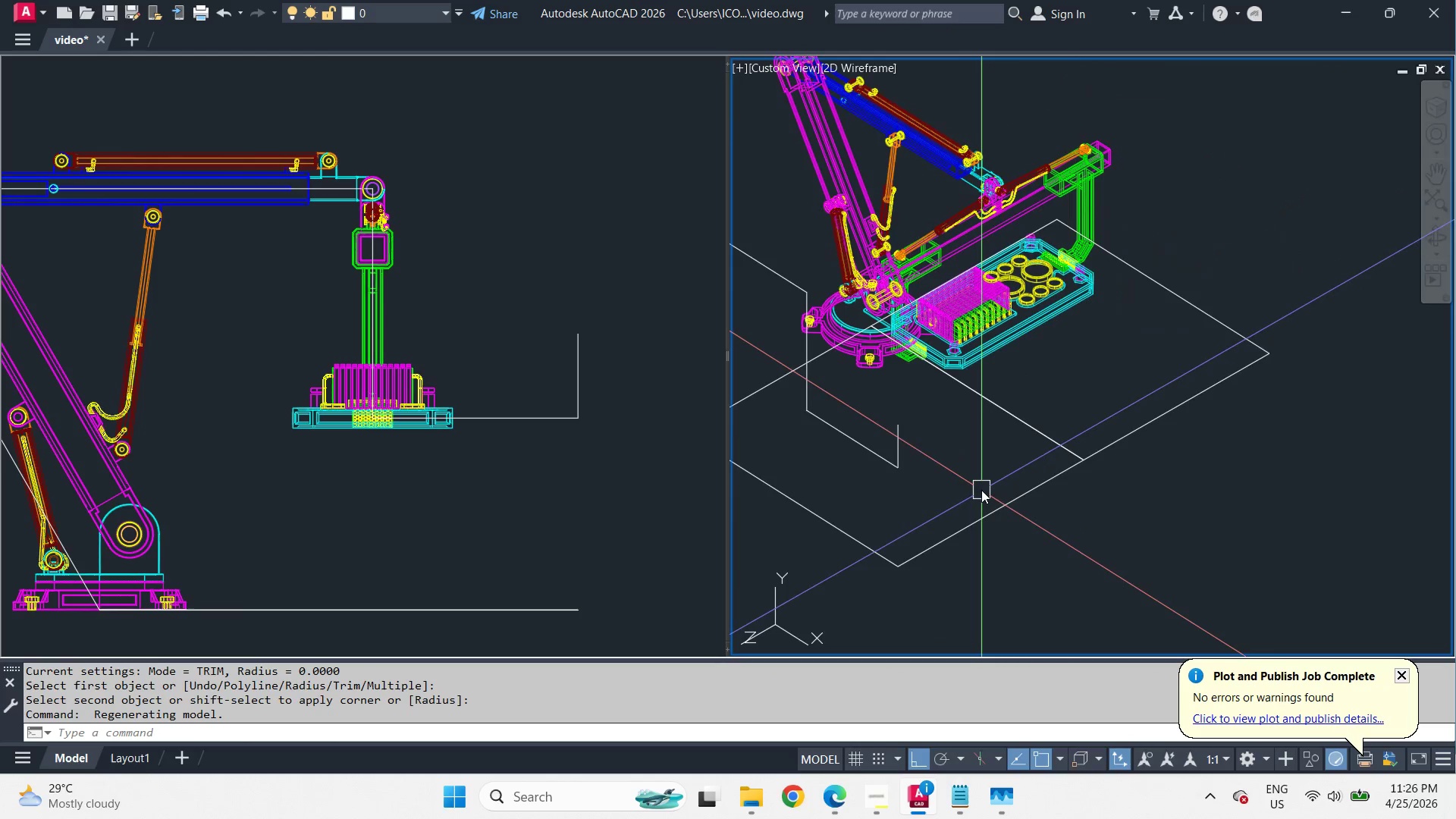 
key(L)
 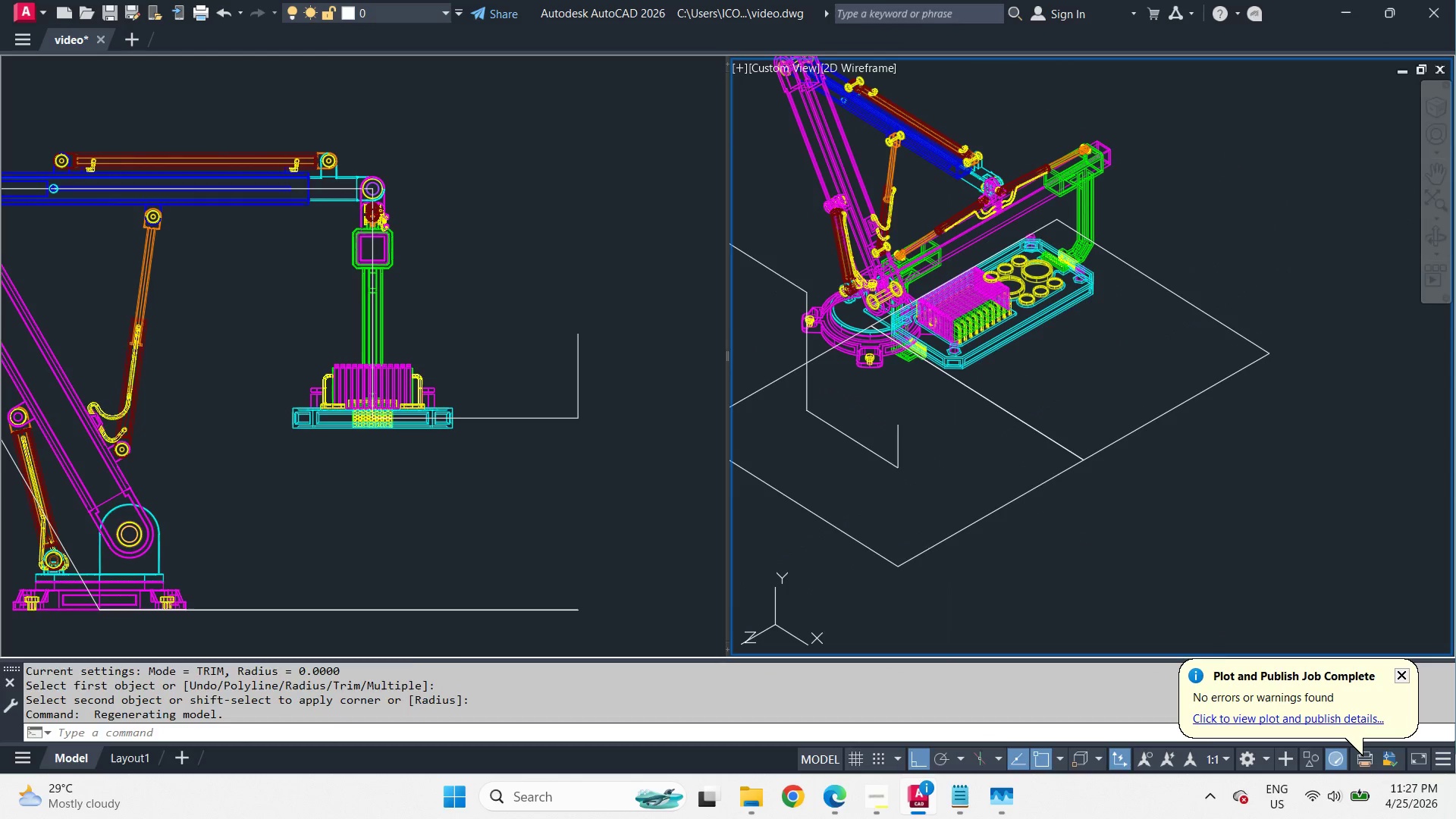 
key(Space)
 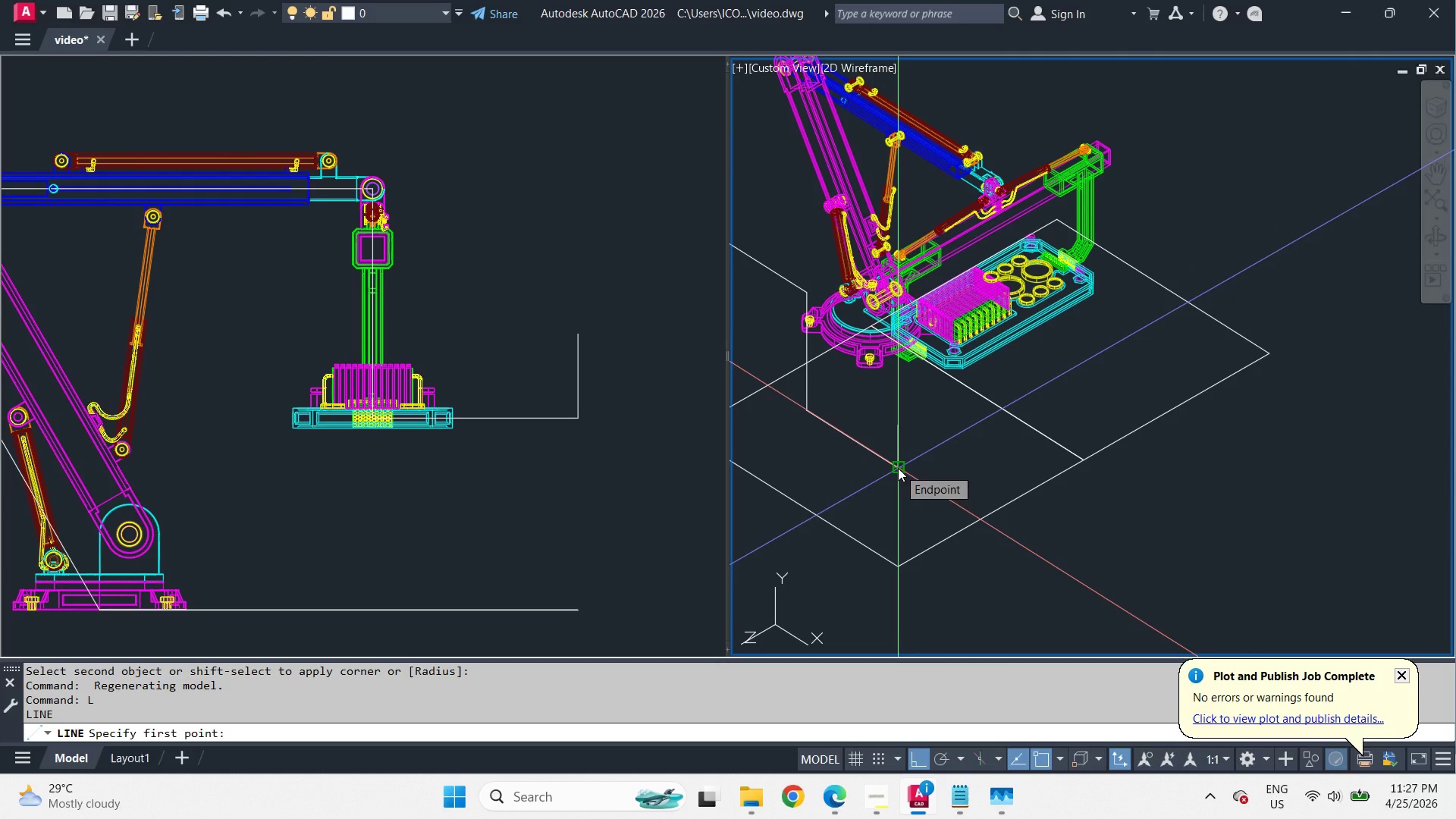 
left_click([898, 468])
 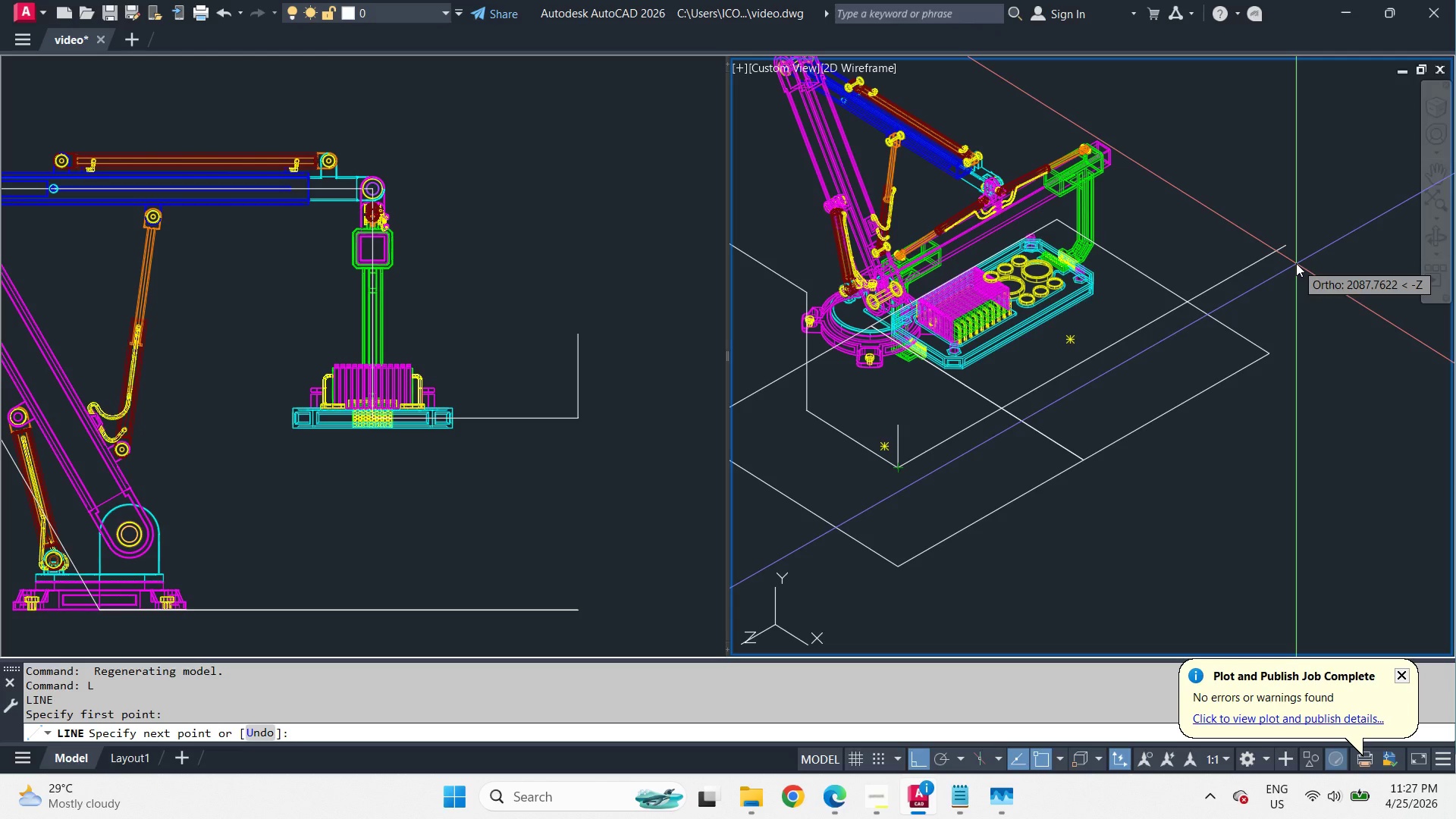 
left_click([1296, 263])
 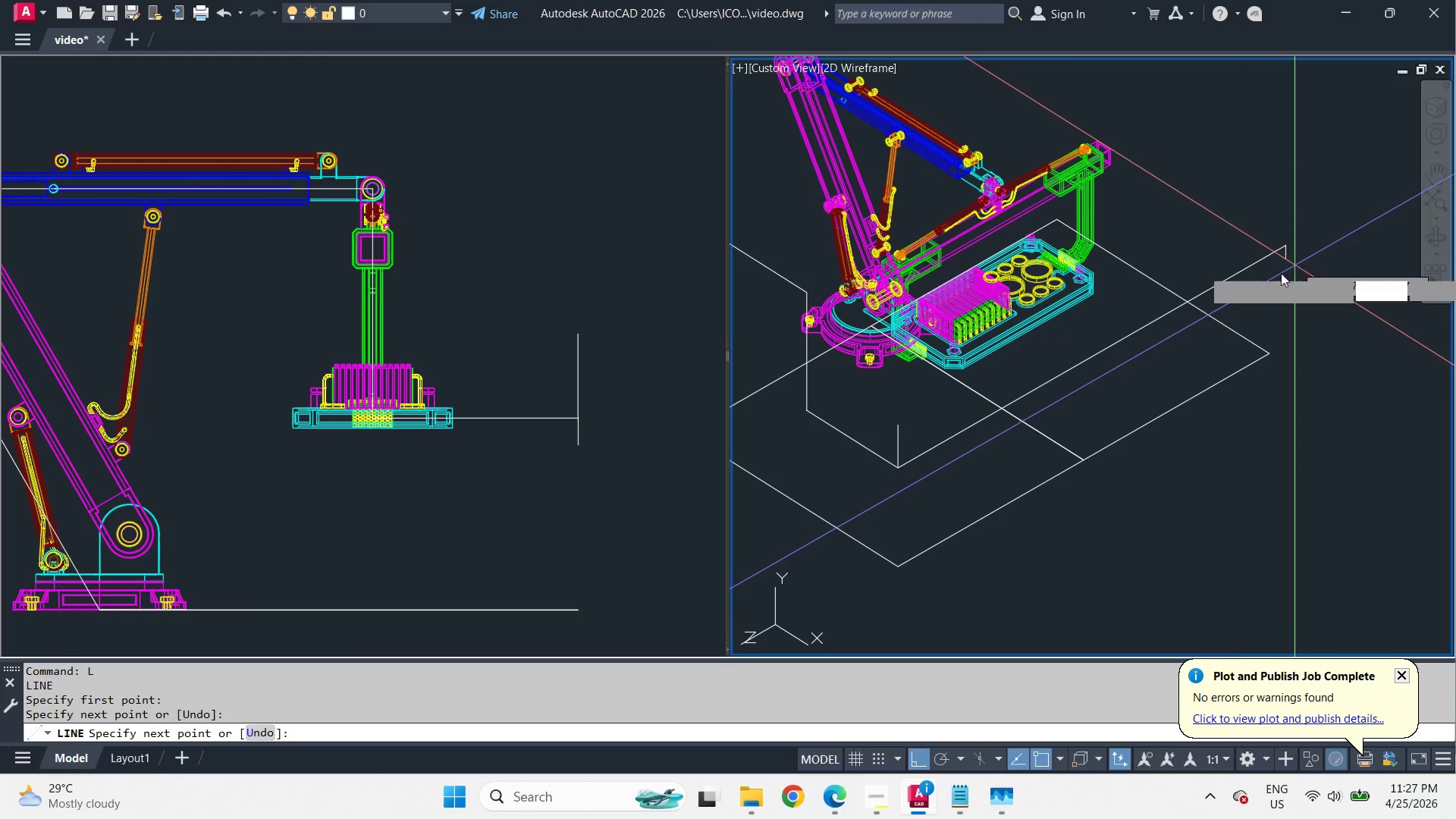 
type( br )
 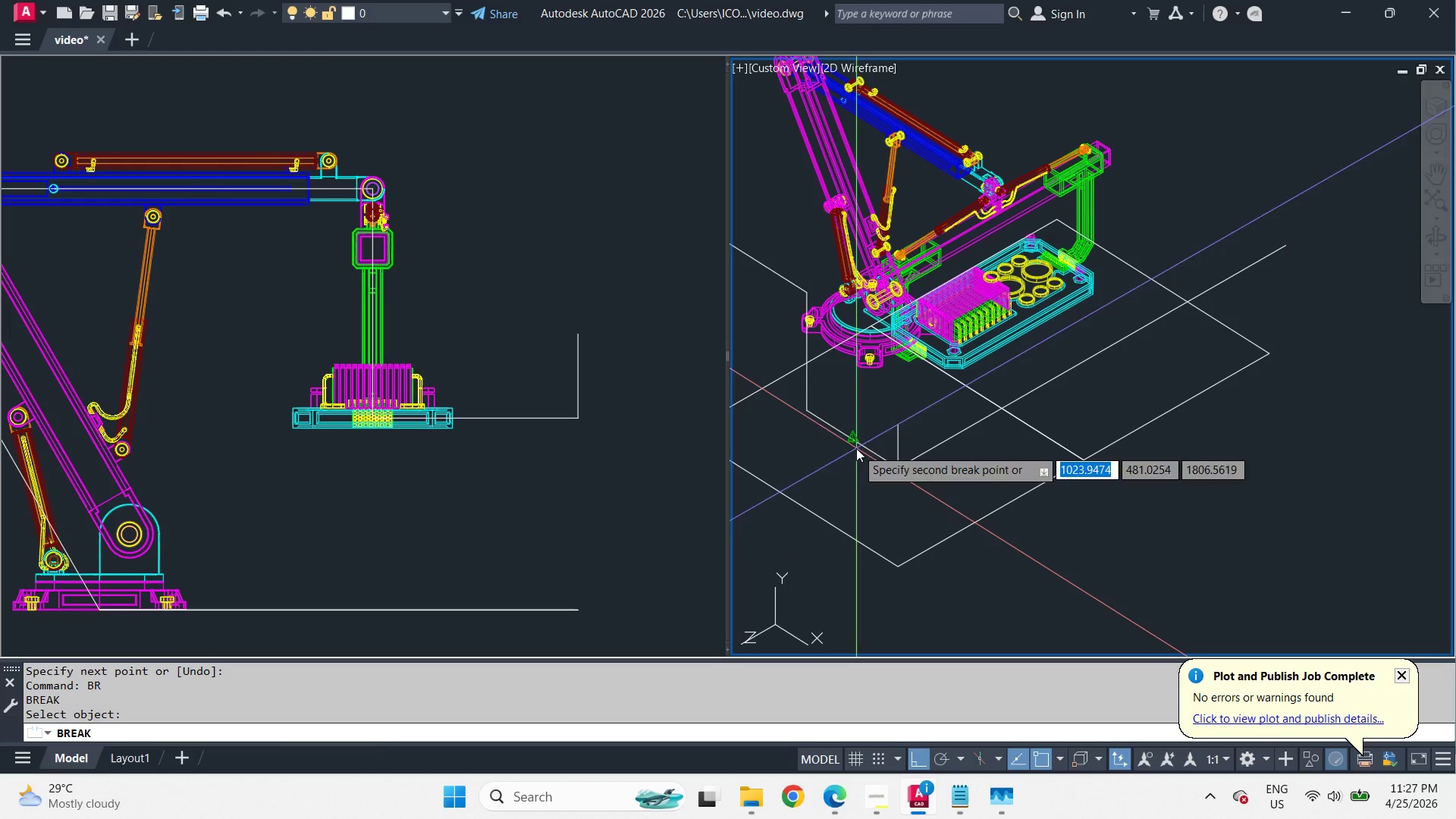 
left_click_drag(start_coordinate=[856, 448], to_coordinate=[869, 465])
 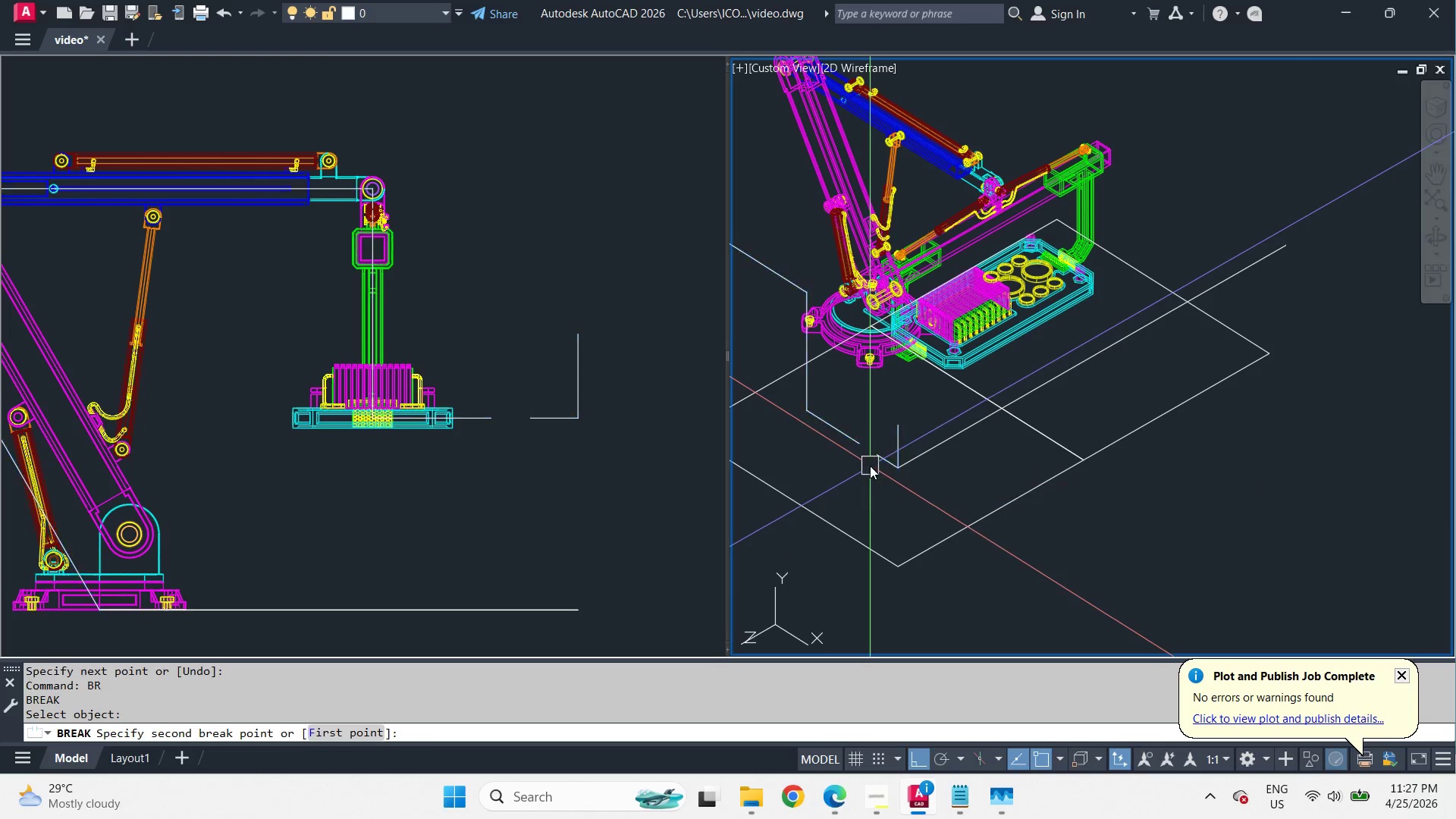 
double_click([870, 466])
 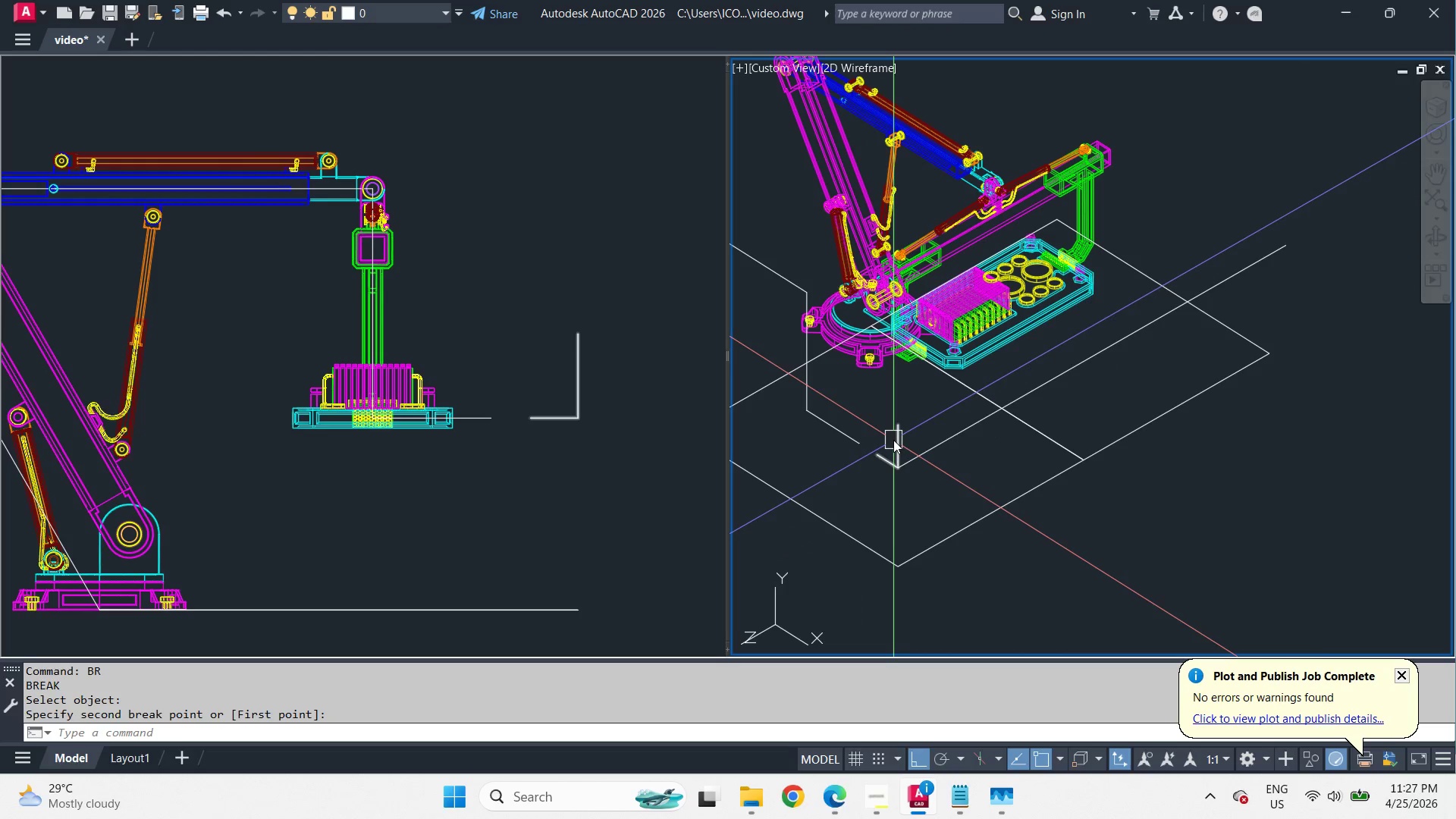 
left_click([893, 440])
 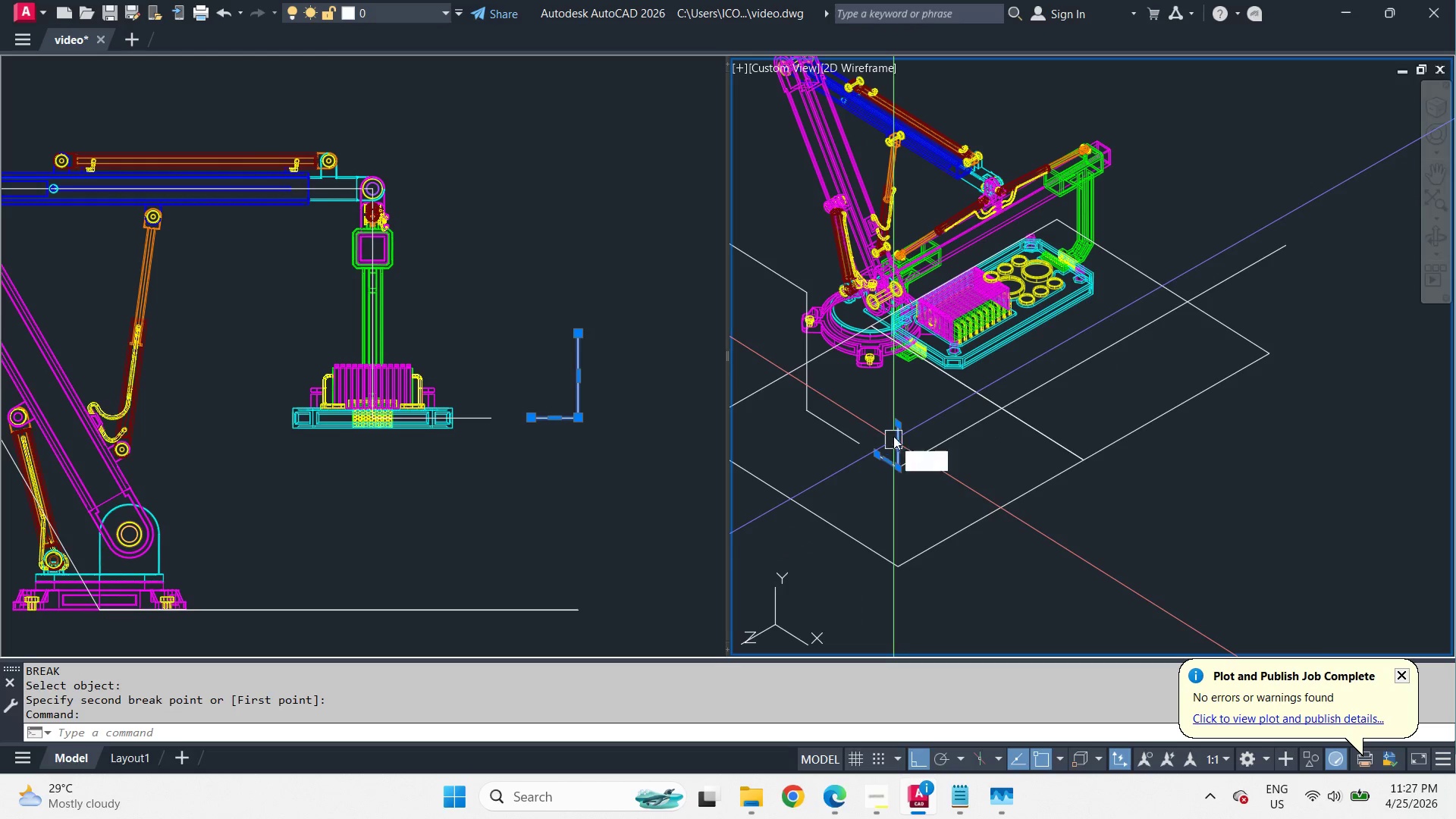 
key(E)
 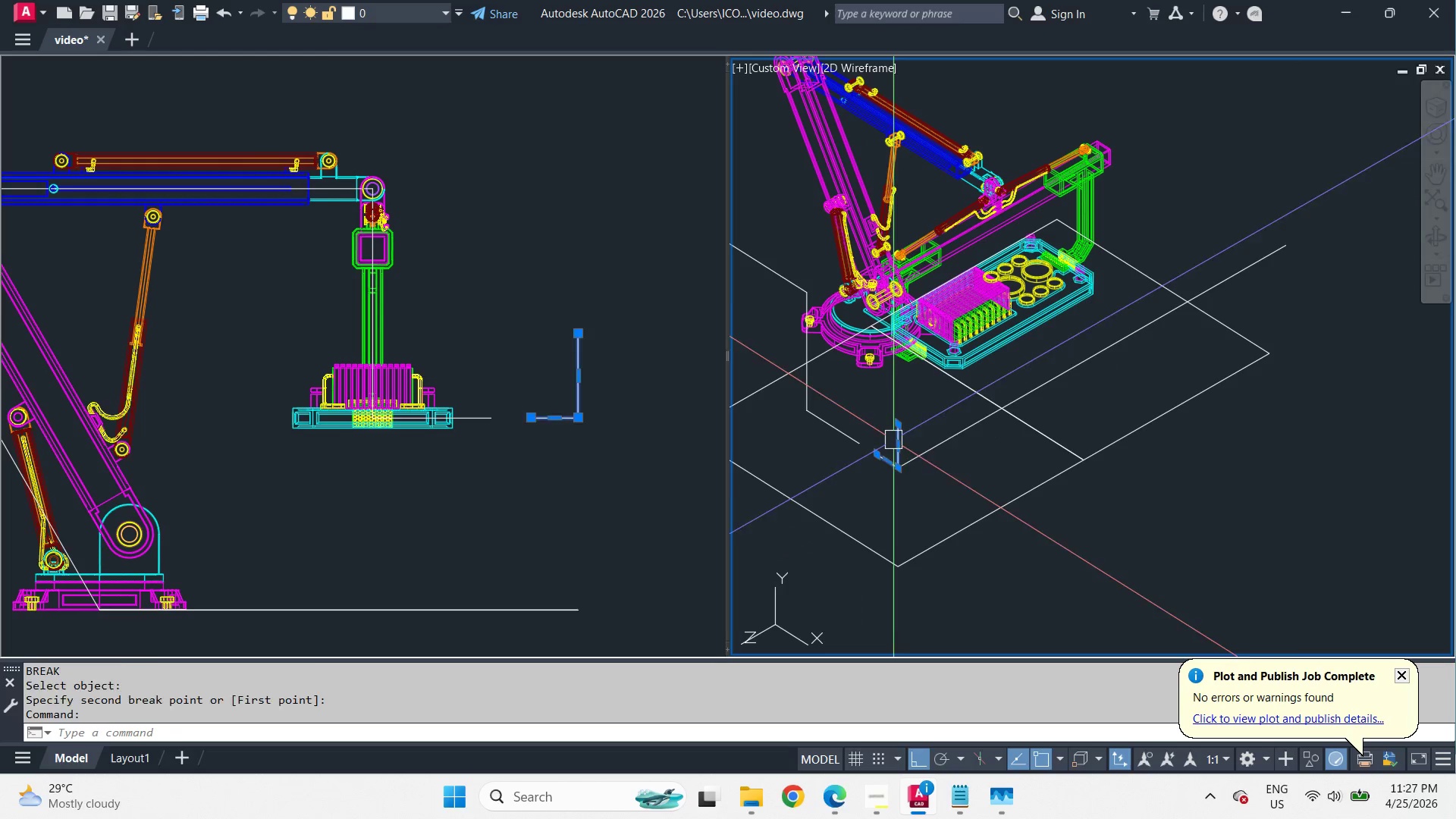 
key(Space)
 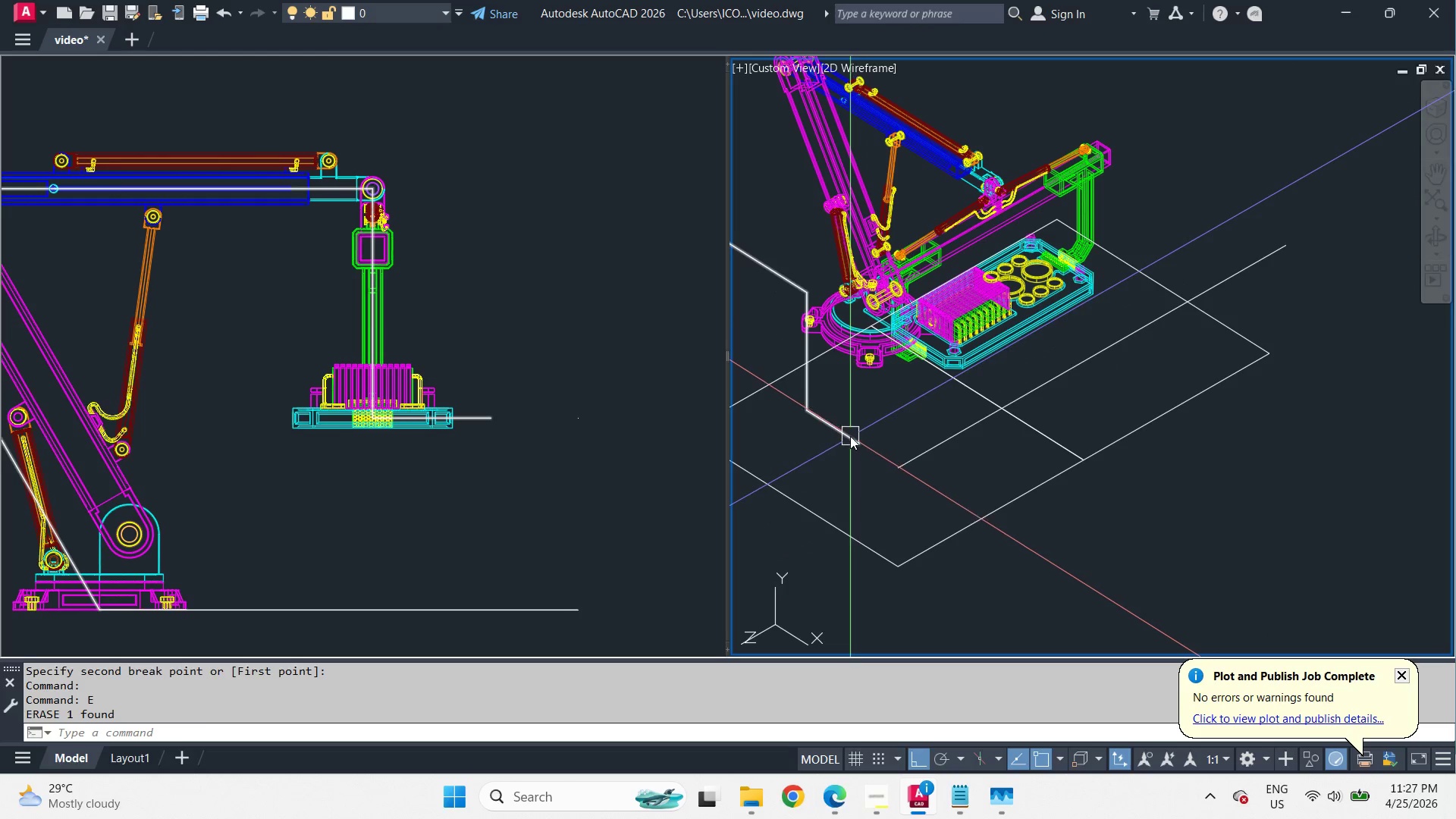 
left_click([850, 436])
 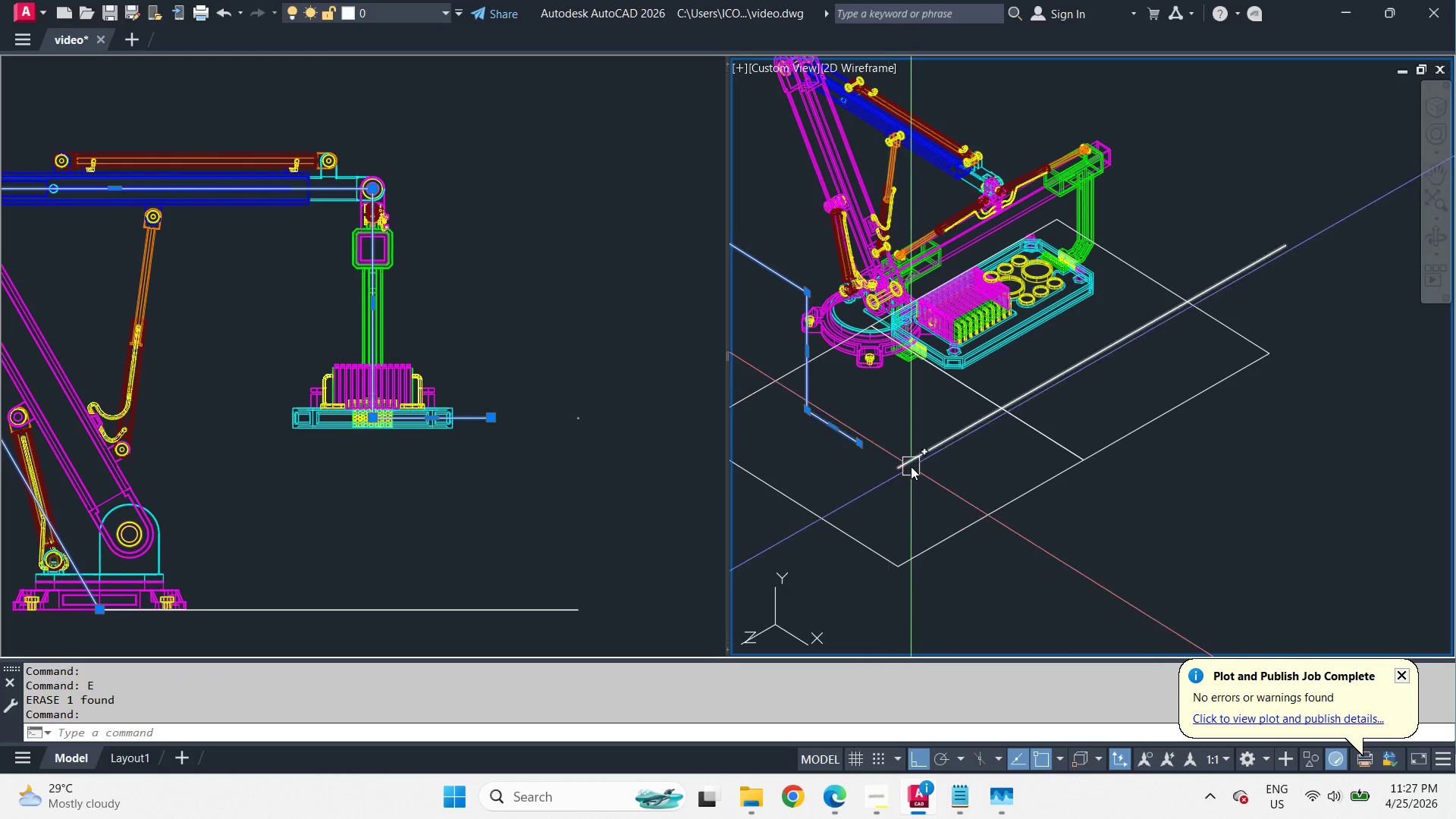 
type(co )
 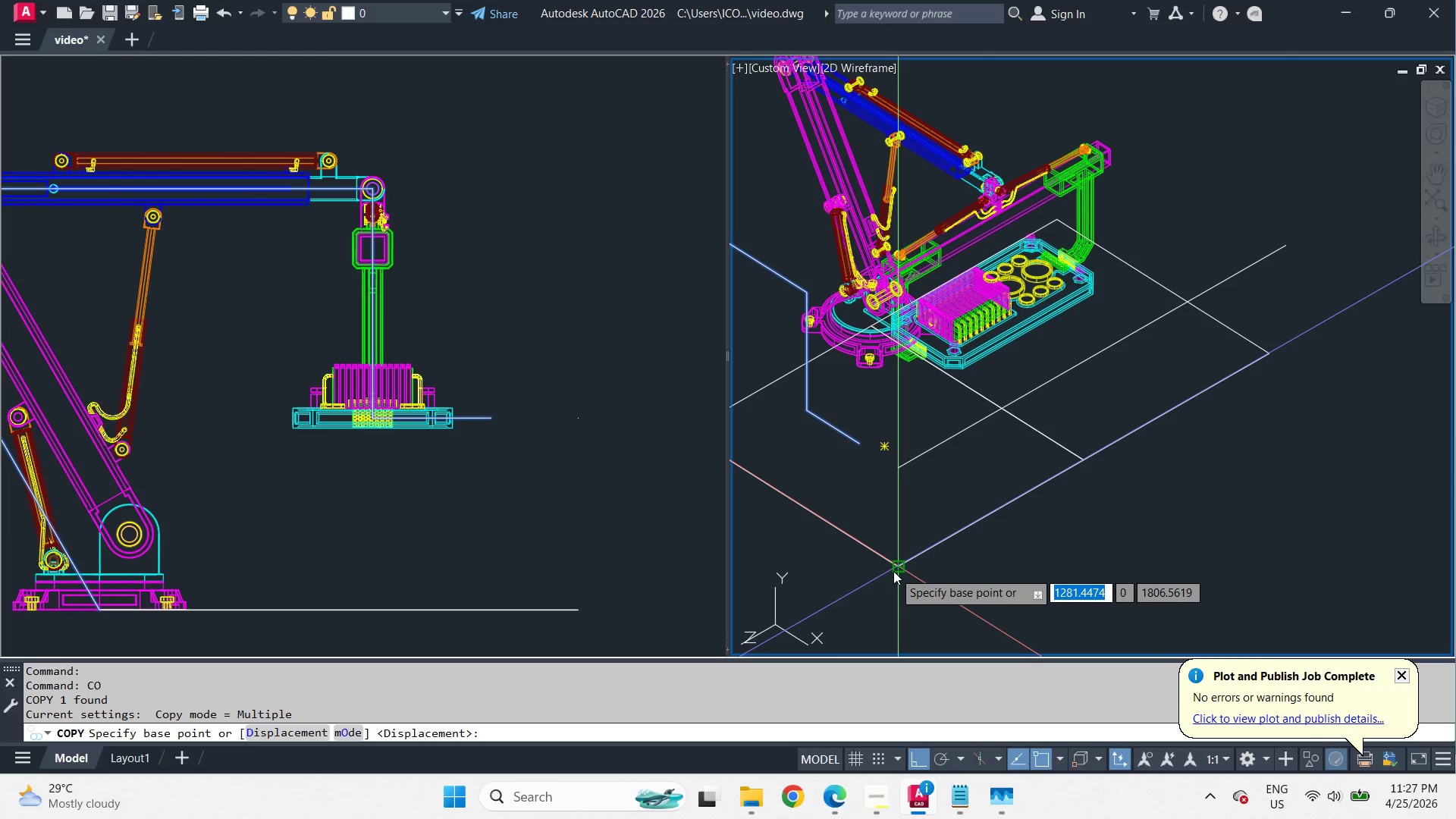 
left_click_drag(start_coordinate=[893, 571], to_coordinate=[927, 549])
 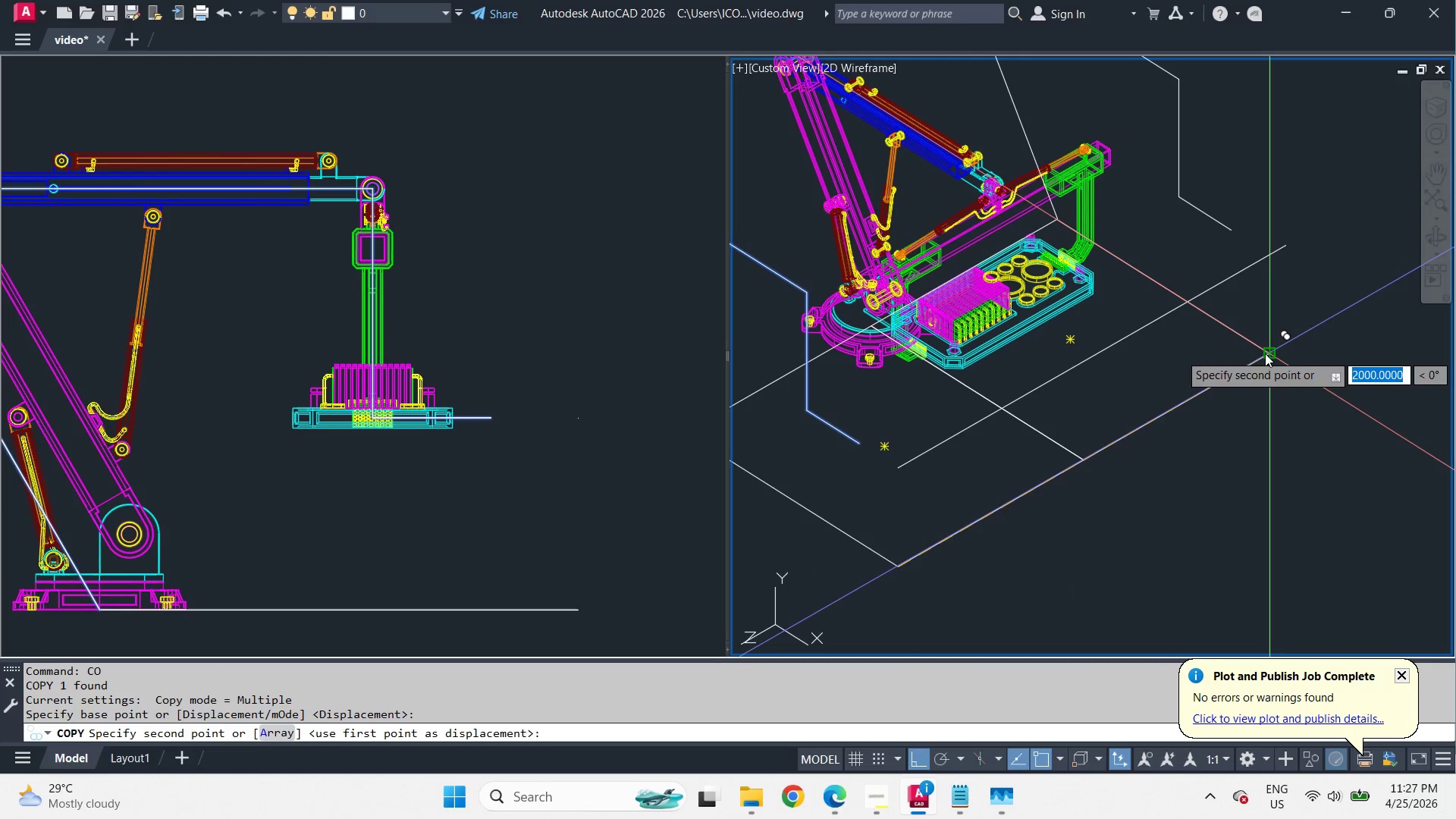 
left_click([1265, 353])
 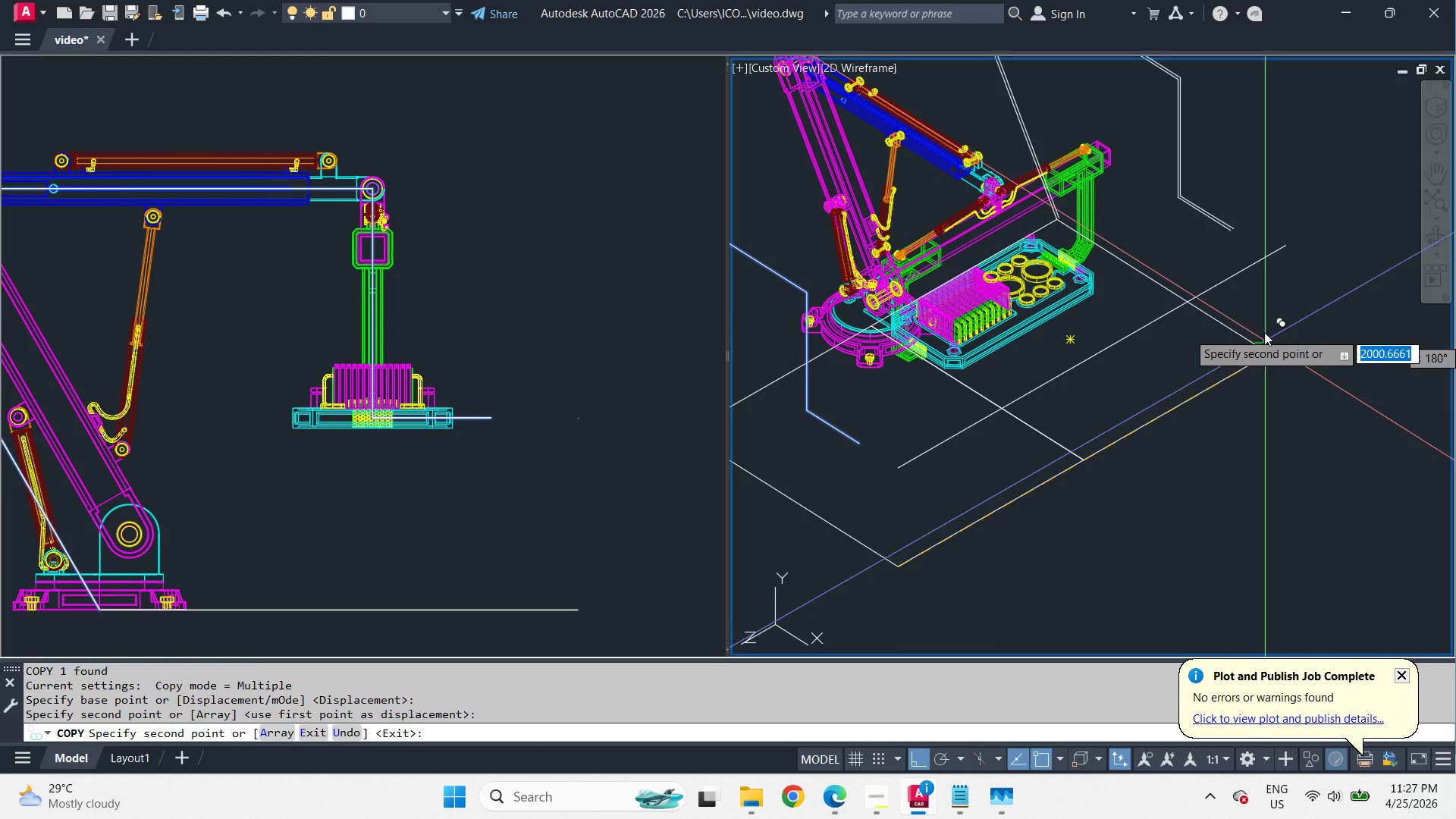 
key(Space)
 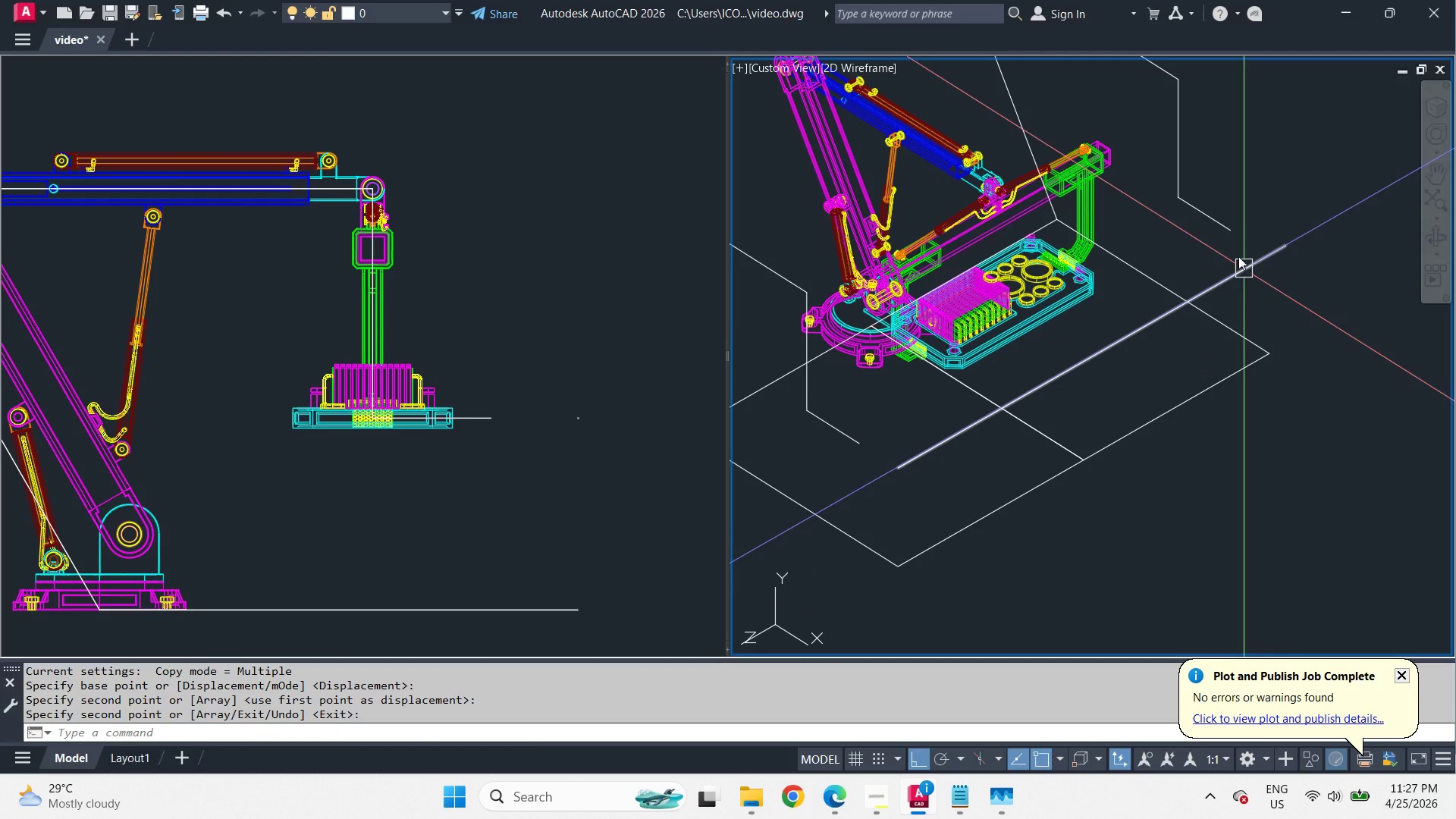 
key(F)
 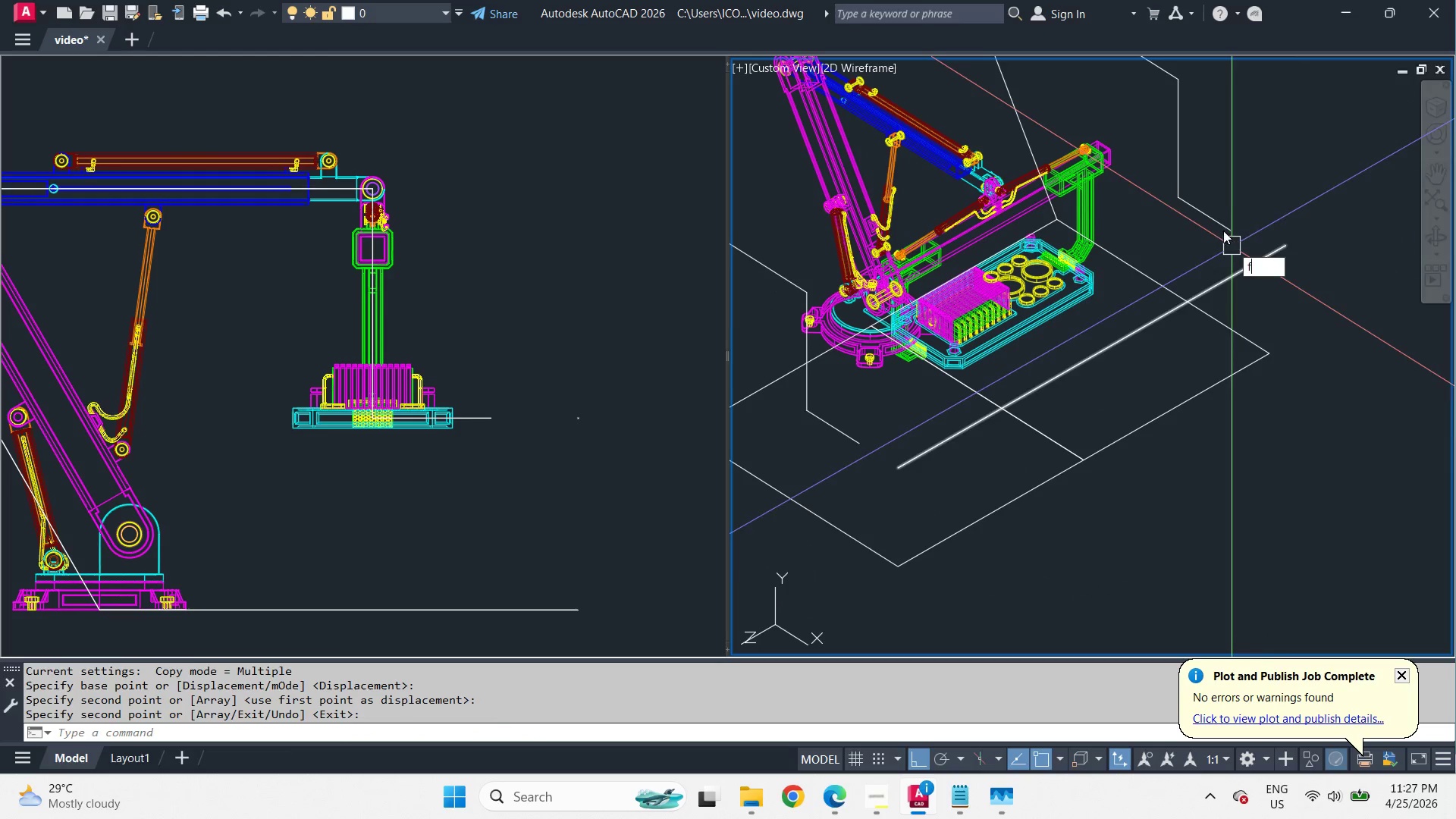 
key(Space)
 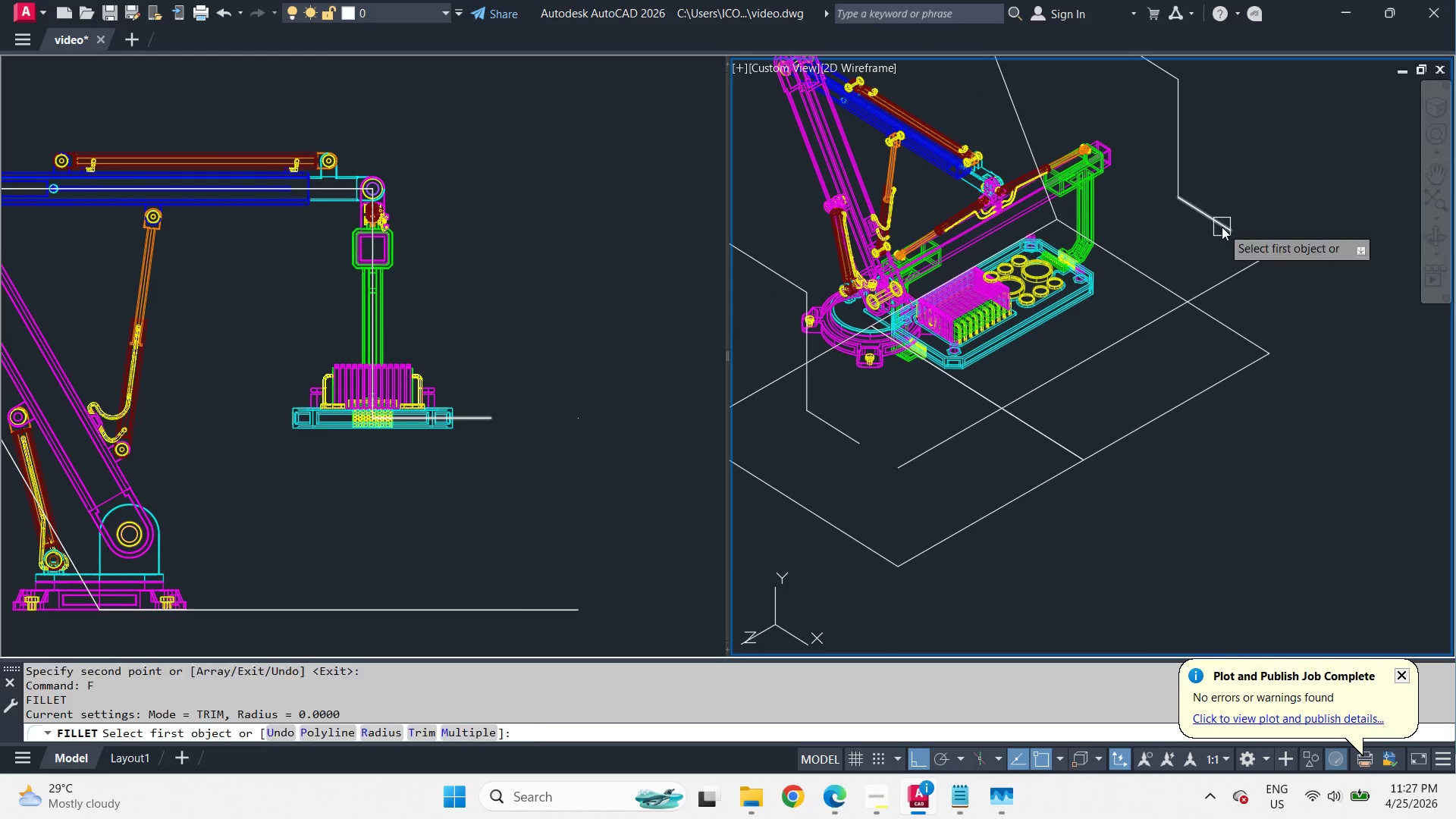 
left_click_drag(start_coordinate=[1222, 227], to_coordinate=[1222, 231])
 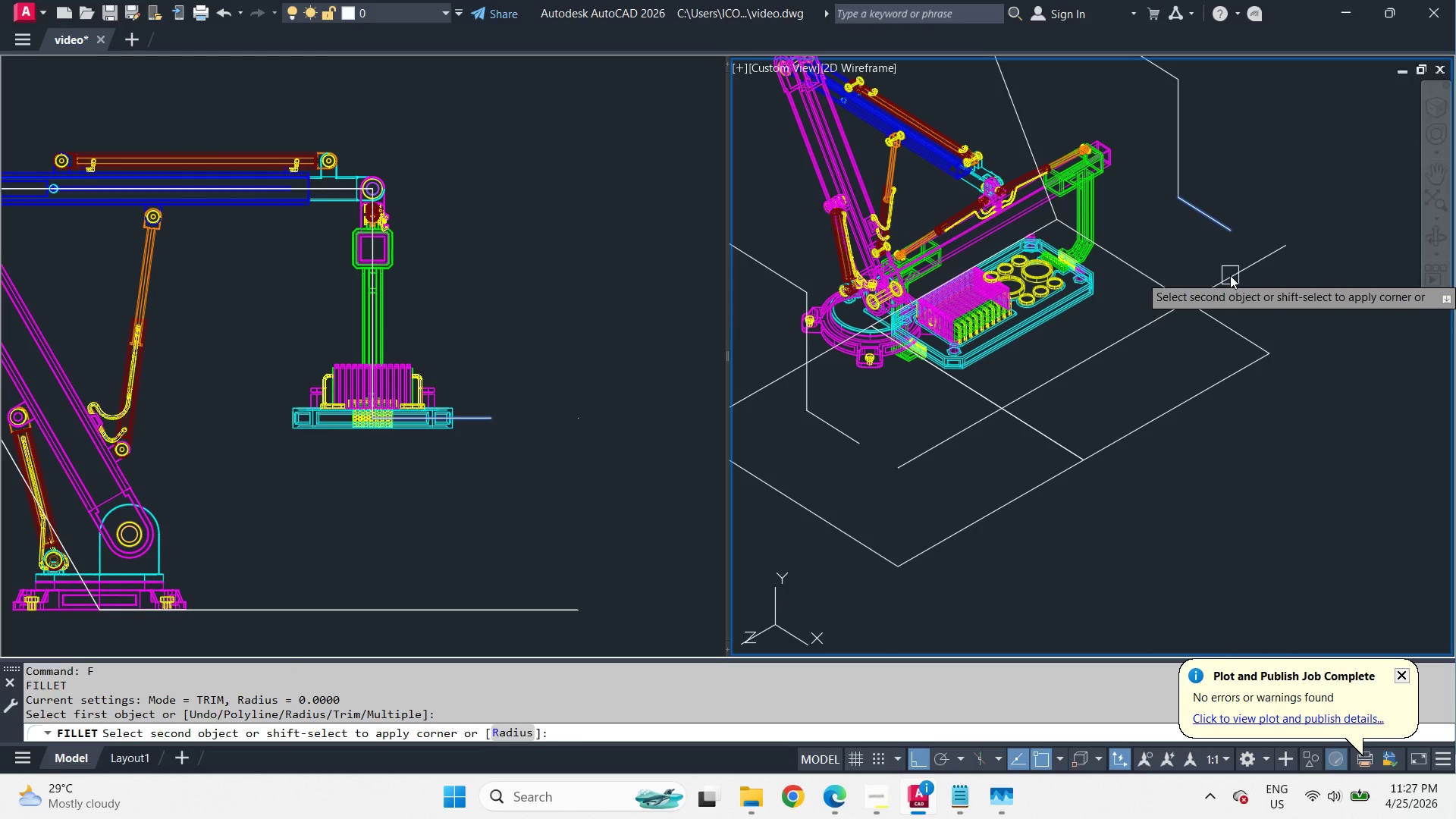 
left_click([1230, 275])
 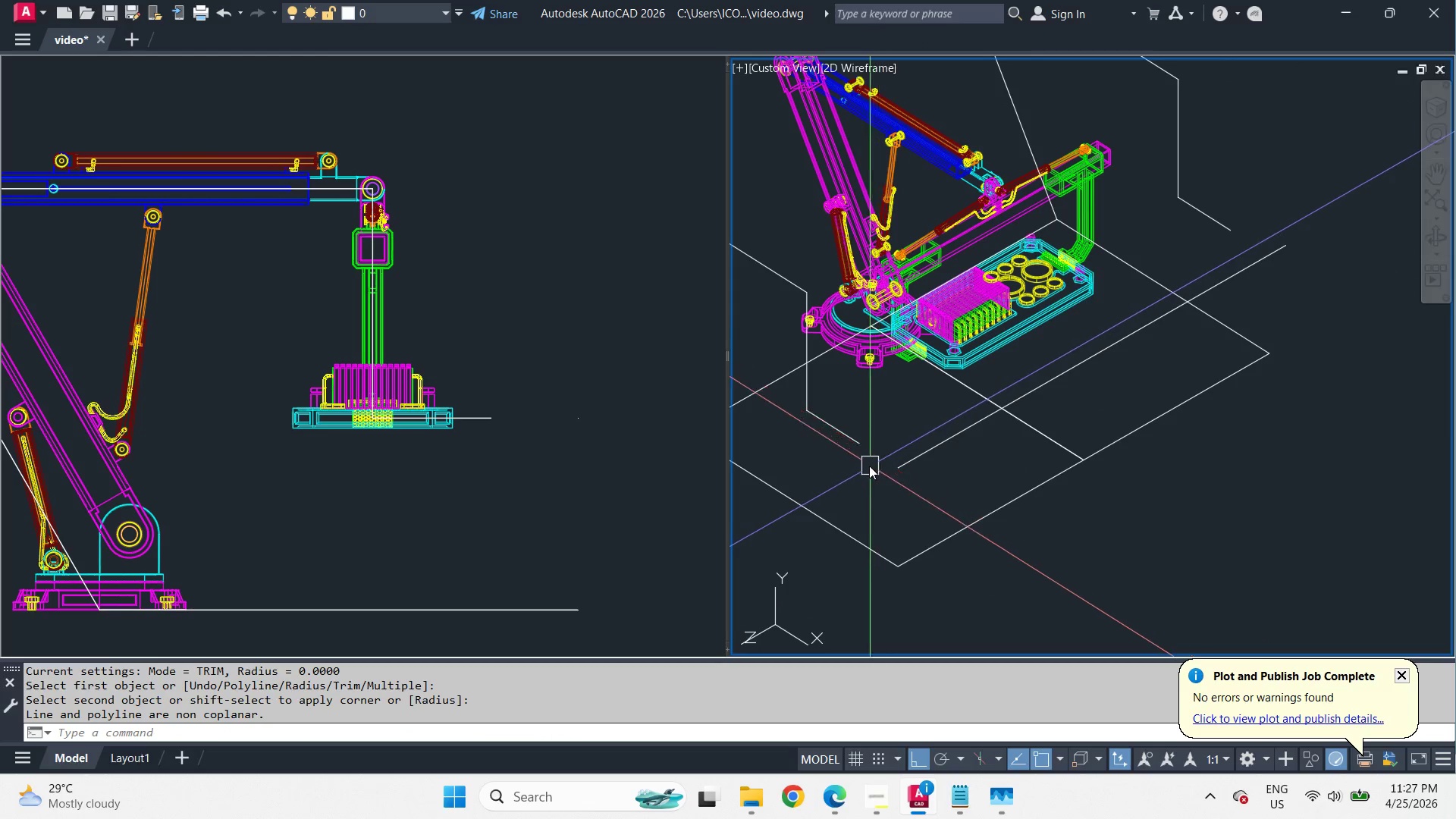 
scroll: coordinate [864, 462], scroll_direction: up, amount: 1.0
 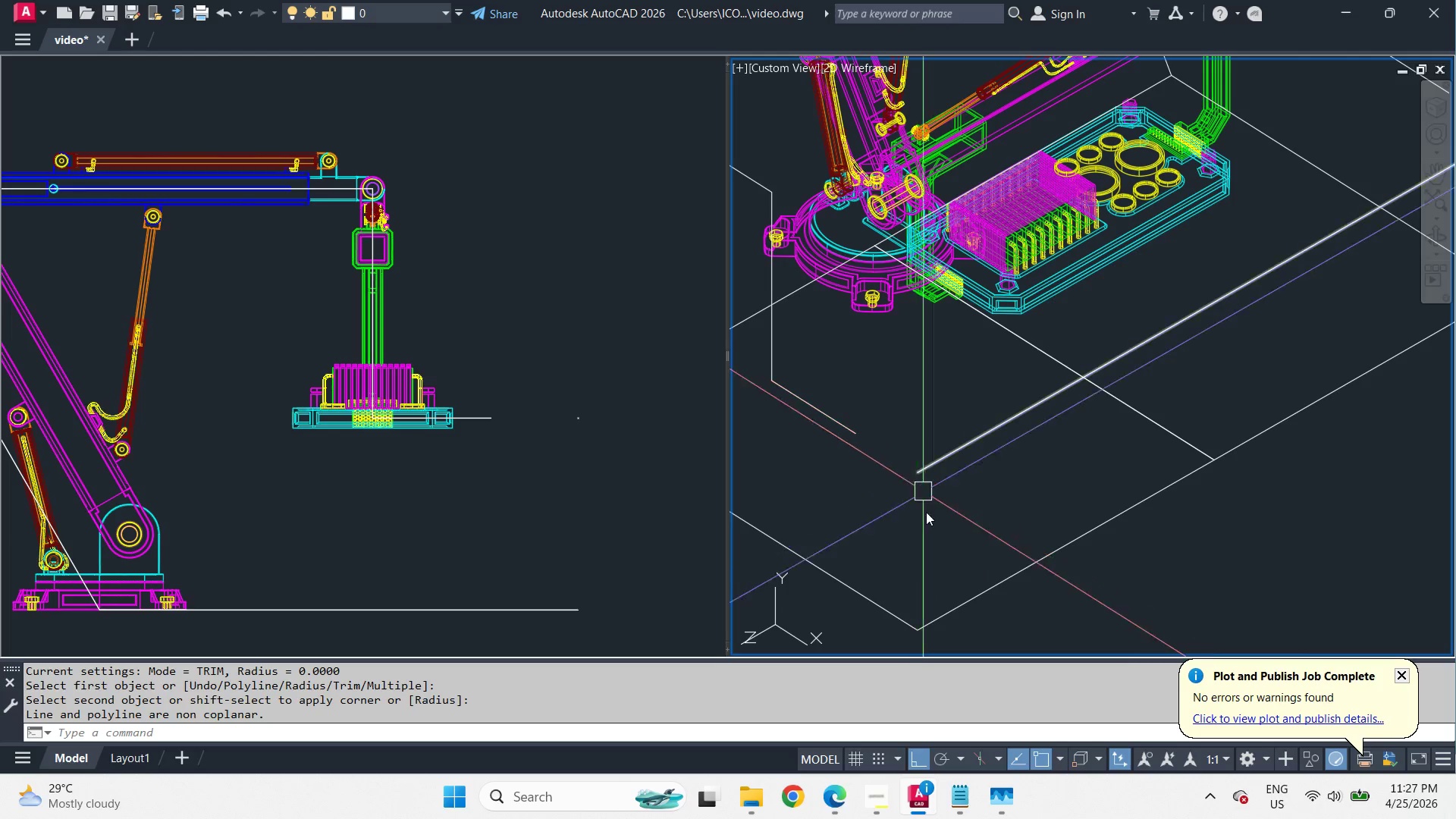 
left_click([865, 455])
 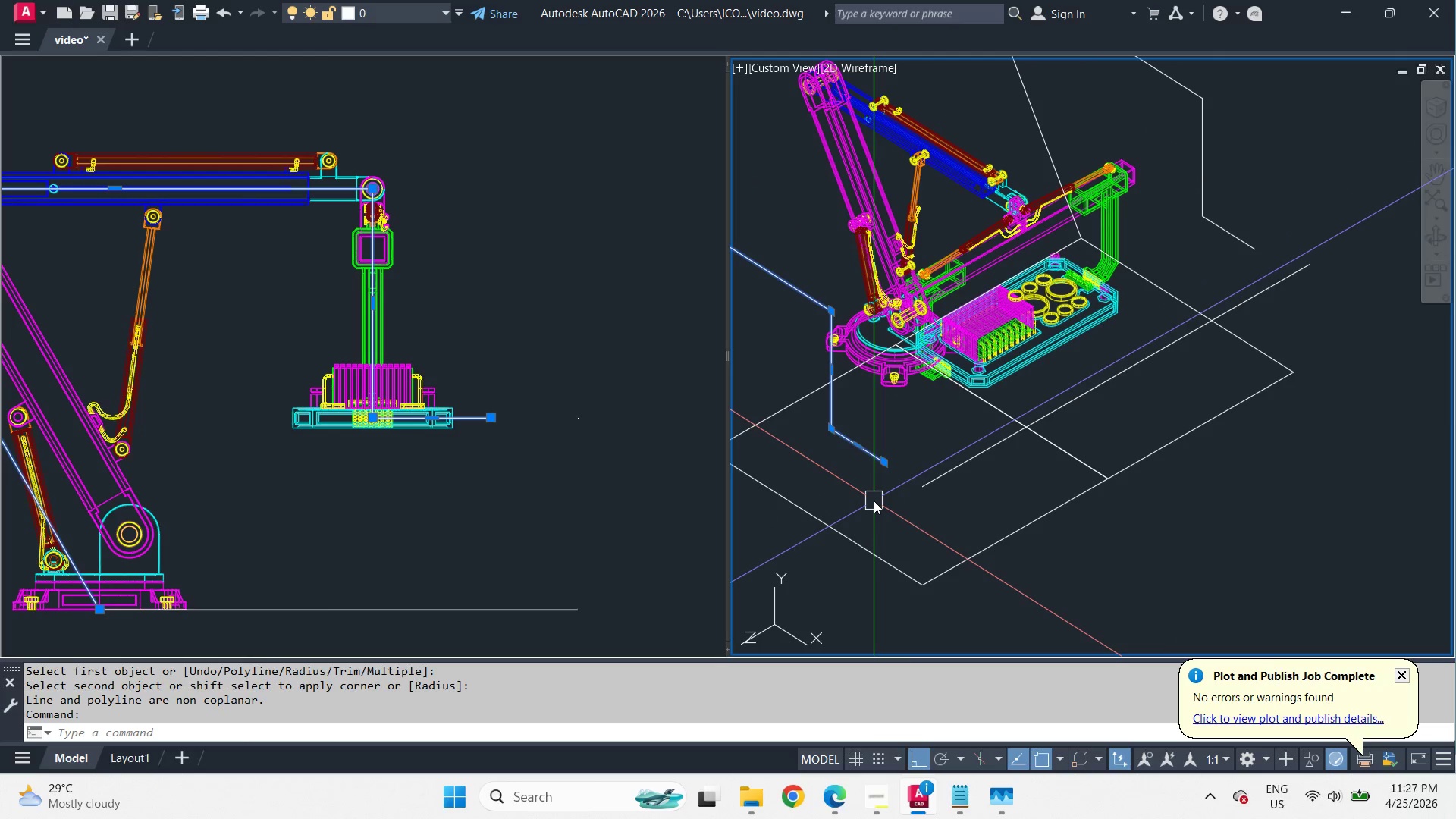 
type(xx)
 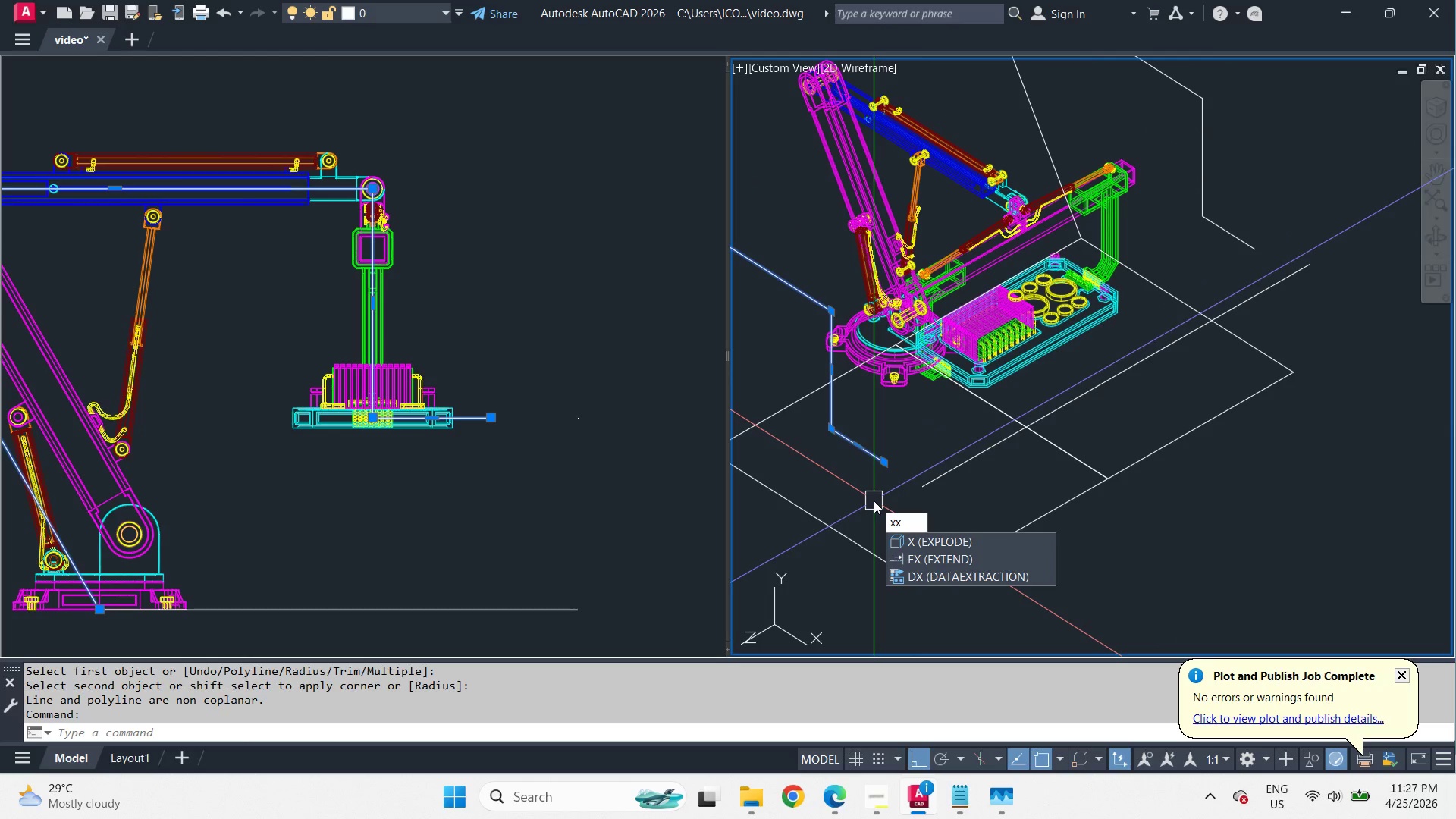 
scroll: coordinate [930, 511], scroll_direction: down, amount: 1.0
 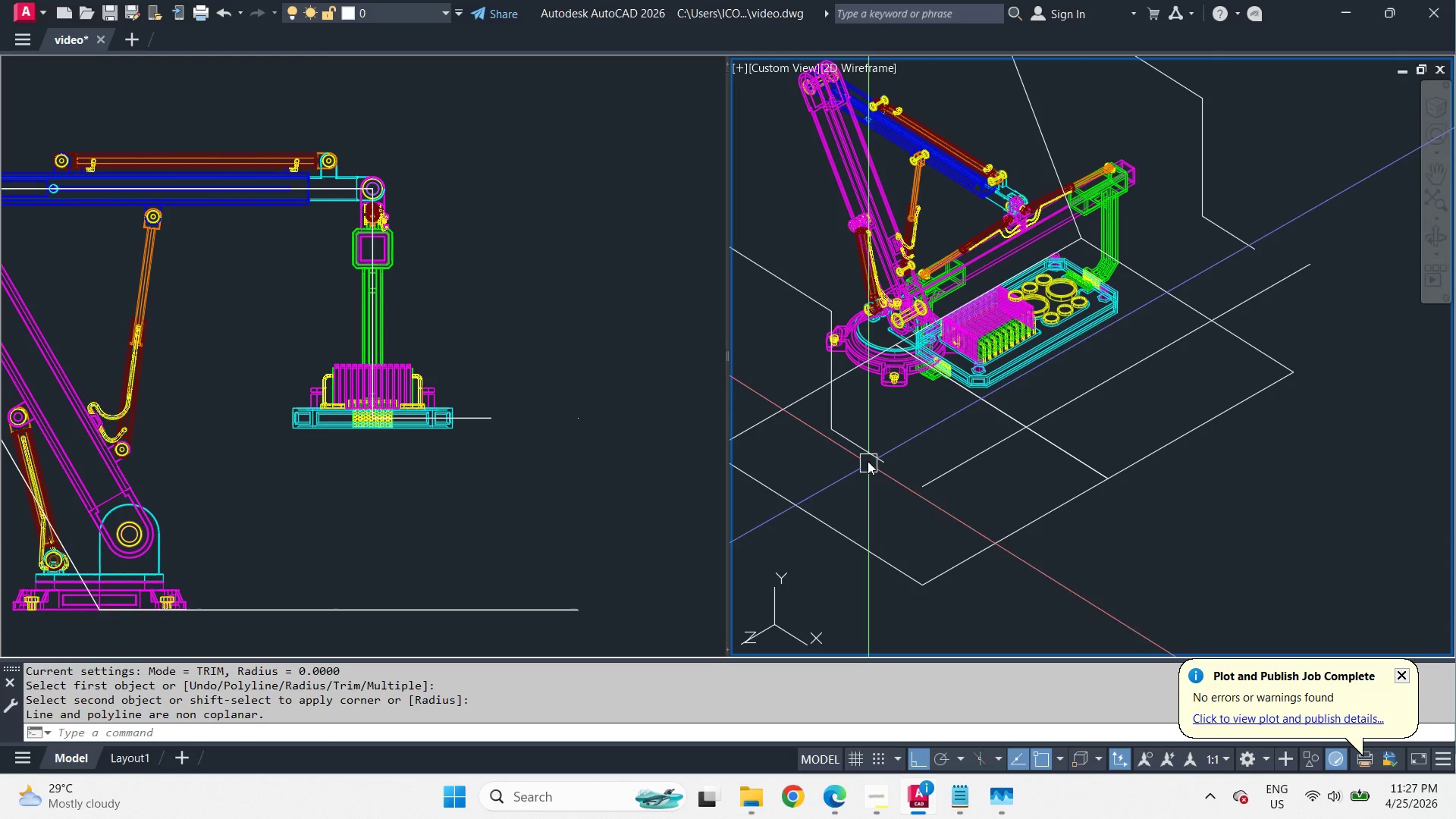 
key(Escape)
 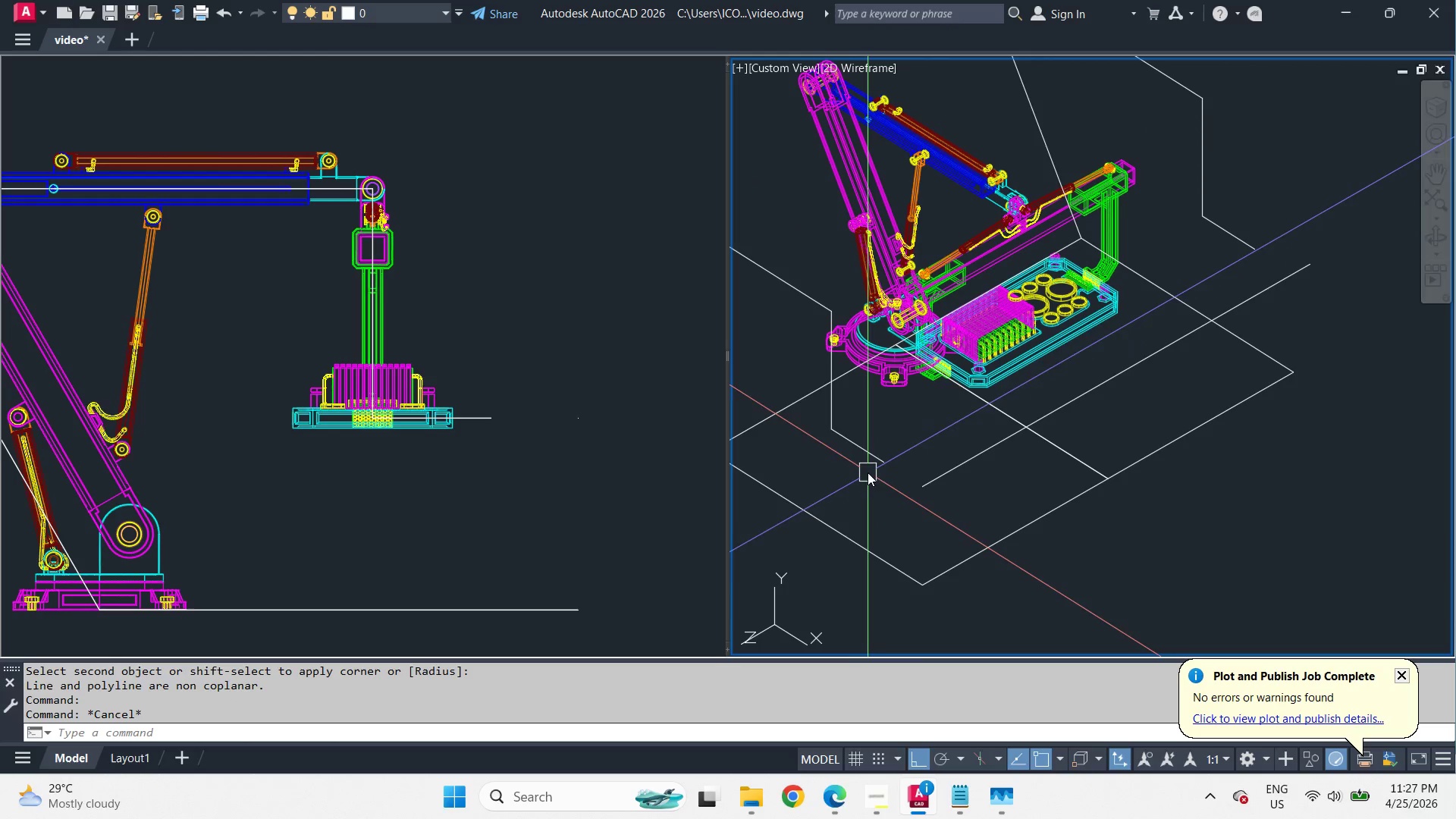 
left_click([869, 456])
 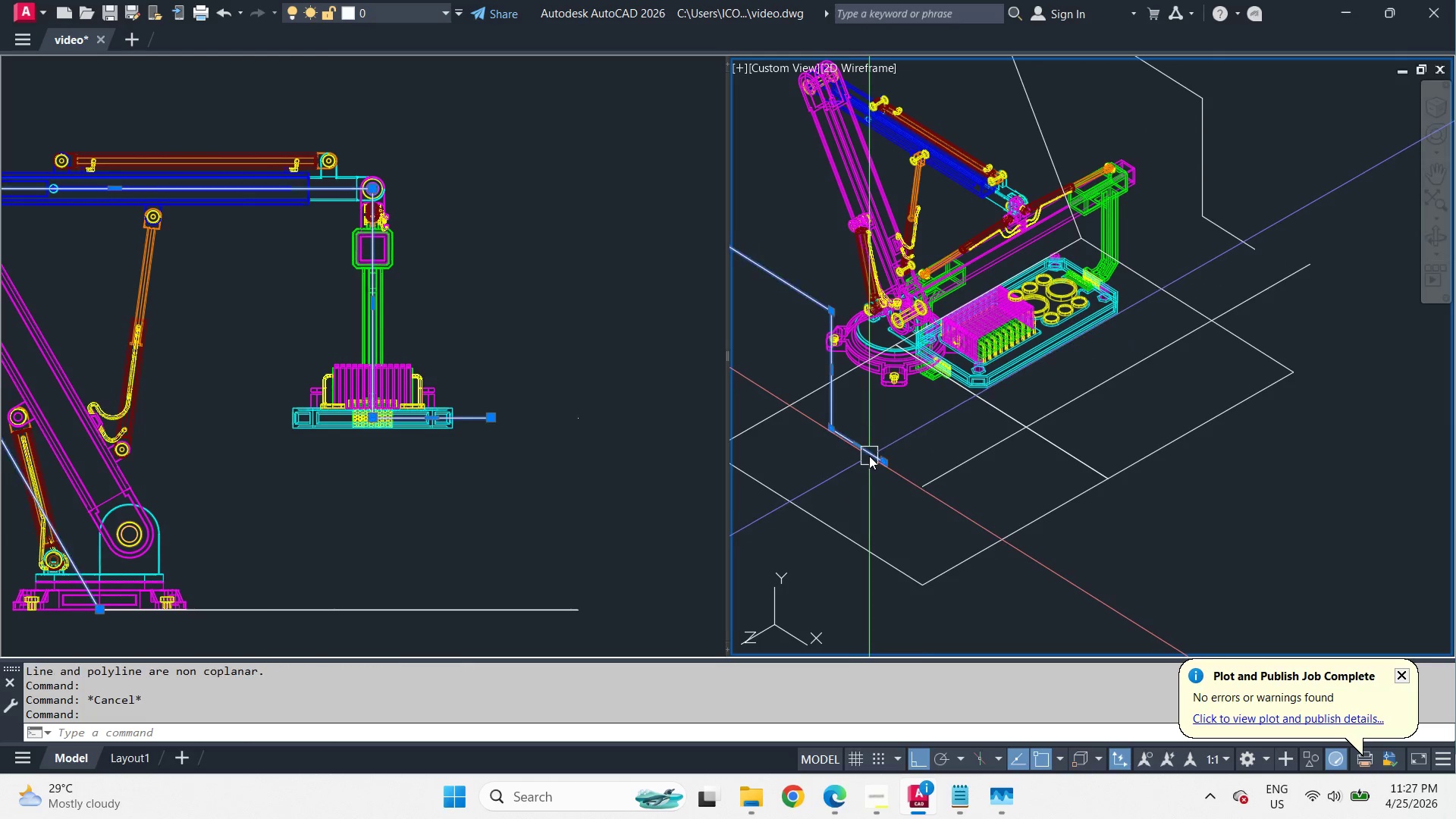 
key(X)
 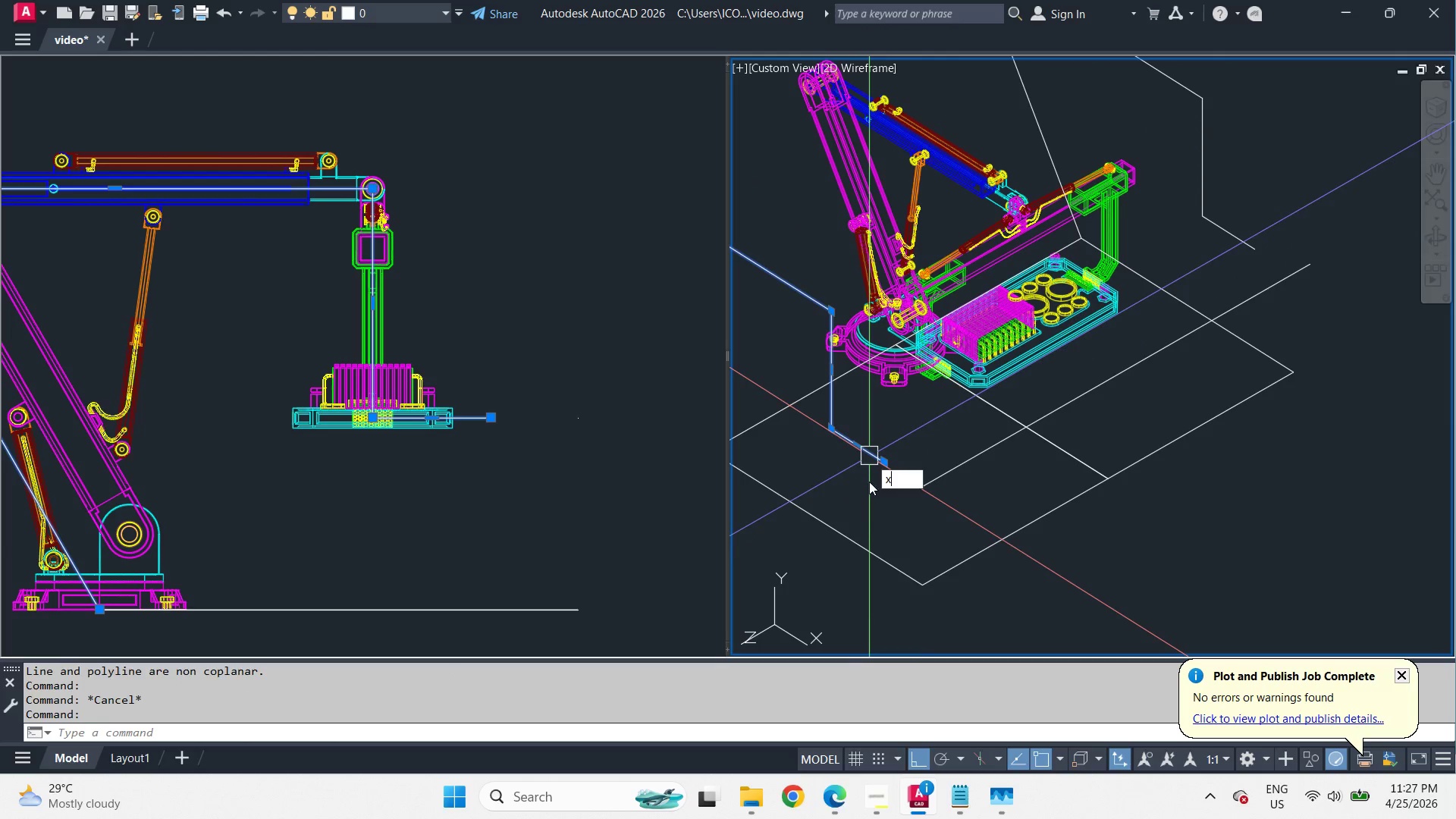 
key(Space)
 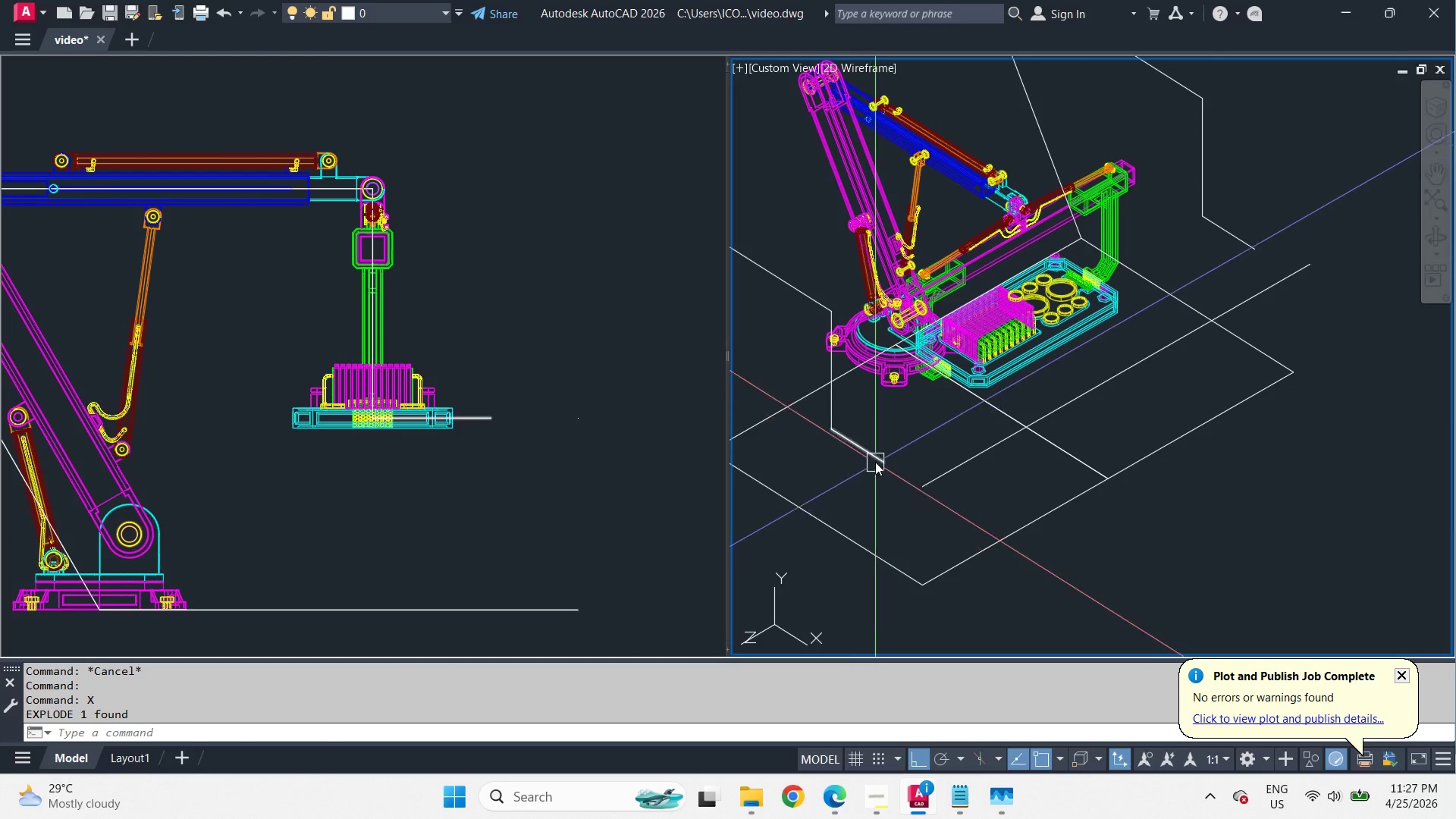 
key(F)
 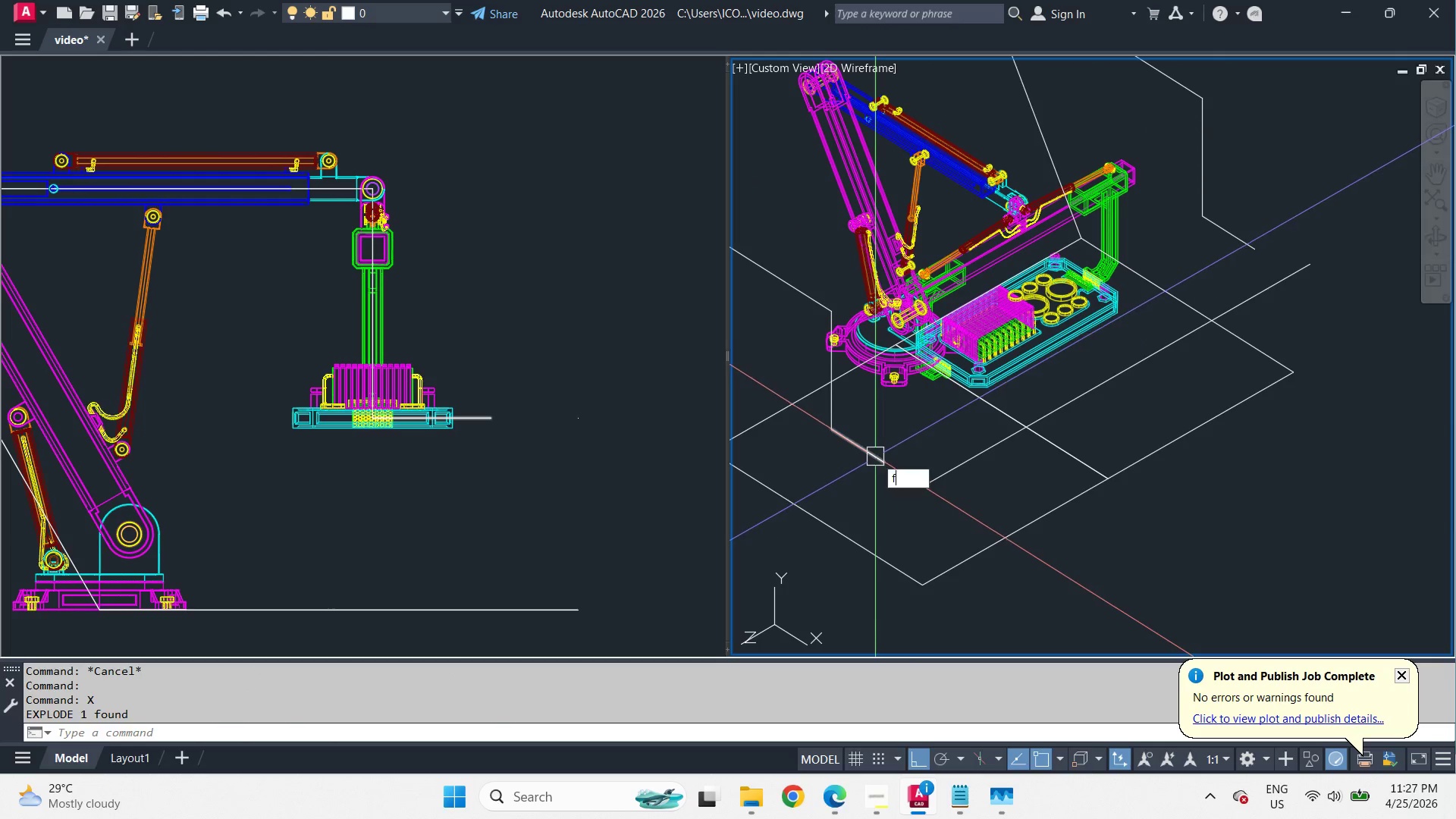 
key(Space)
 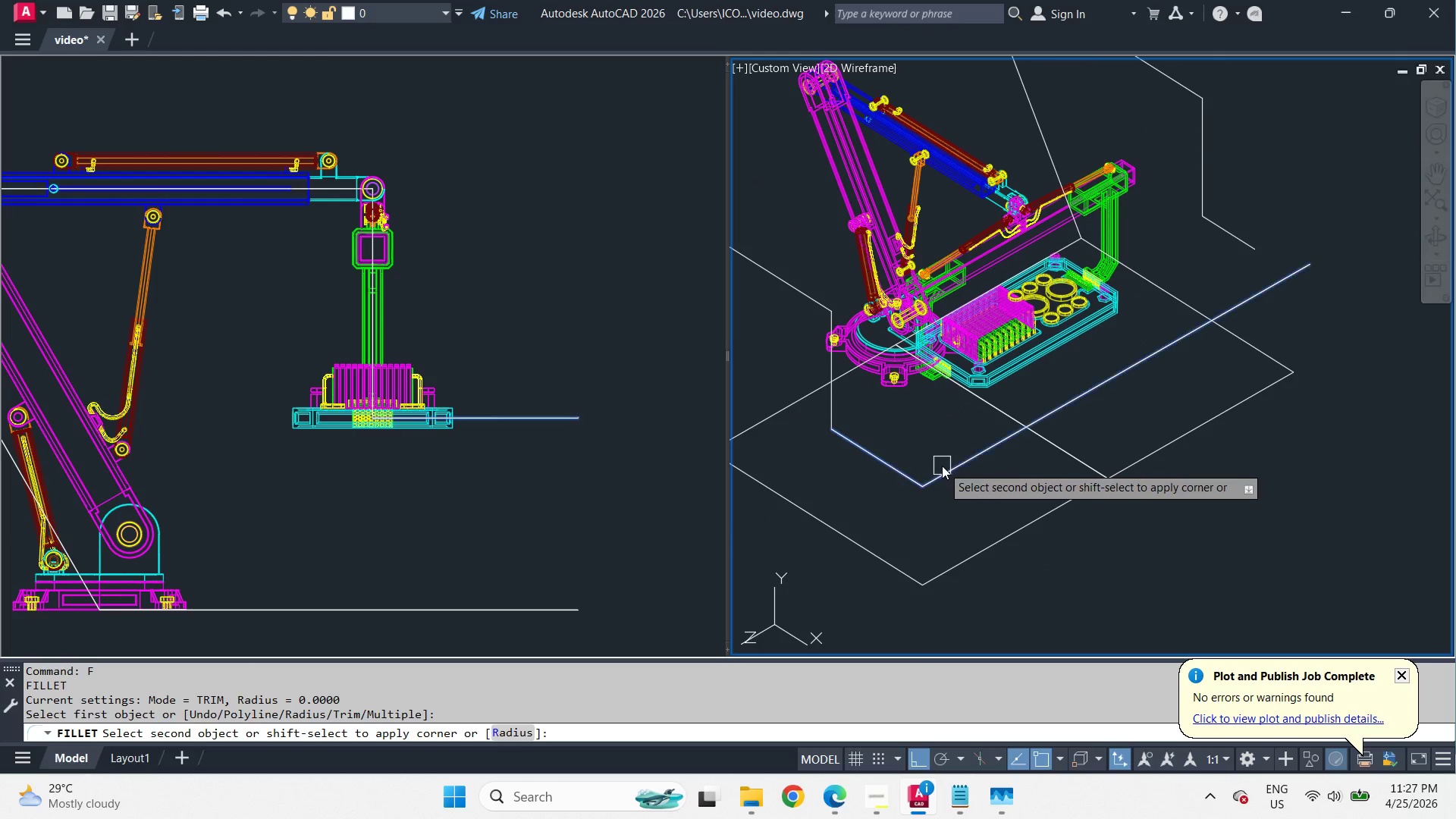 
double_click([942, 466])
 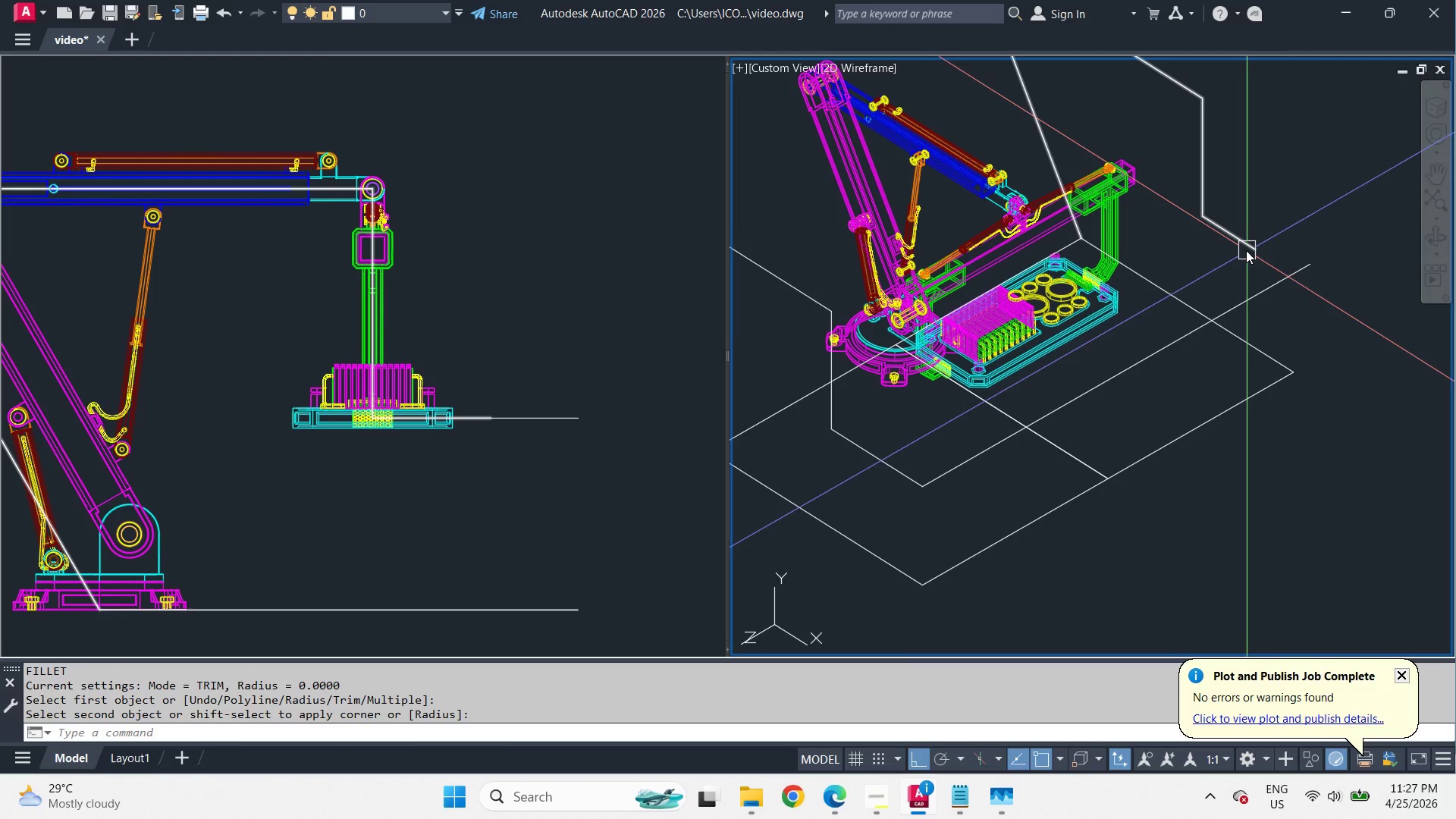 
hold_key(key=F, duration=2.03)
 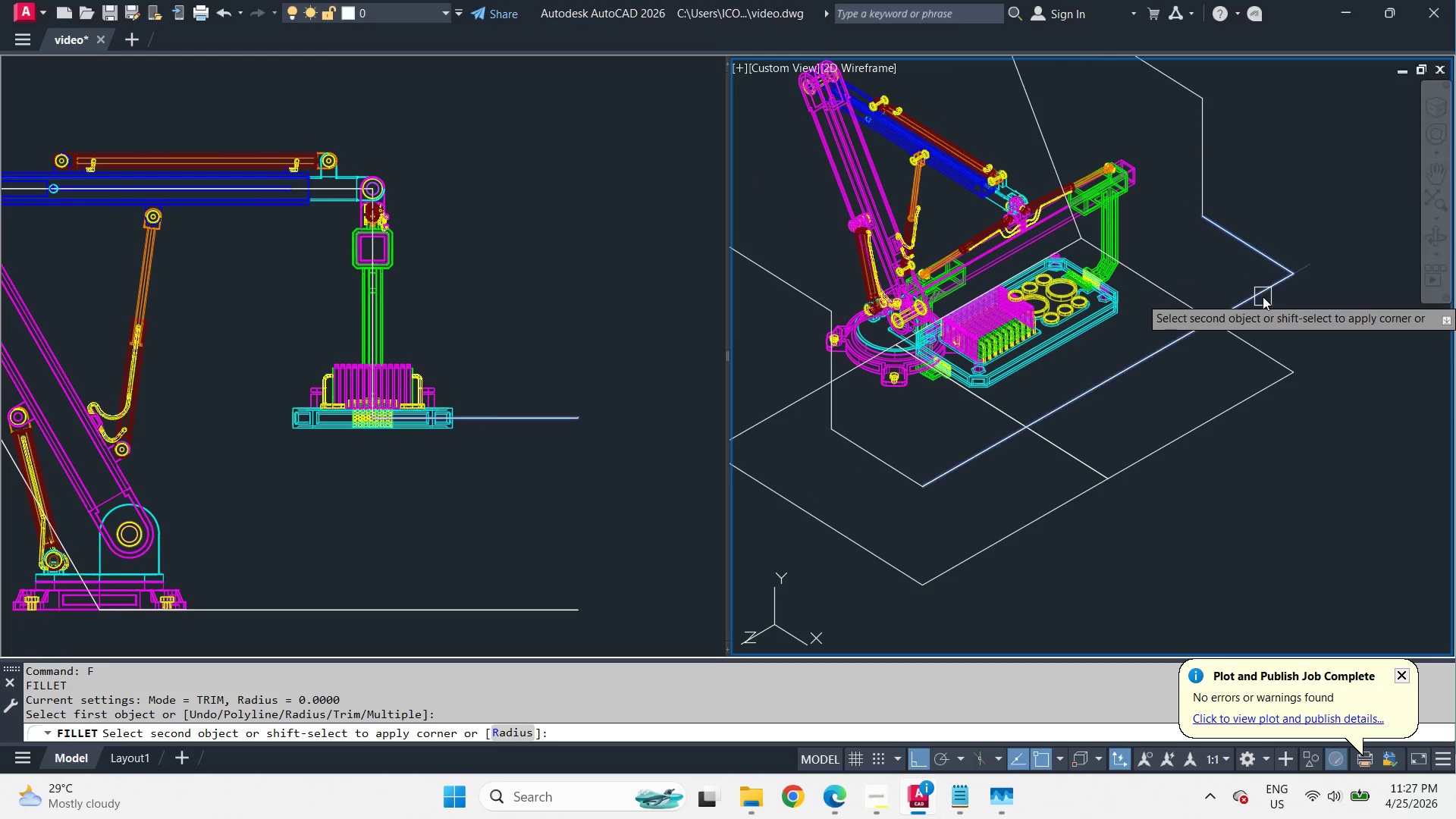 
key(Space)
 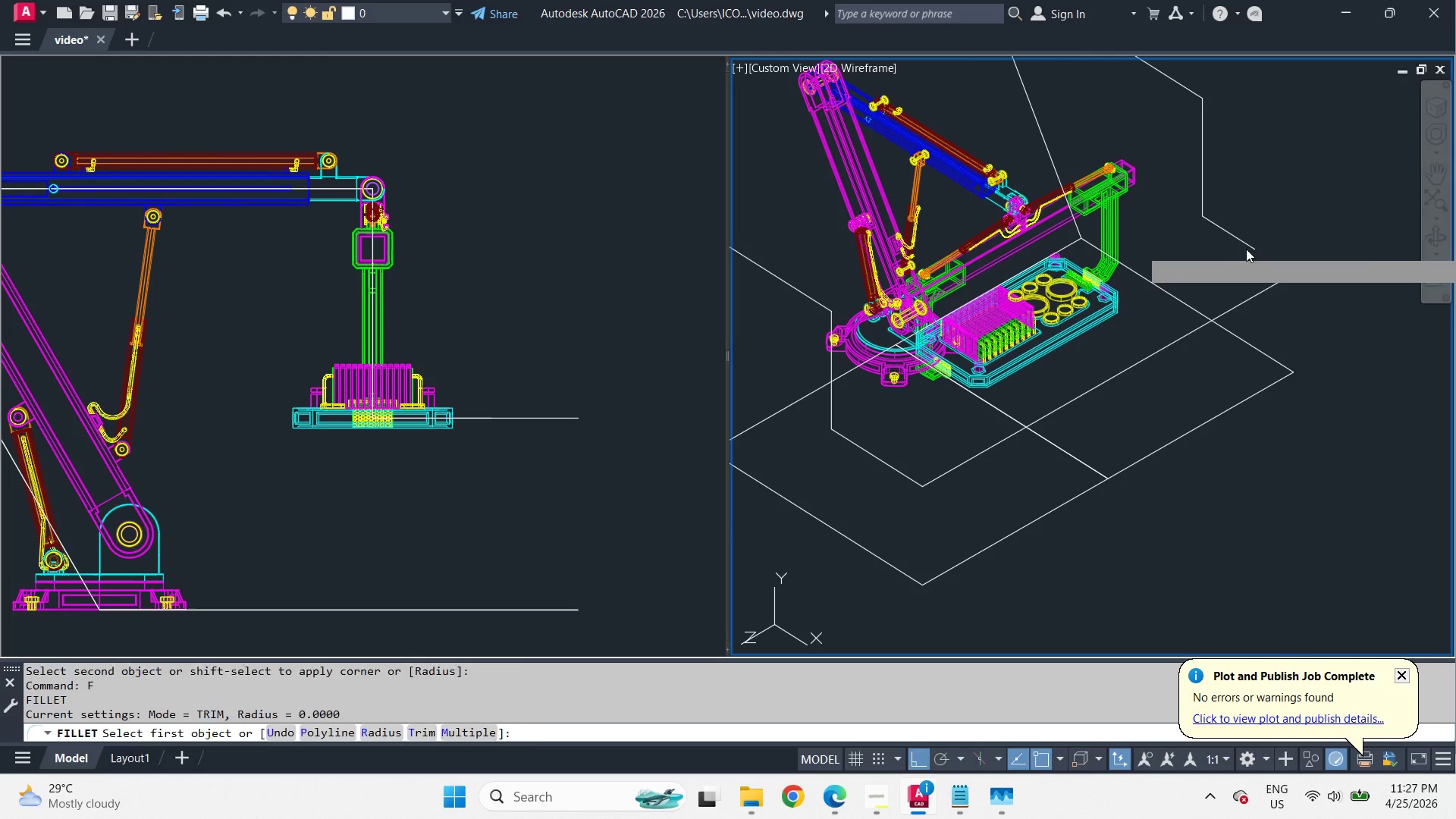 
left_click_drag(start_coordinate=[1246, 249], to_coordinate=[1247, 253])
 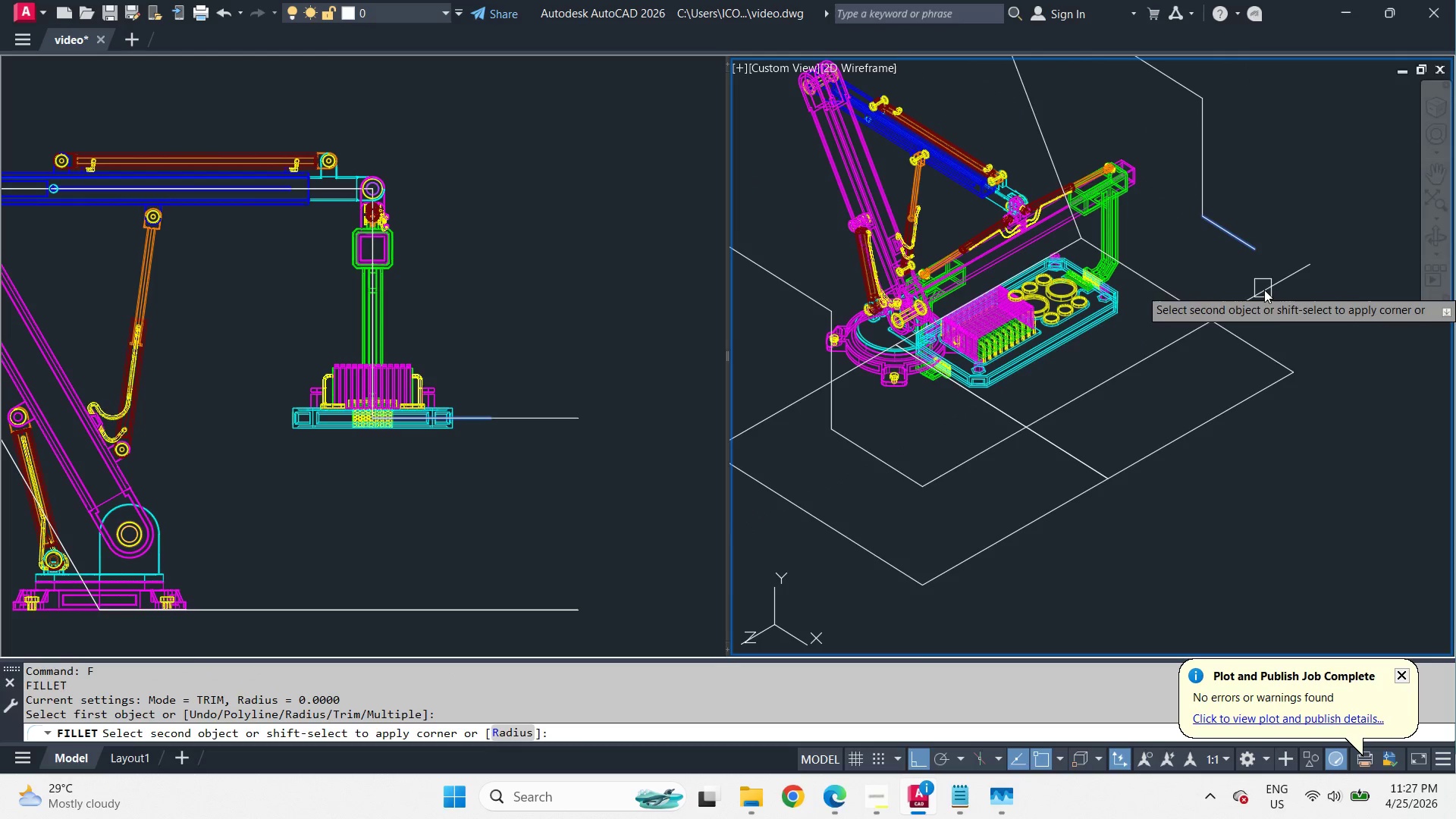 
left_click([1264, 290])
 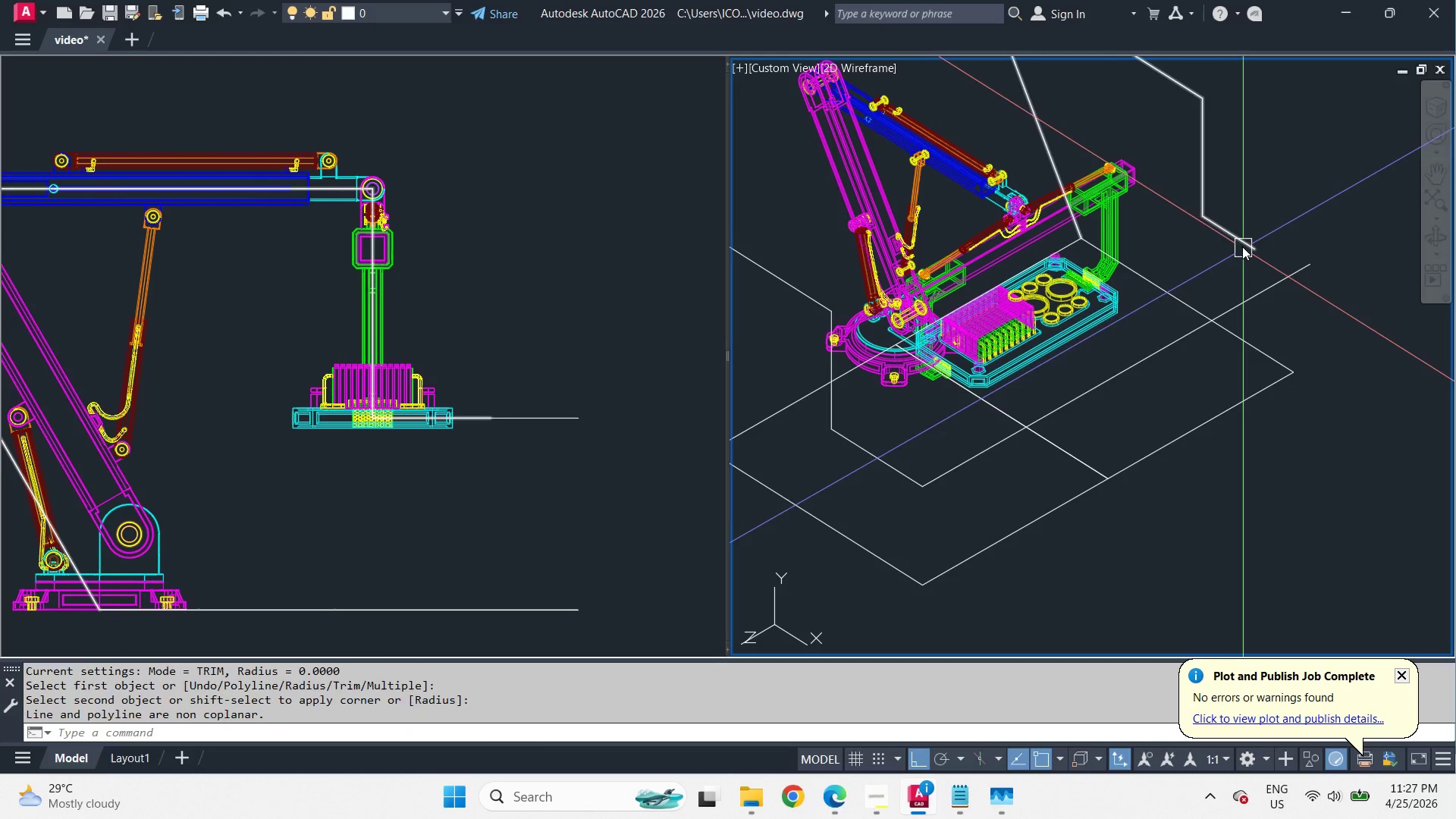 
left_click([1242, 245])
 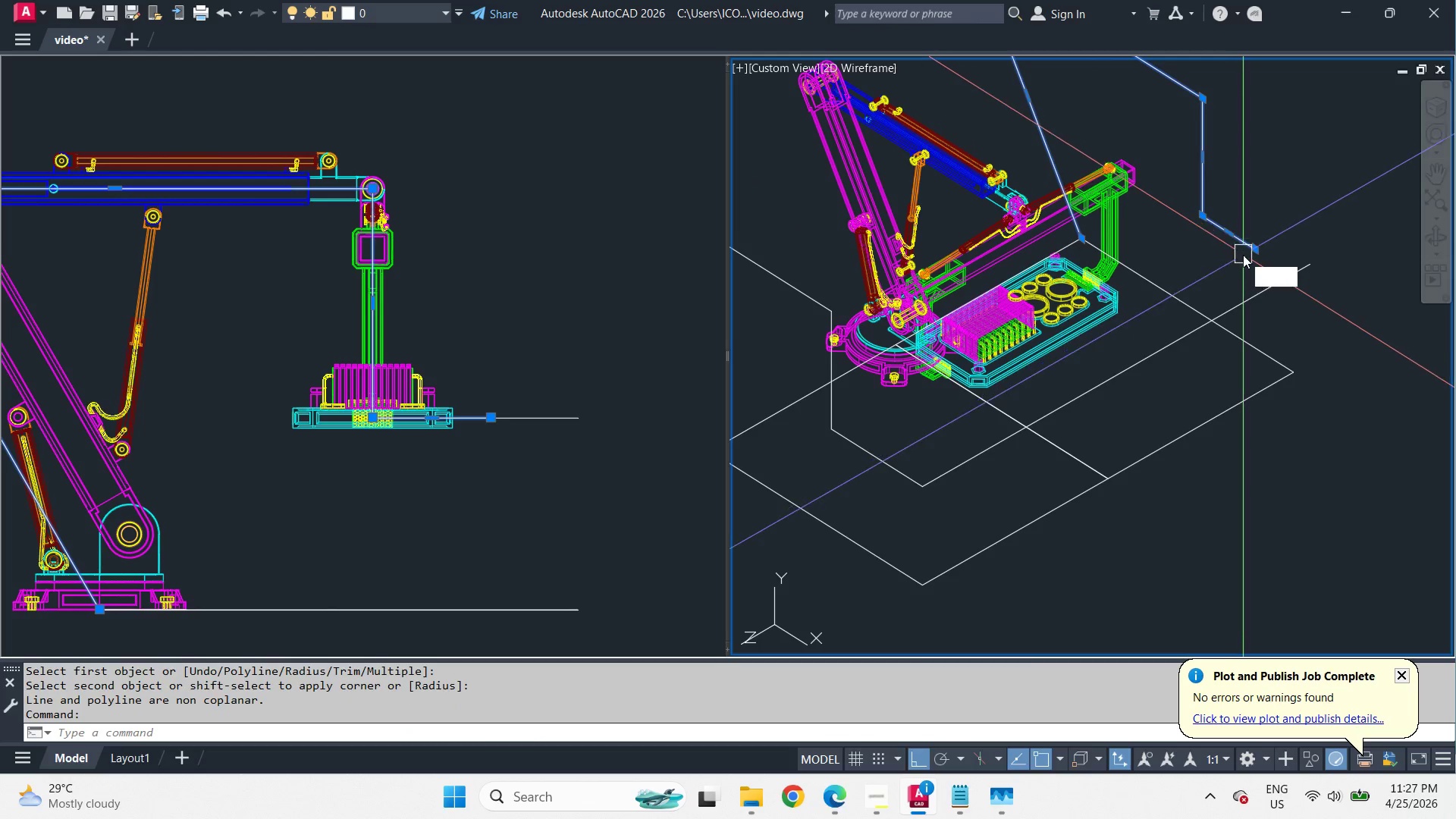 
key(X)
 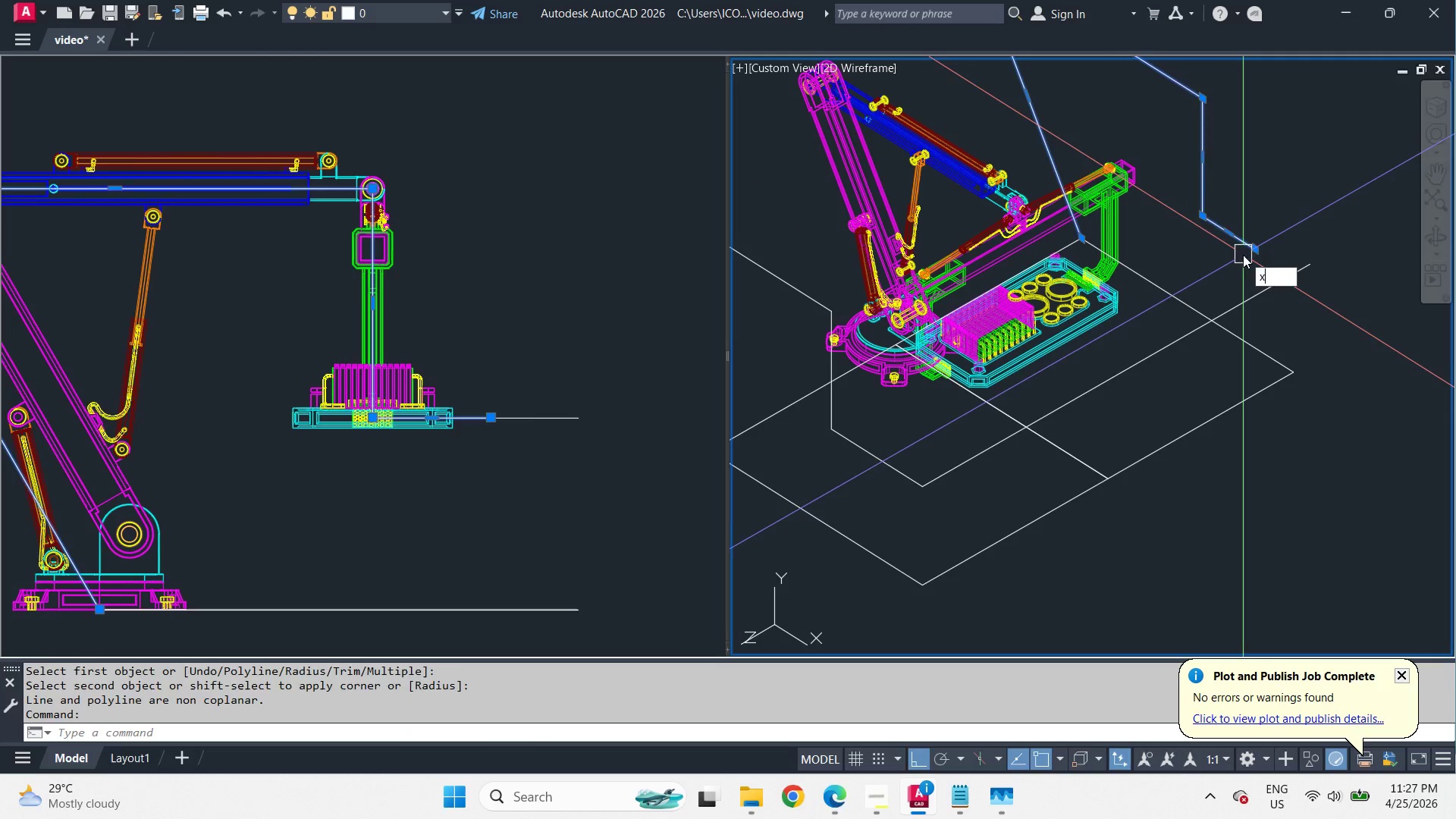 
key(Space)
 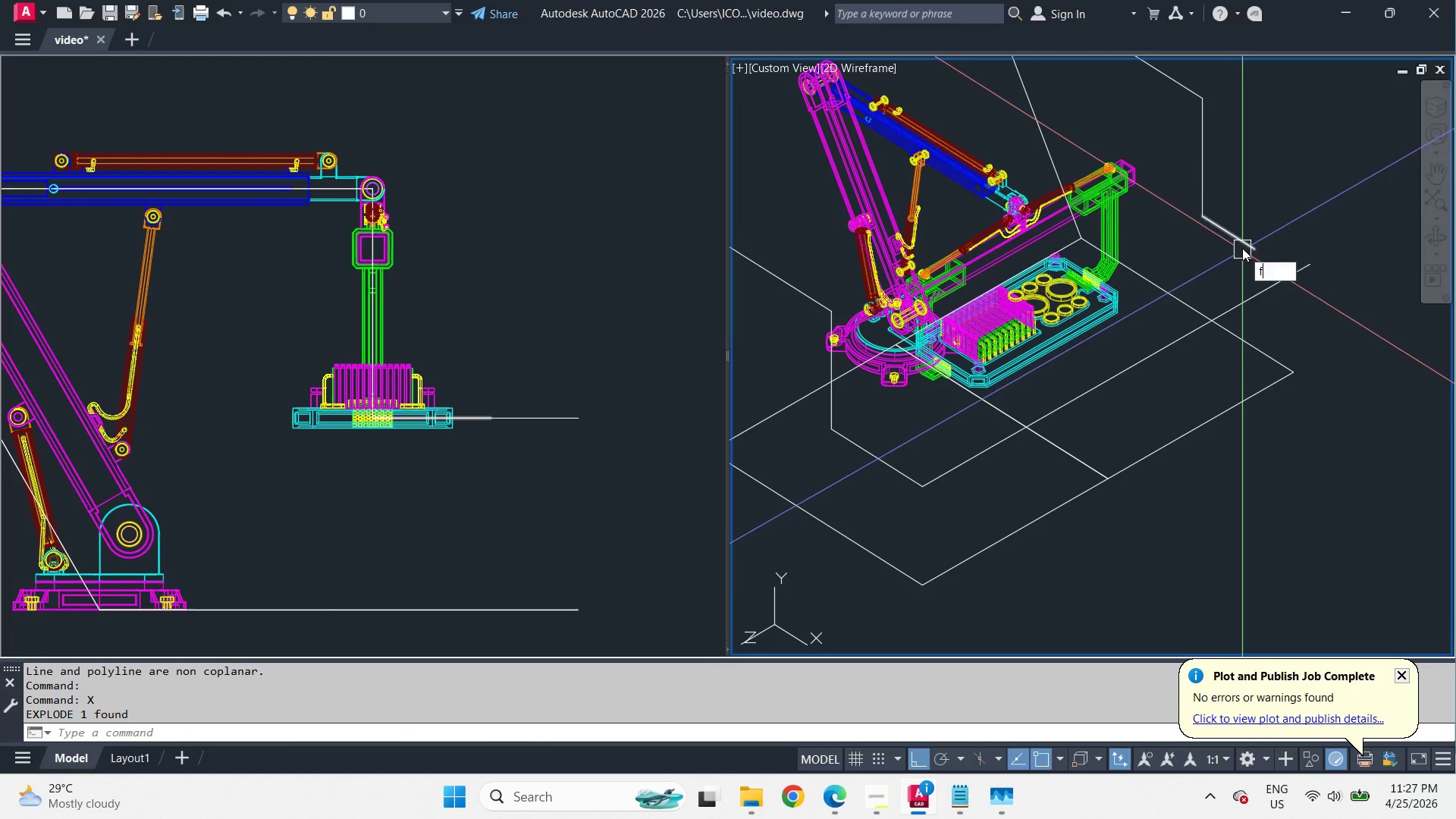 
key(Space)
 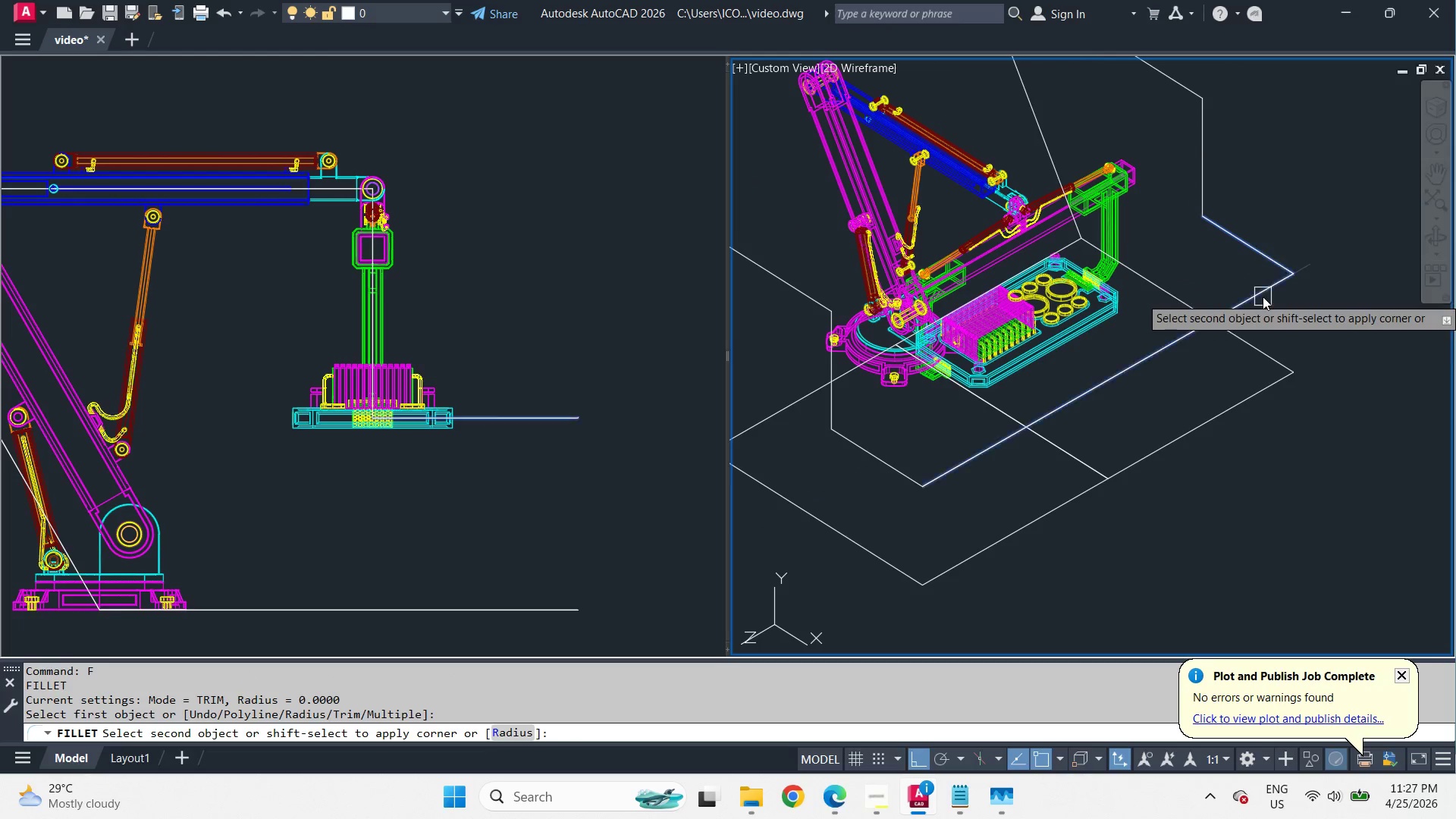 
double_click([1263, 297])
 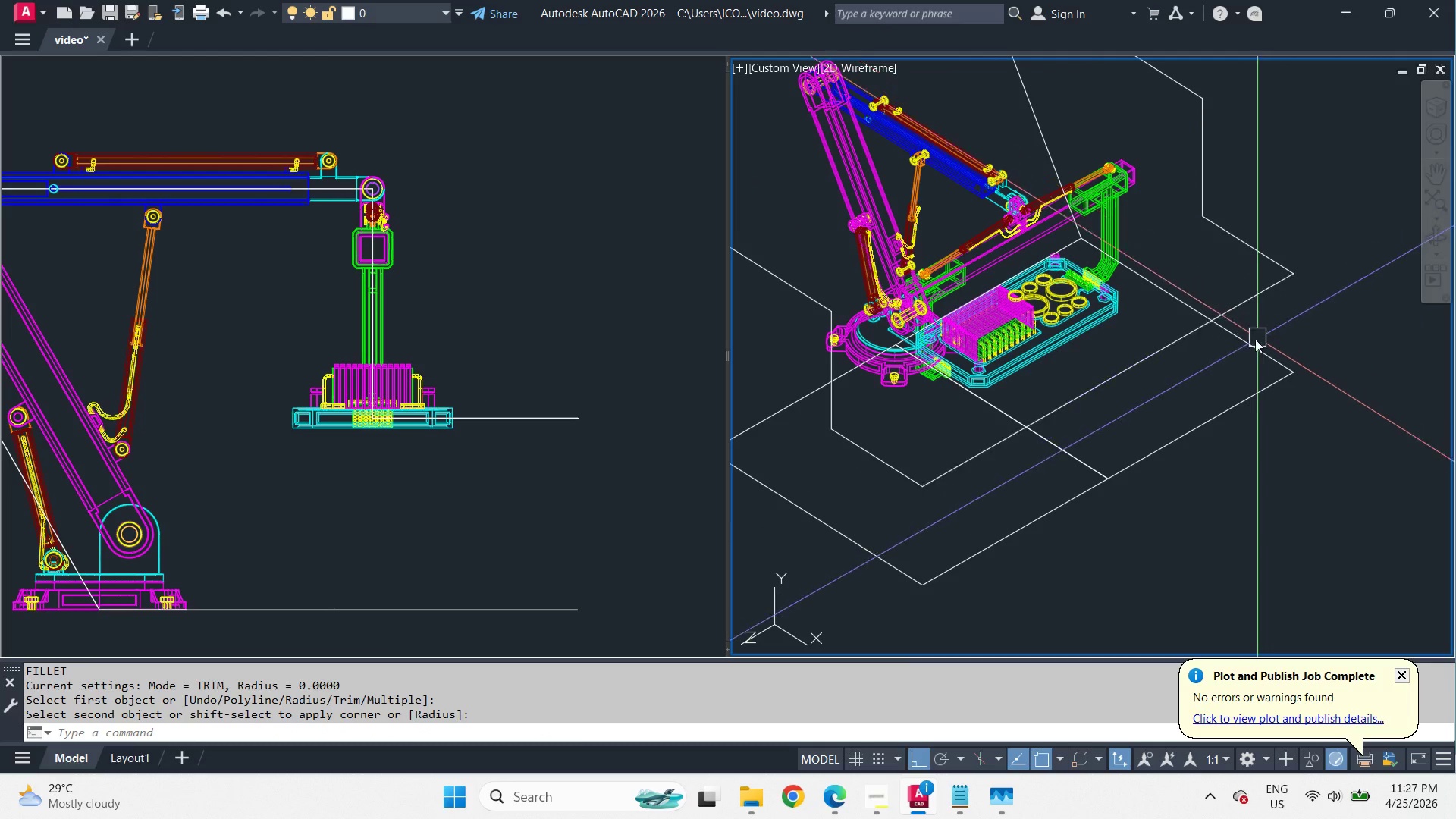 
hold_key(key=ShiftLeft, duration=12.89)
scroll: coordinate [1264, 371], scroll_direction: down, amount: 1.0
 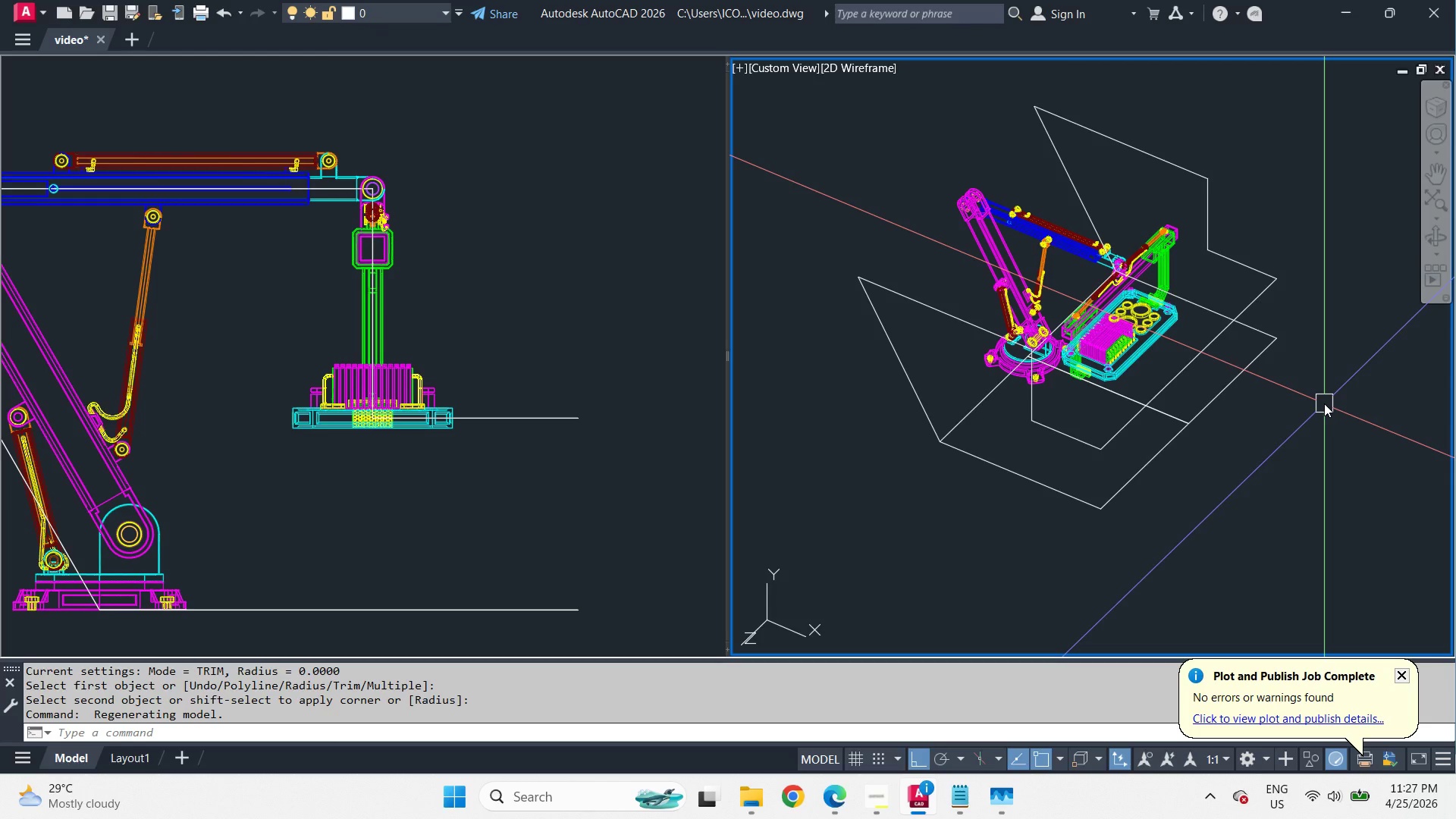 
wait(24.33)
 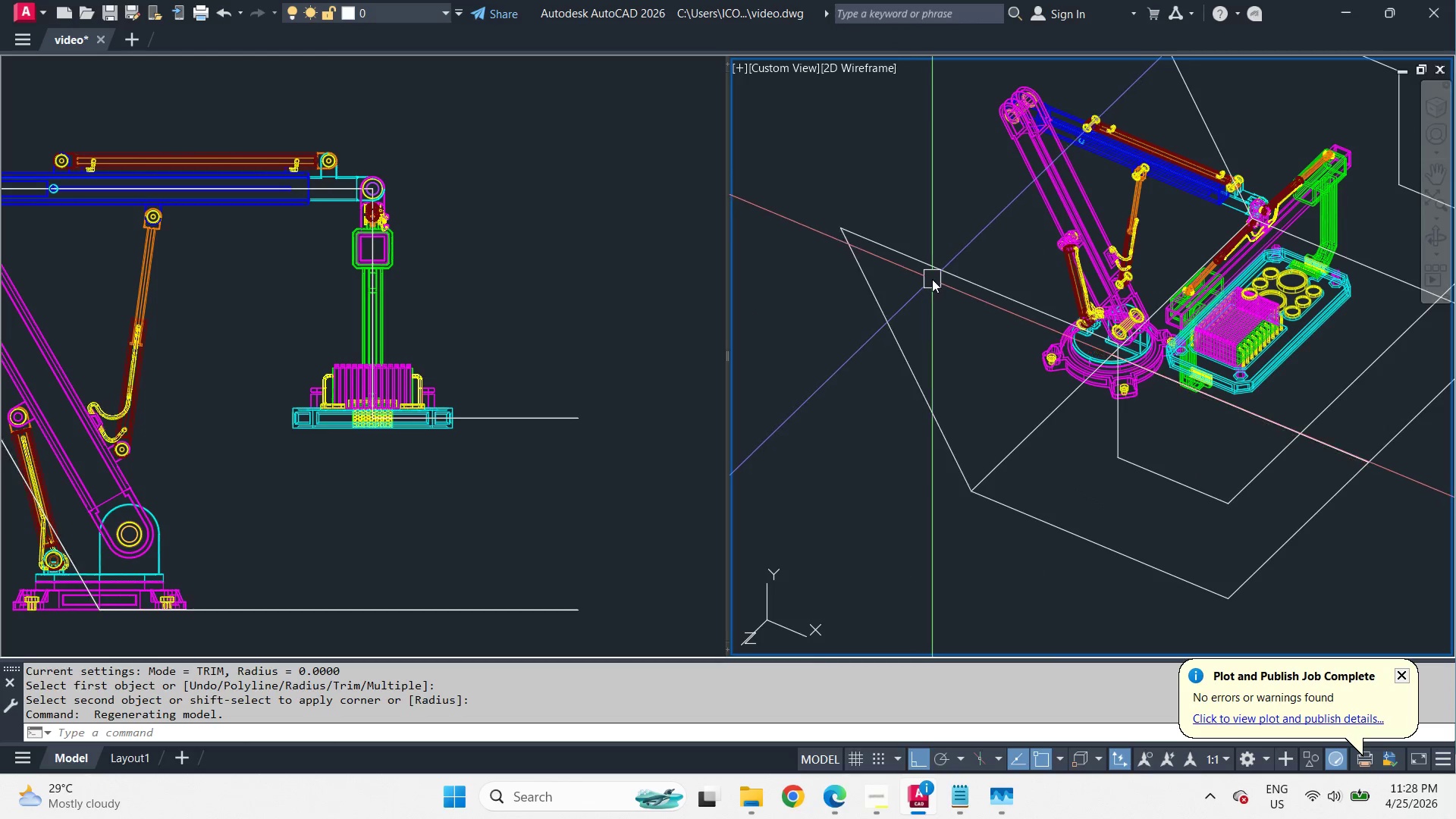 
left_click([957, 275])
 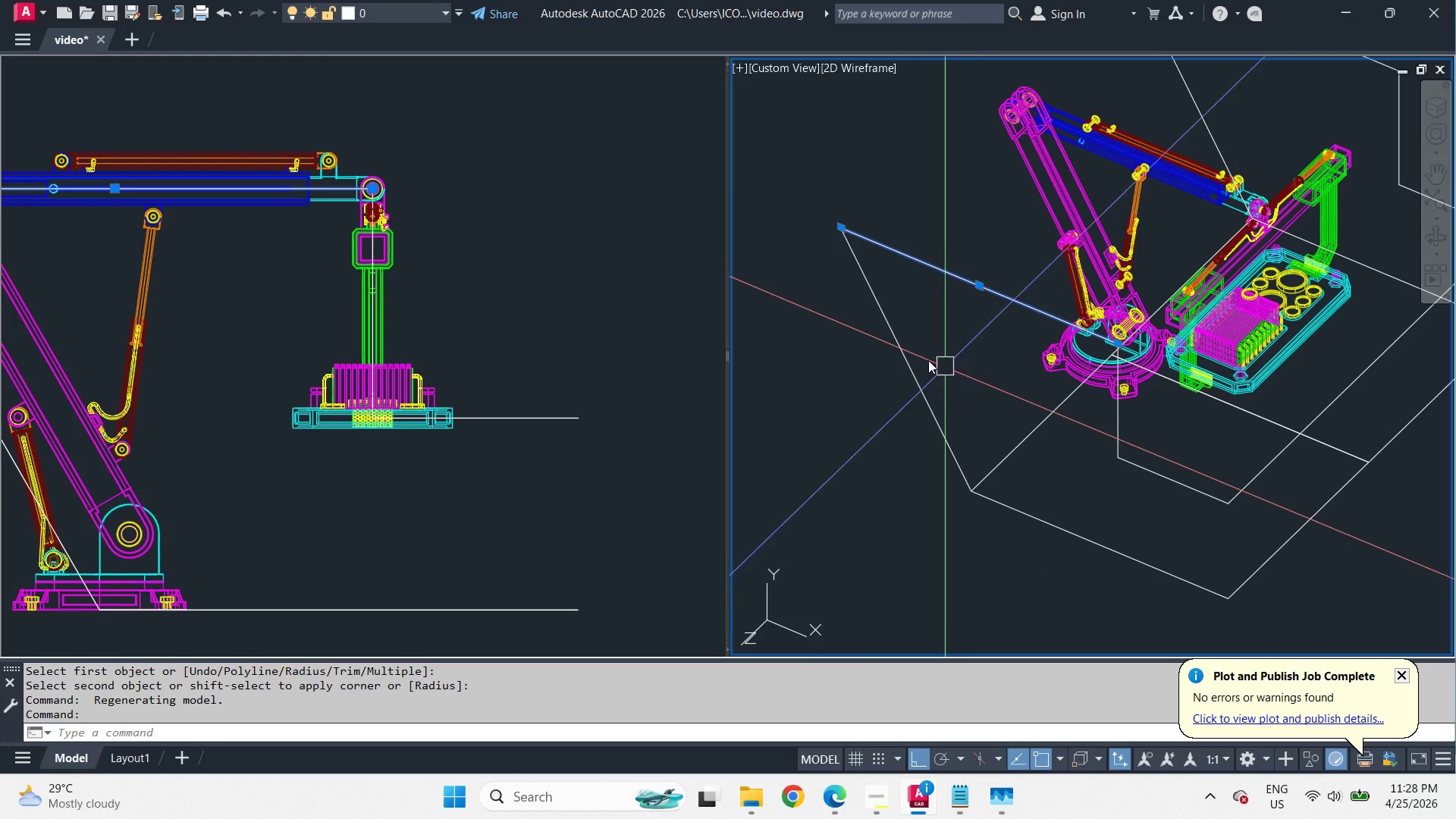 
scroll: coordinate [885, 361], scroll_direction: up, amount: 1.0
 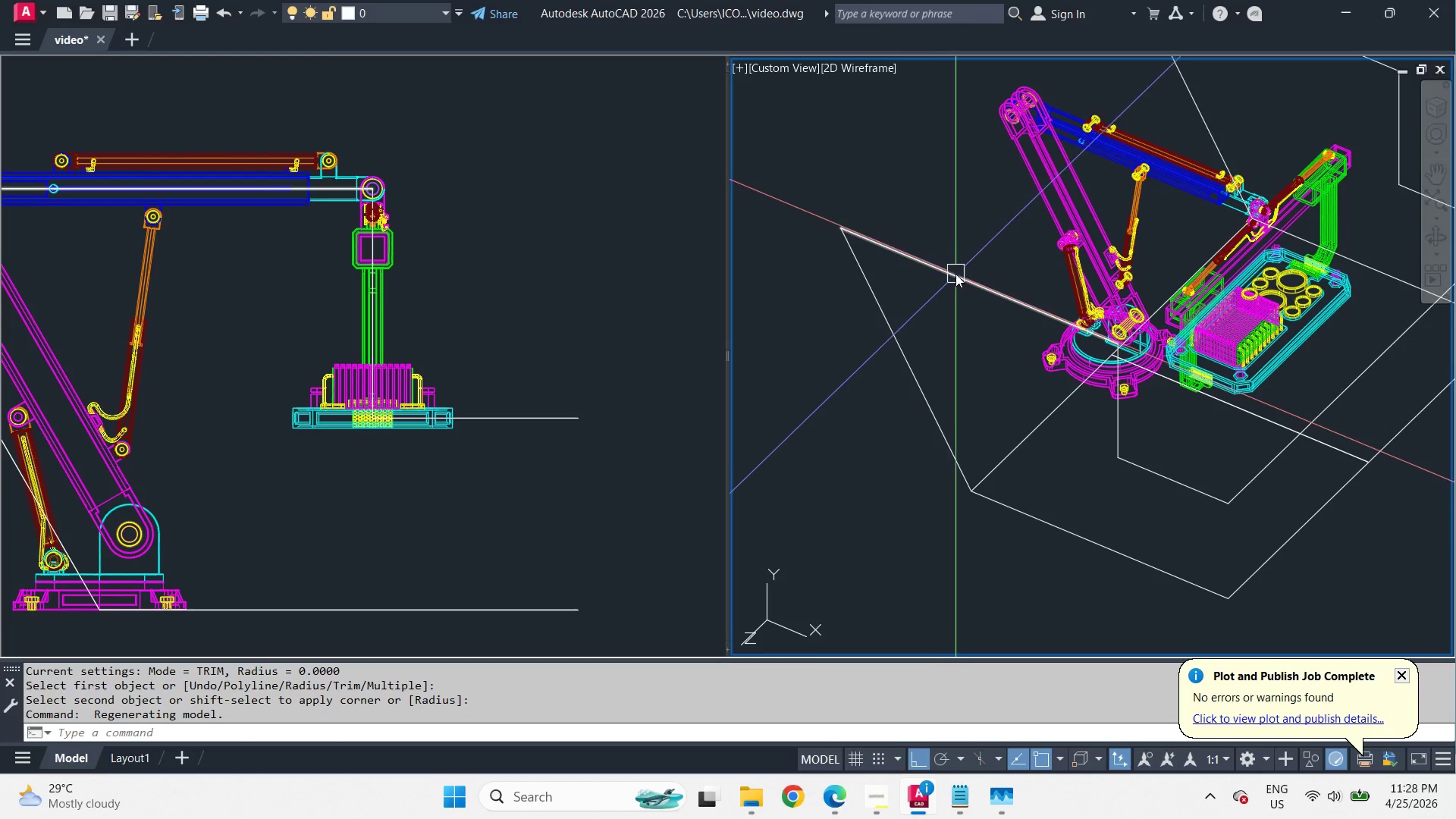 
left_click([899, 352])
 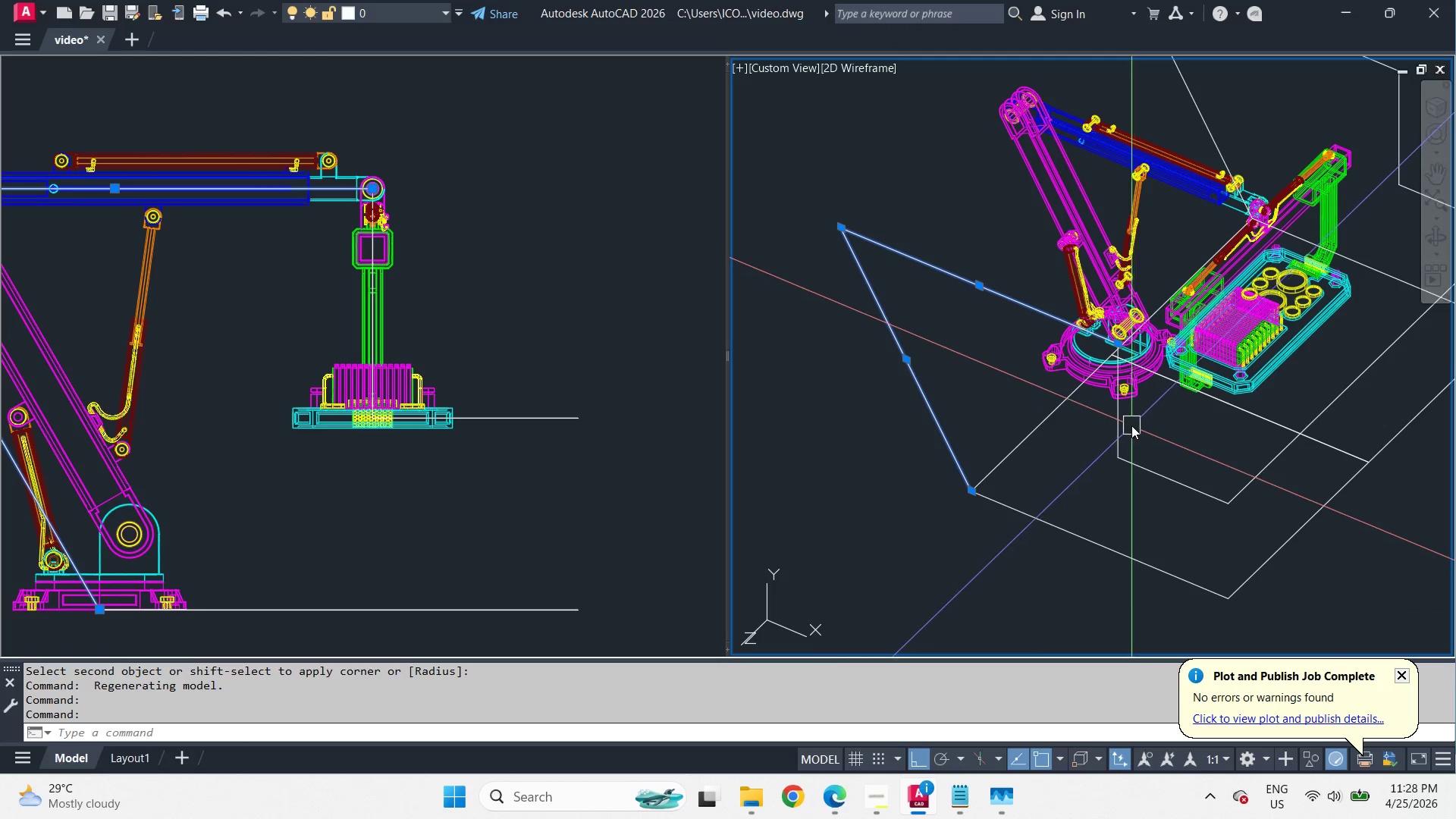 
left_click([1125, 426])
 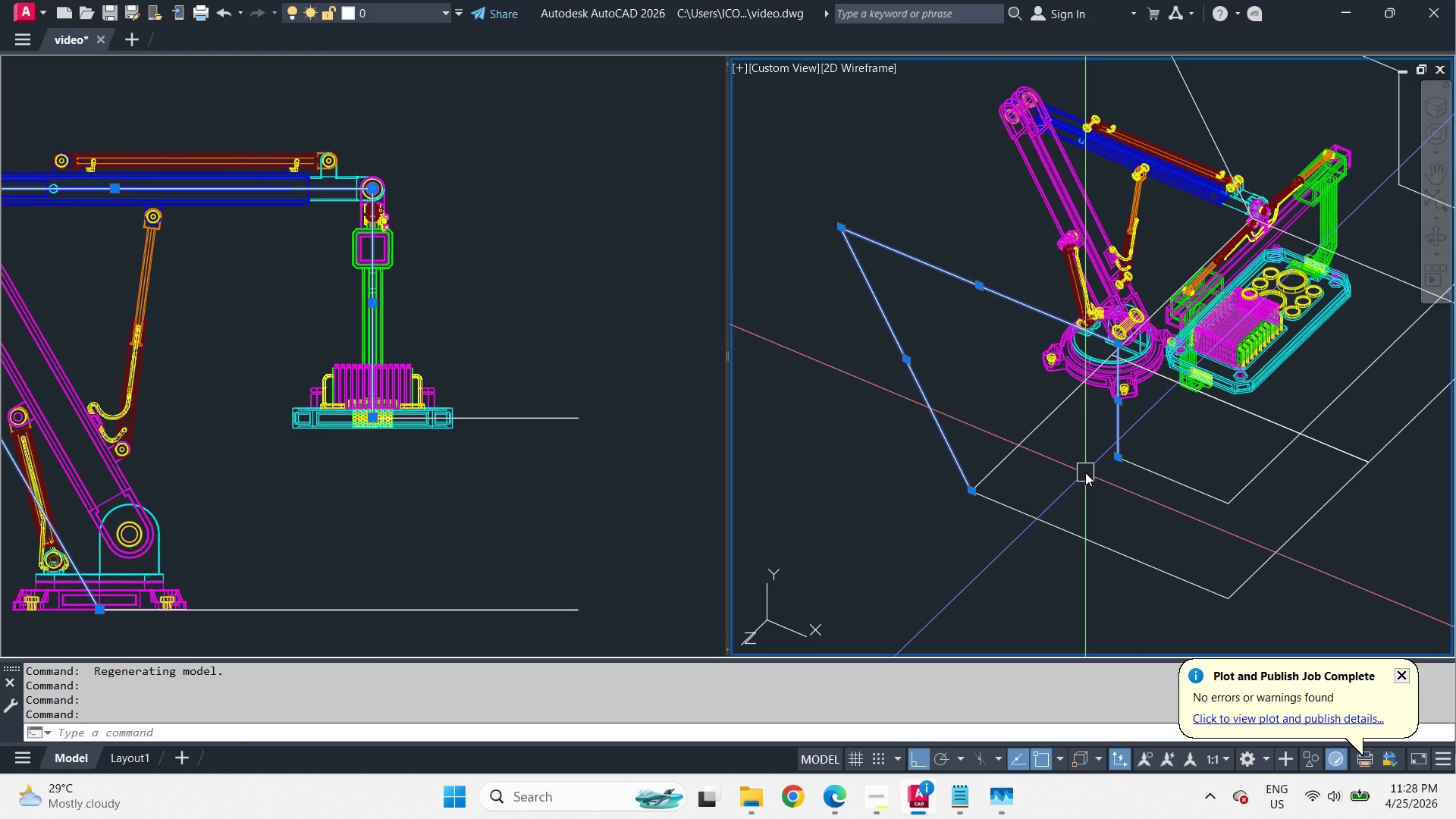 
wait(7.62)
 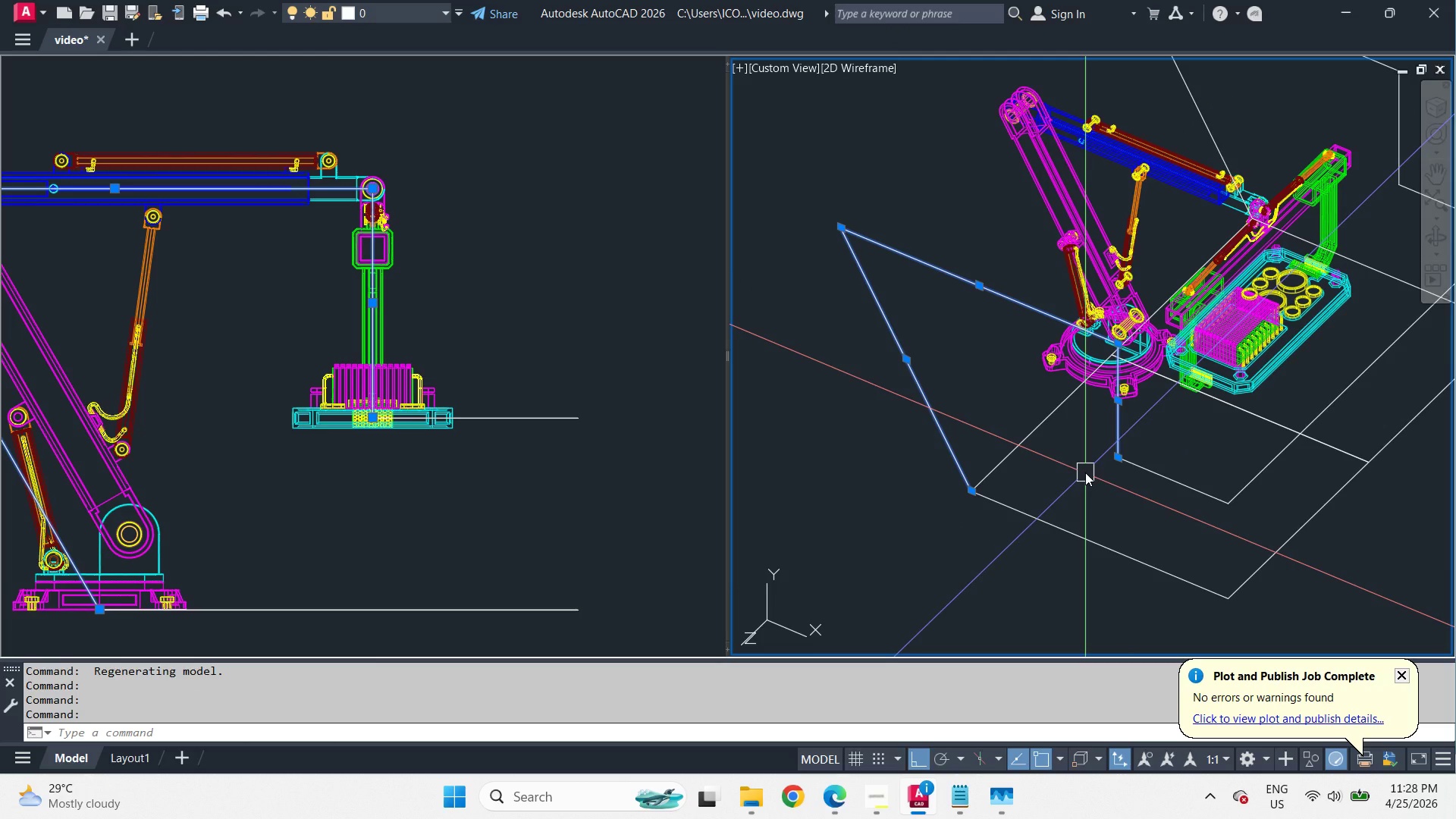 
key(J)
 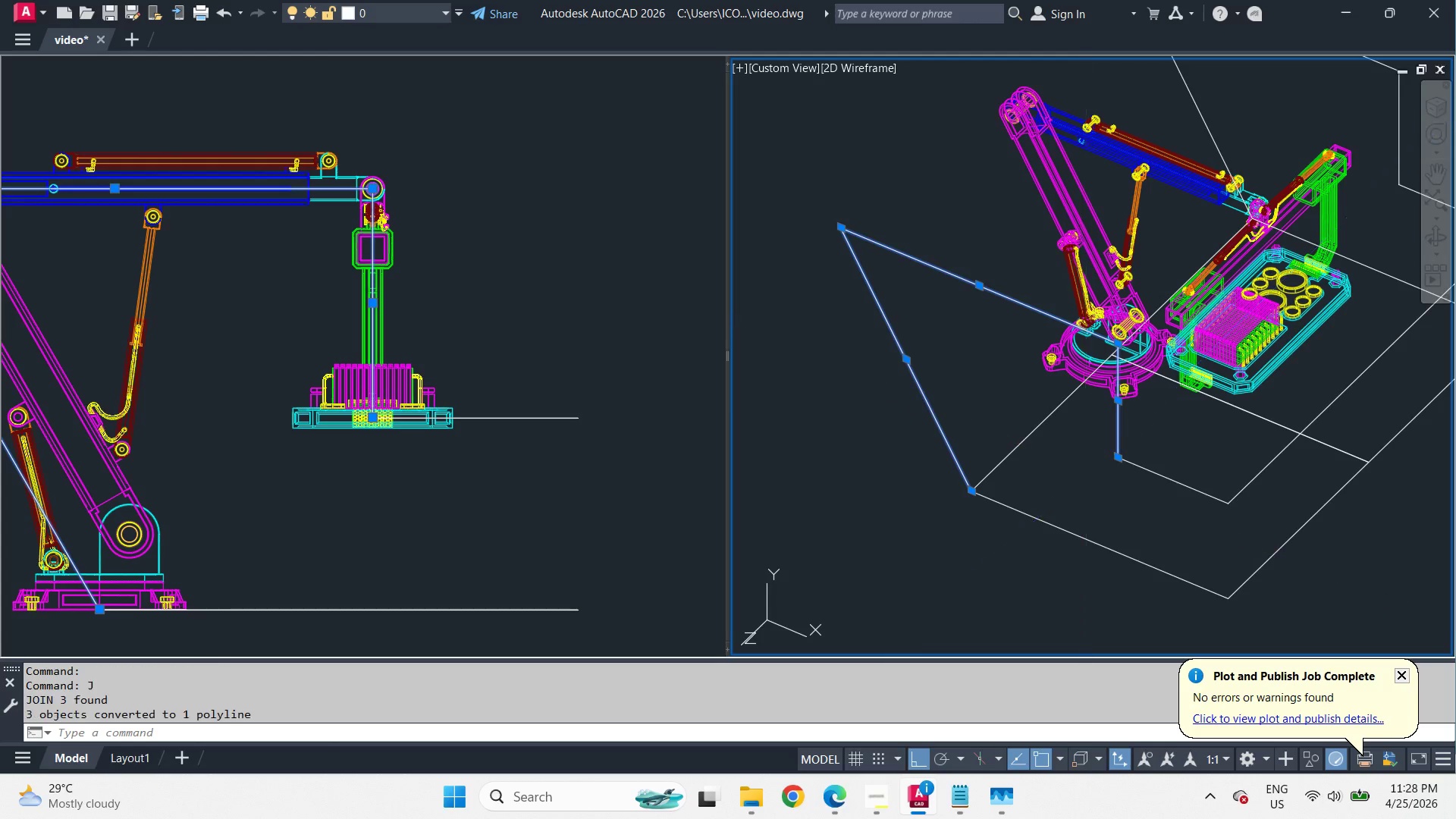 
key(Space)
 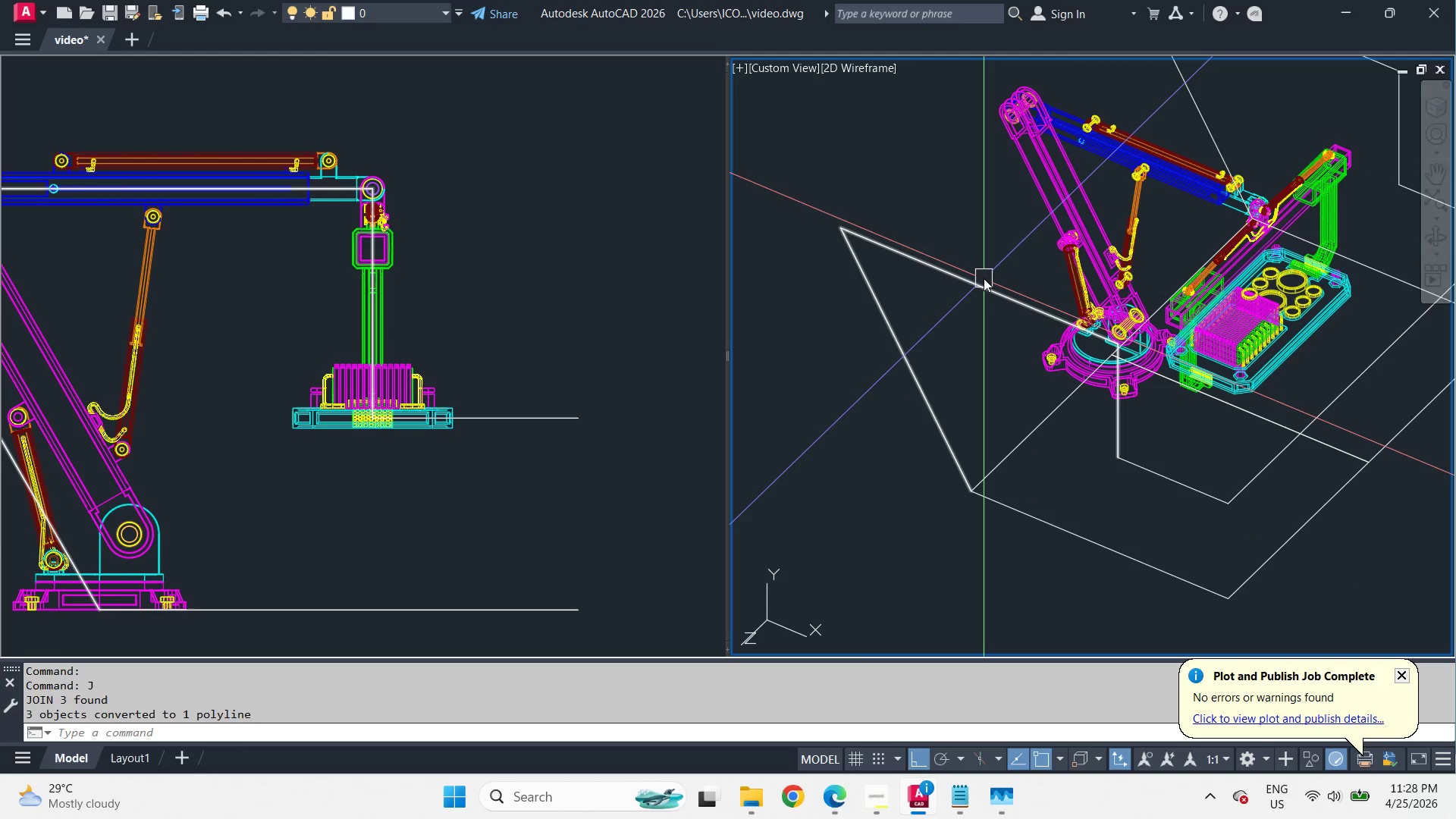 
left_click([984, 278])
 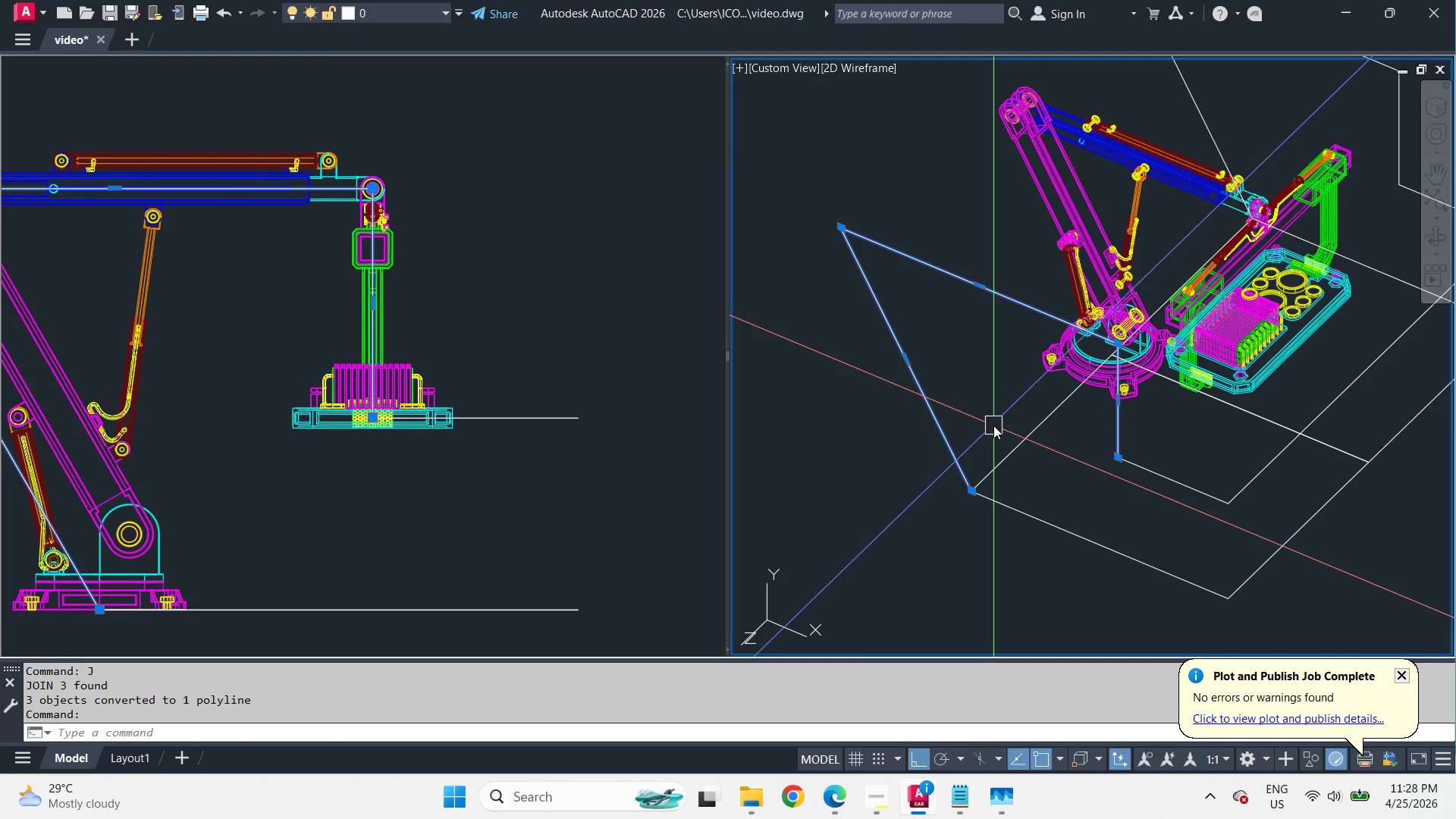 
type(co )
 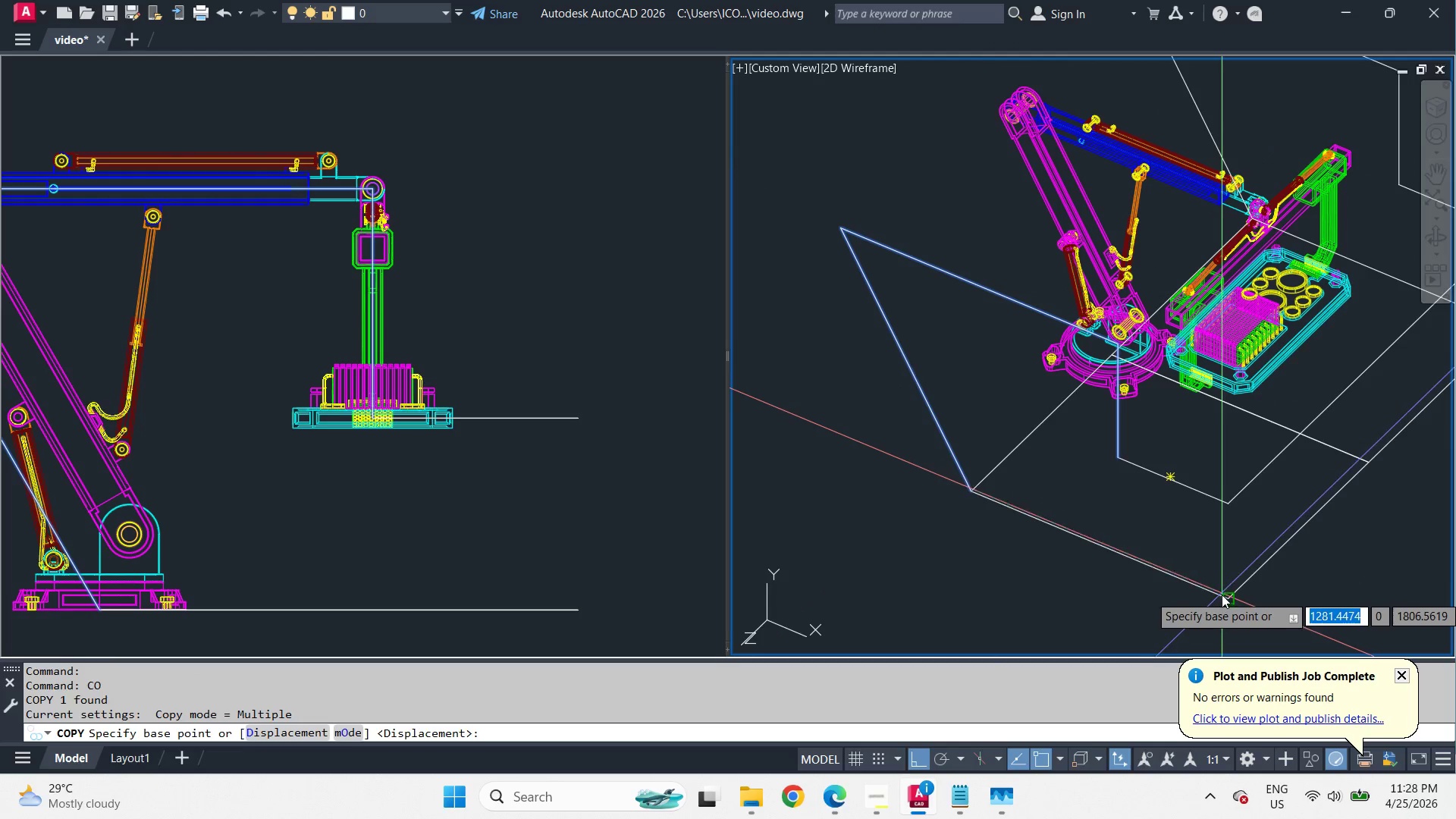 
left_click_drag(start_coordinate=[1222, 596], to_coordinate=[1279, 573])
 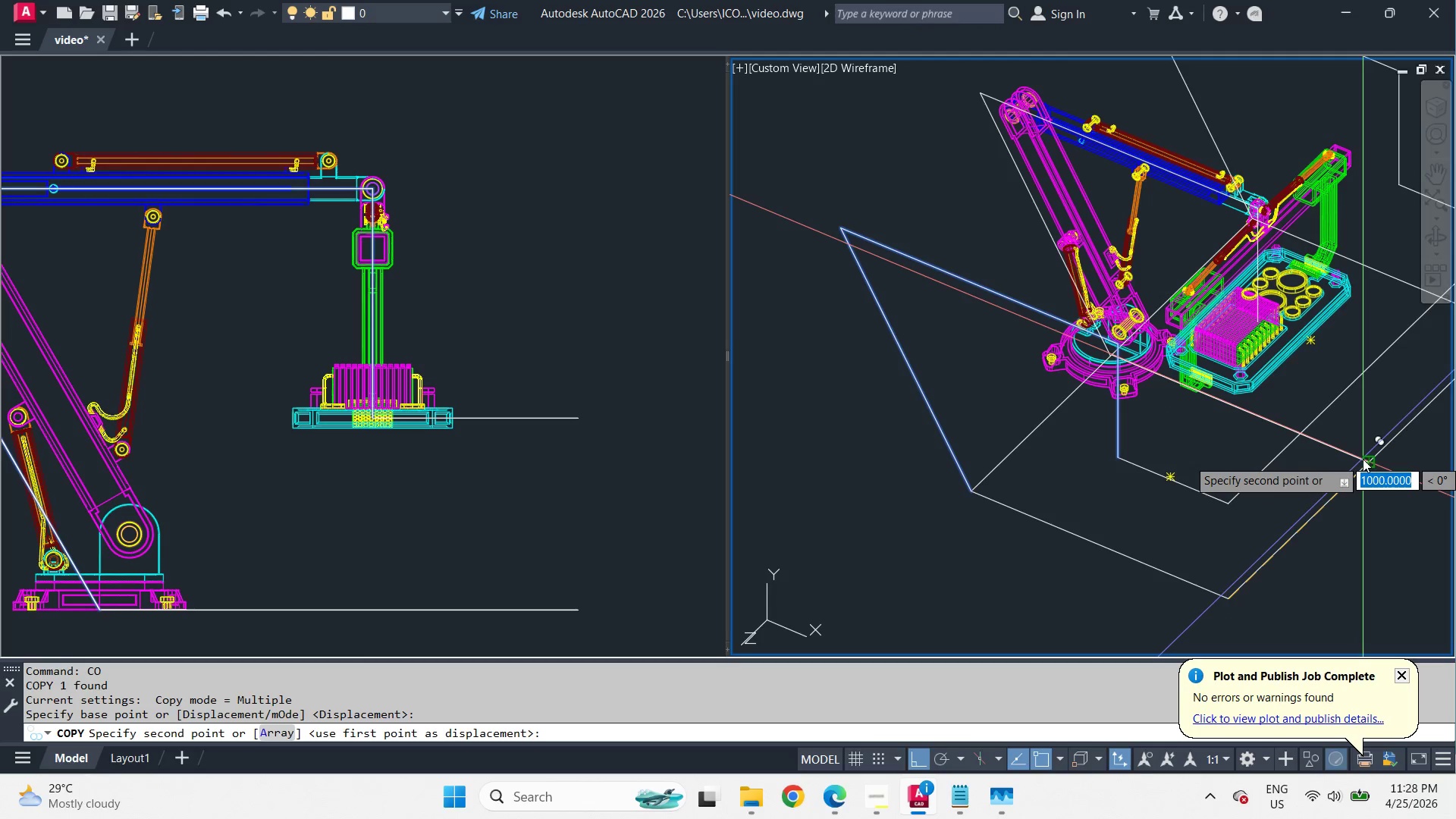 
left_click([1363, 459])
 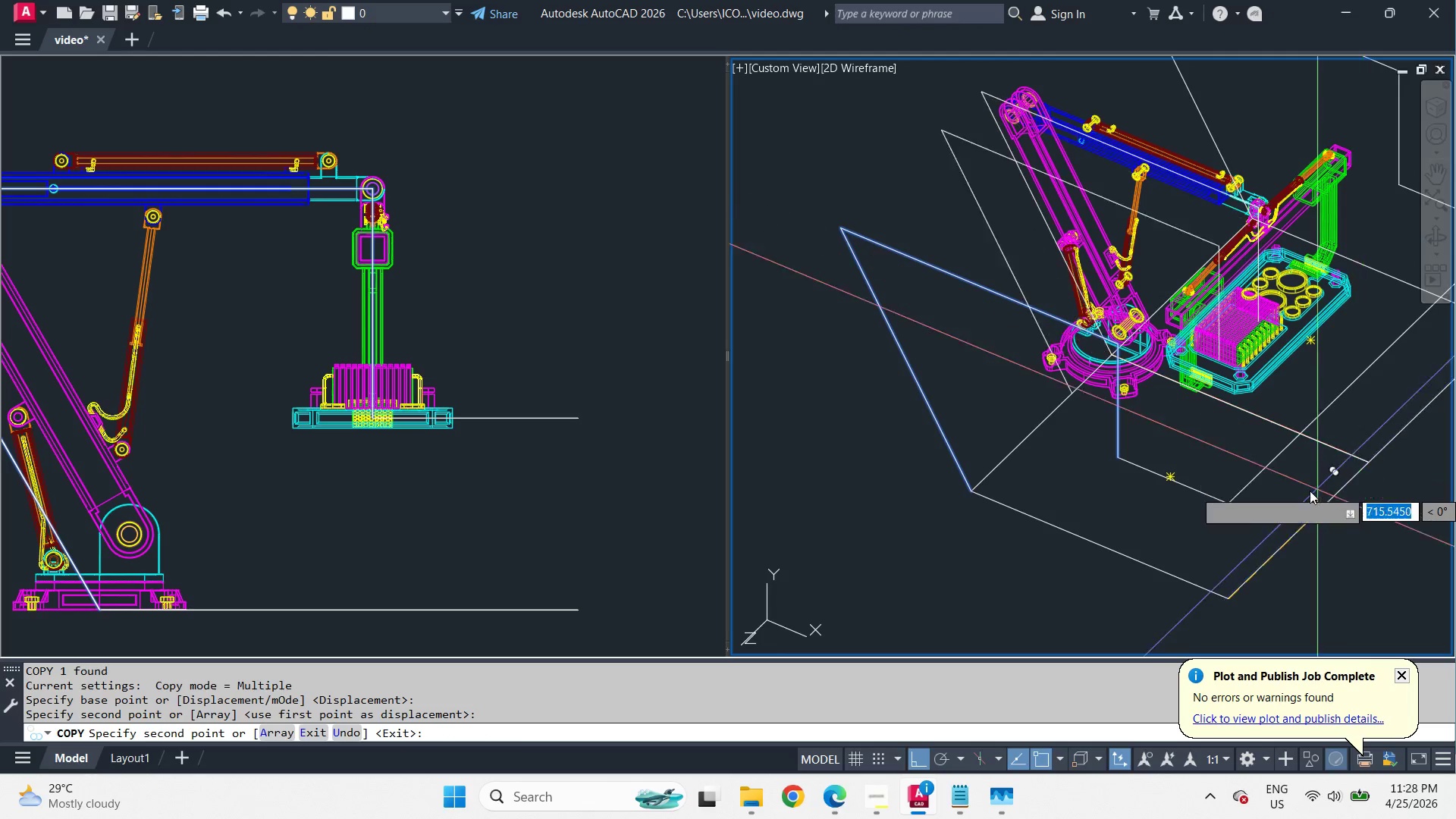 
key(Space)
 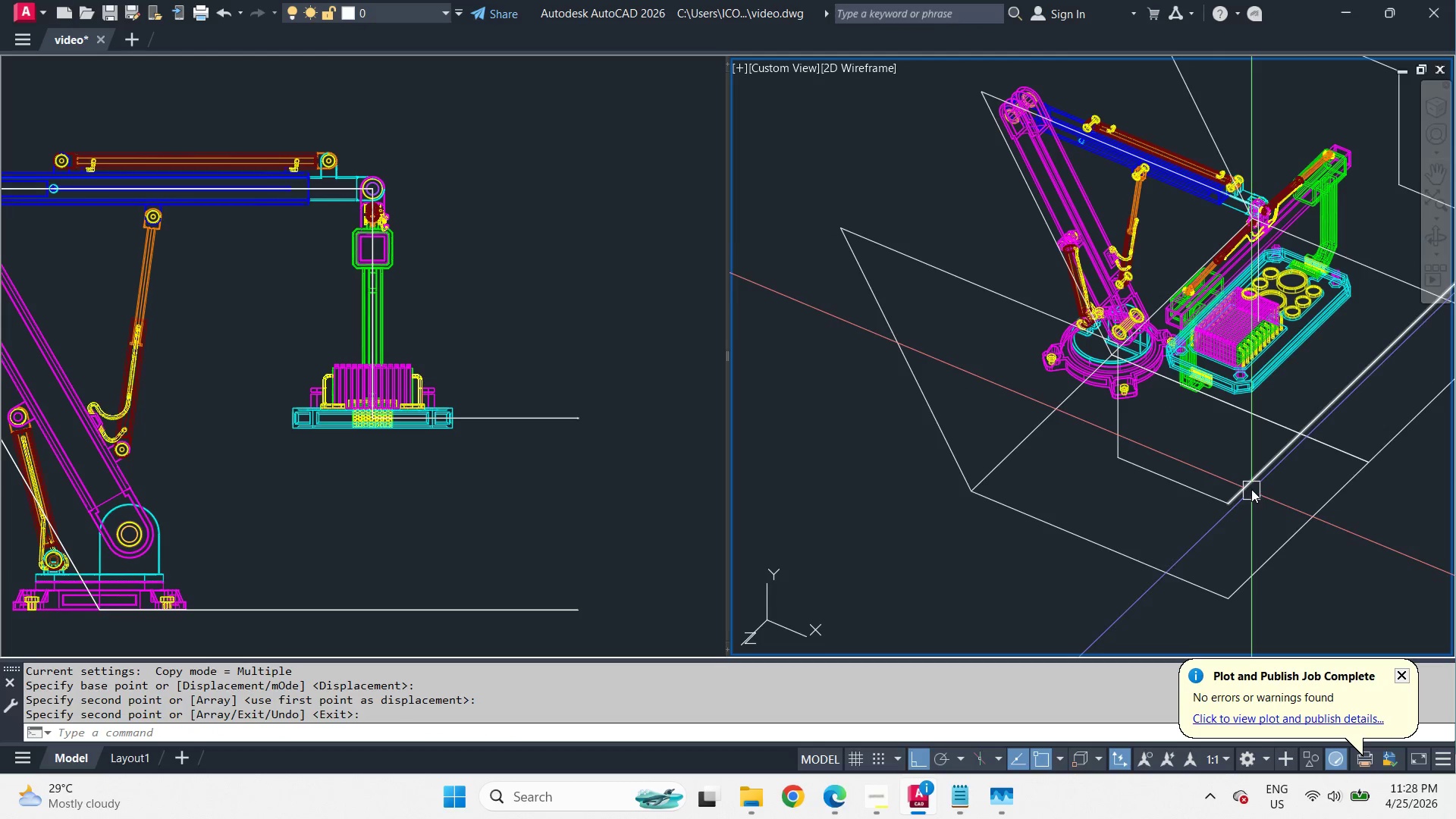 
hold_key(key=ShiftLeft, duration=2.25)
 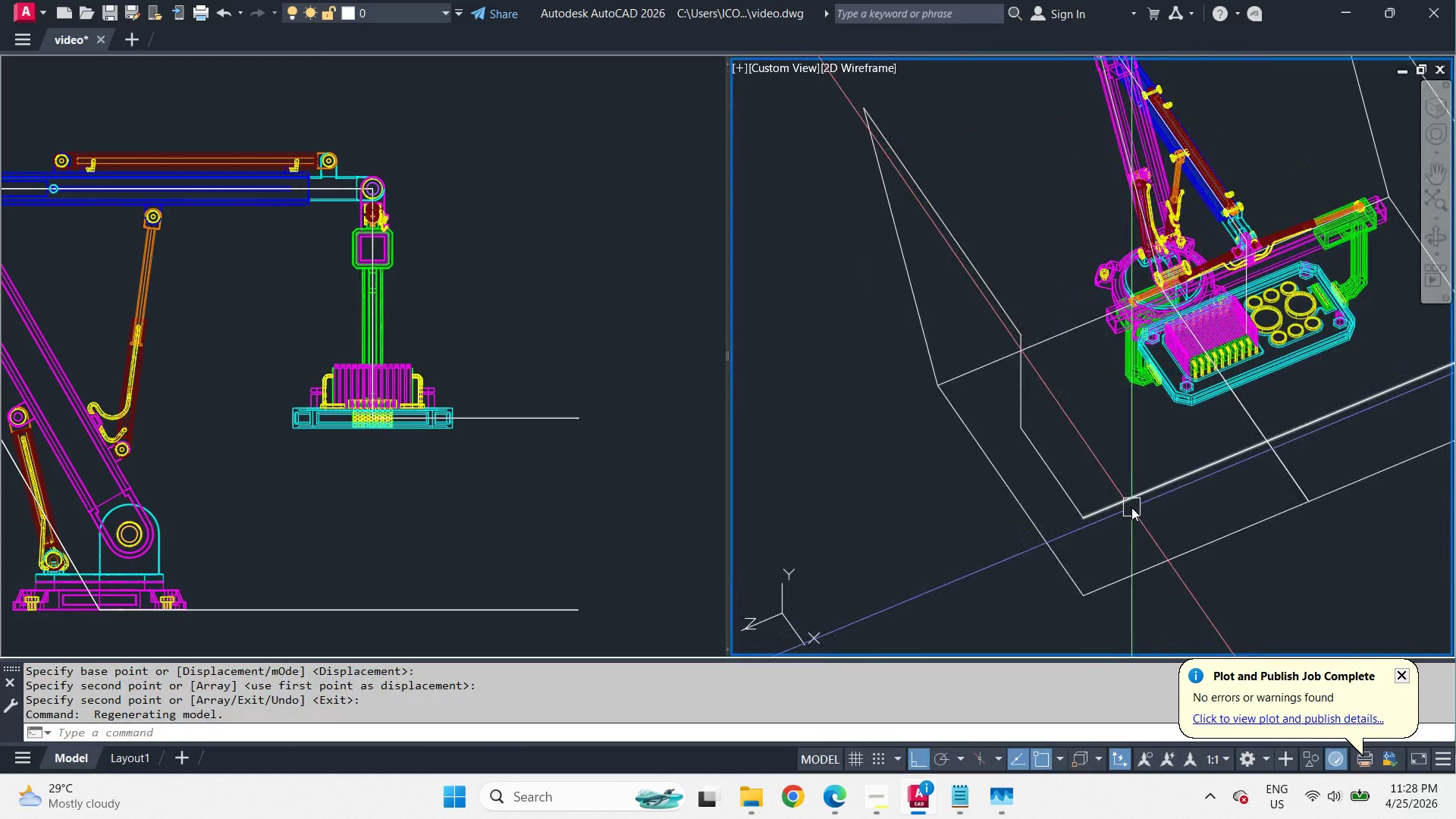 
left_click([1132, 507])
 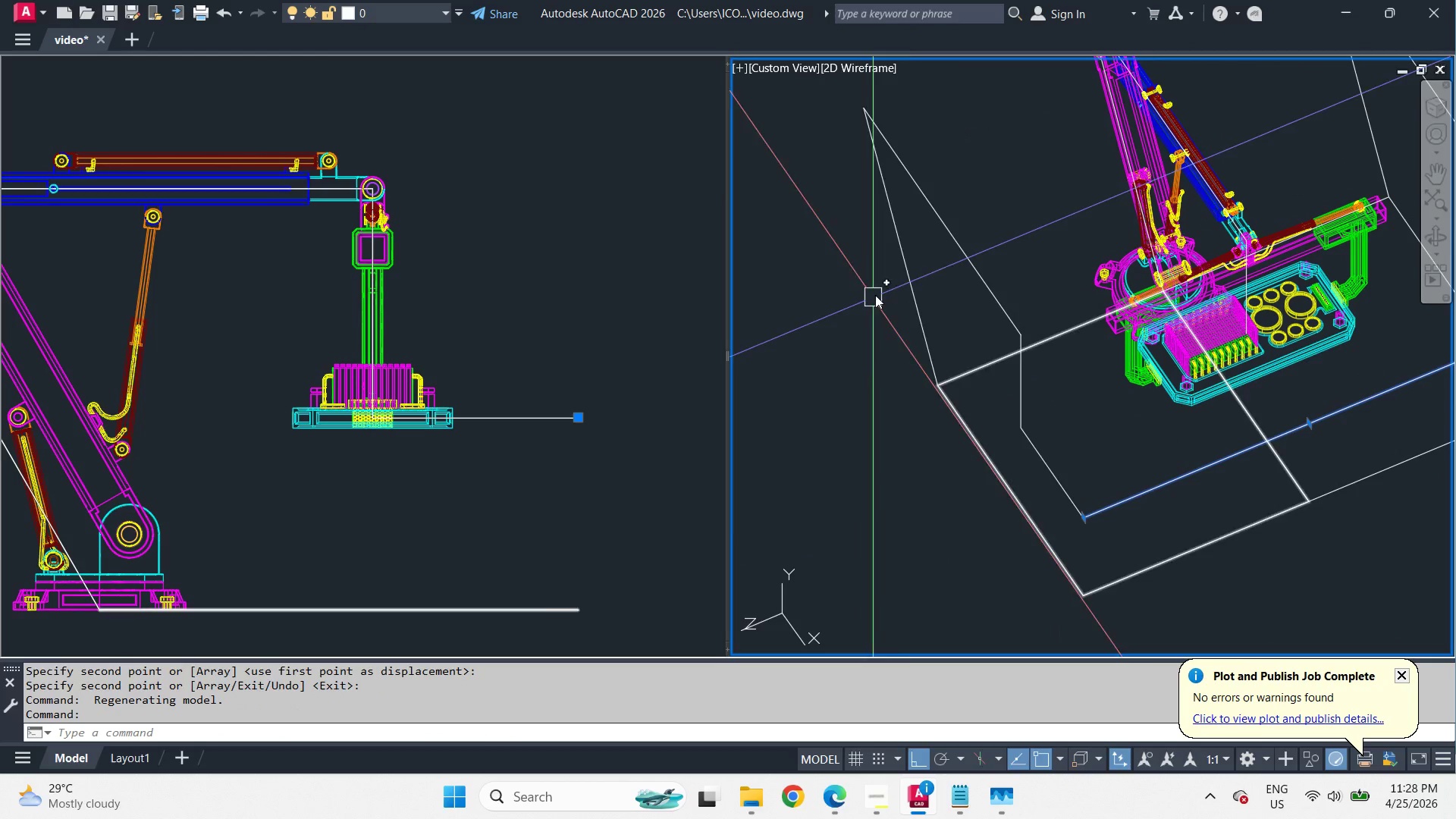 
key(Escape)
 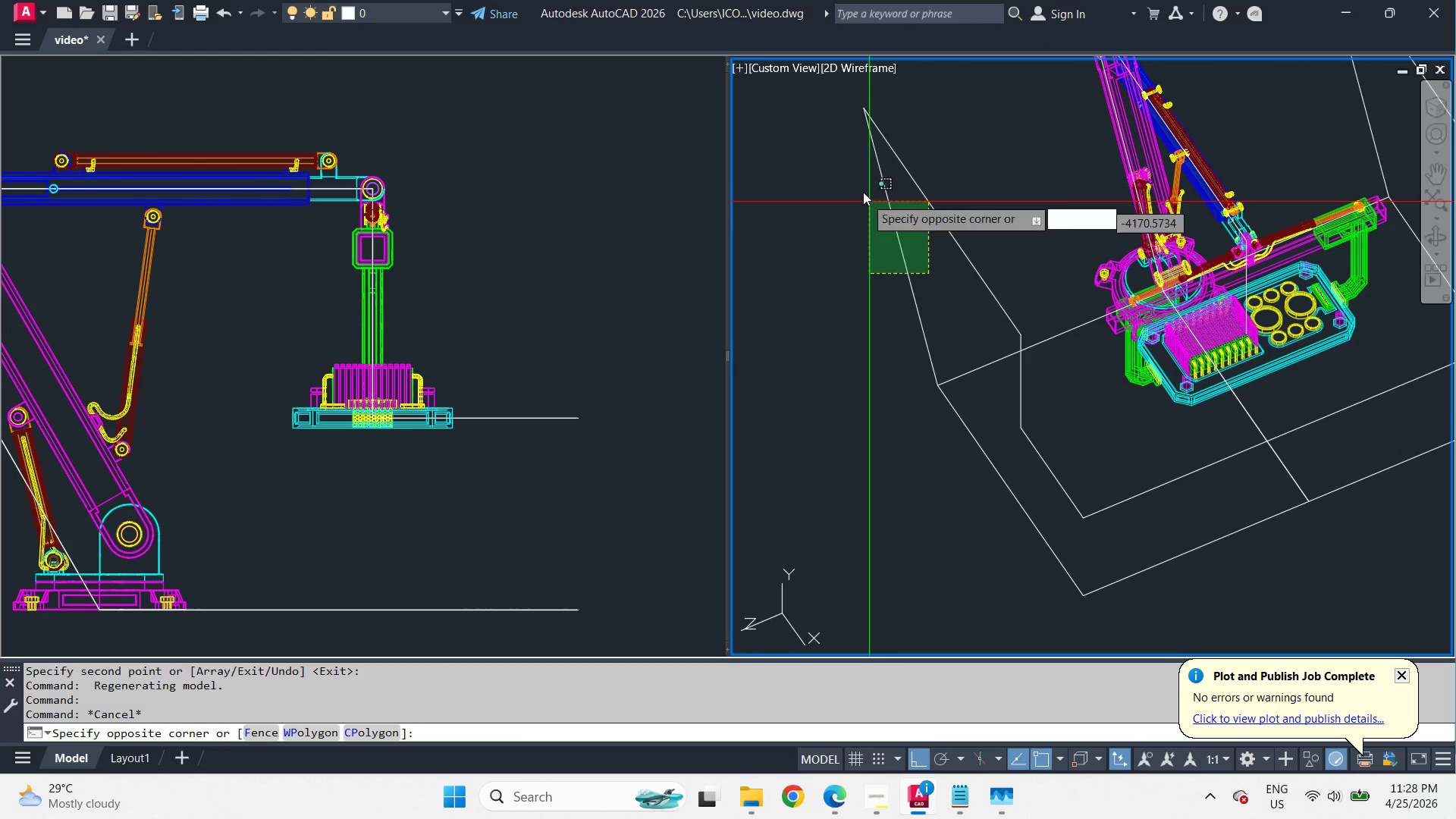 
left_click_drag(start_coordinate=[853, 178], to_coordinate=[857, 180])
 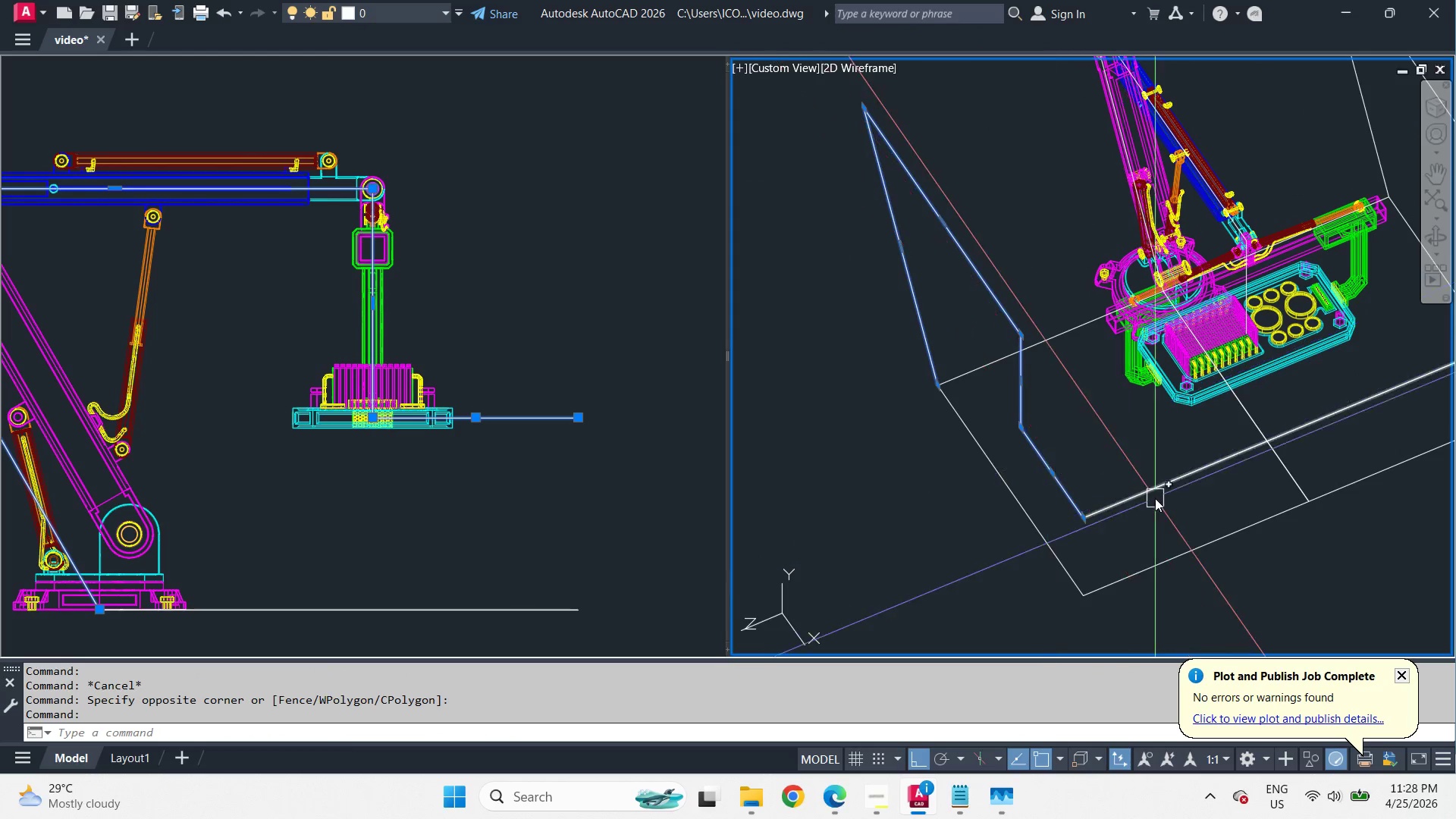 
left_click_drag(start_coordinate=[1147, 485], to_coordinate=[1152, 491])
 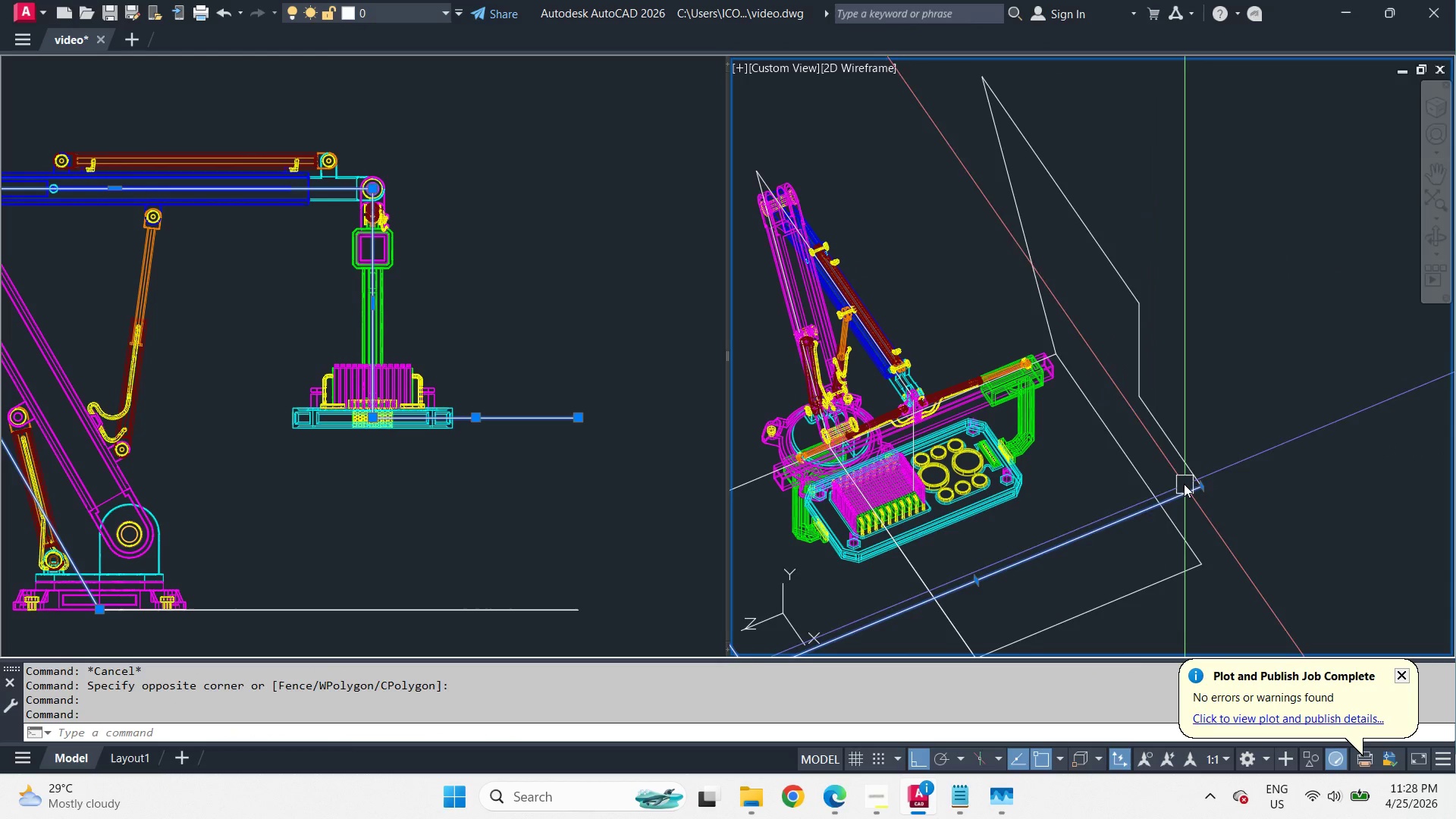 
left_click([1183, 446])
 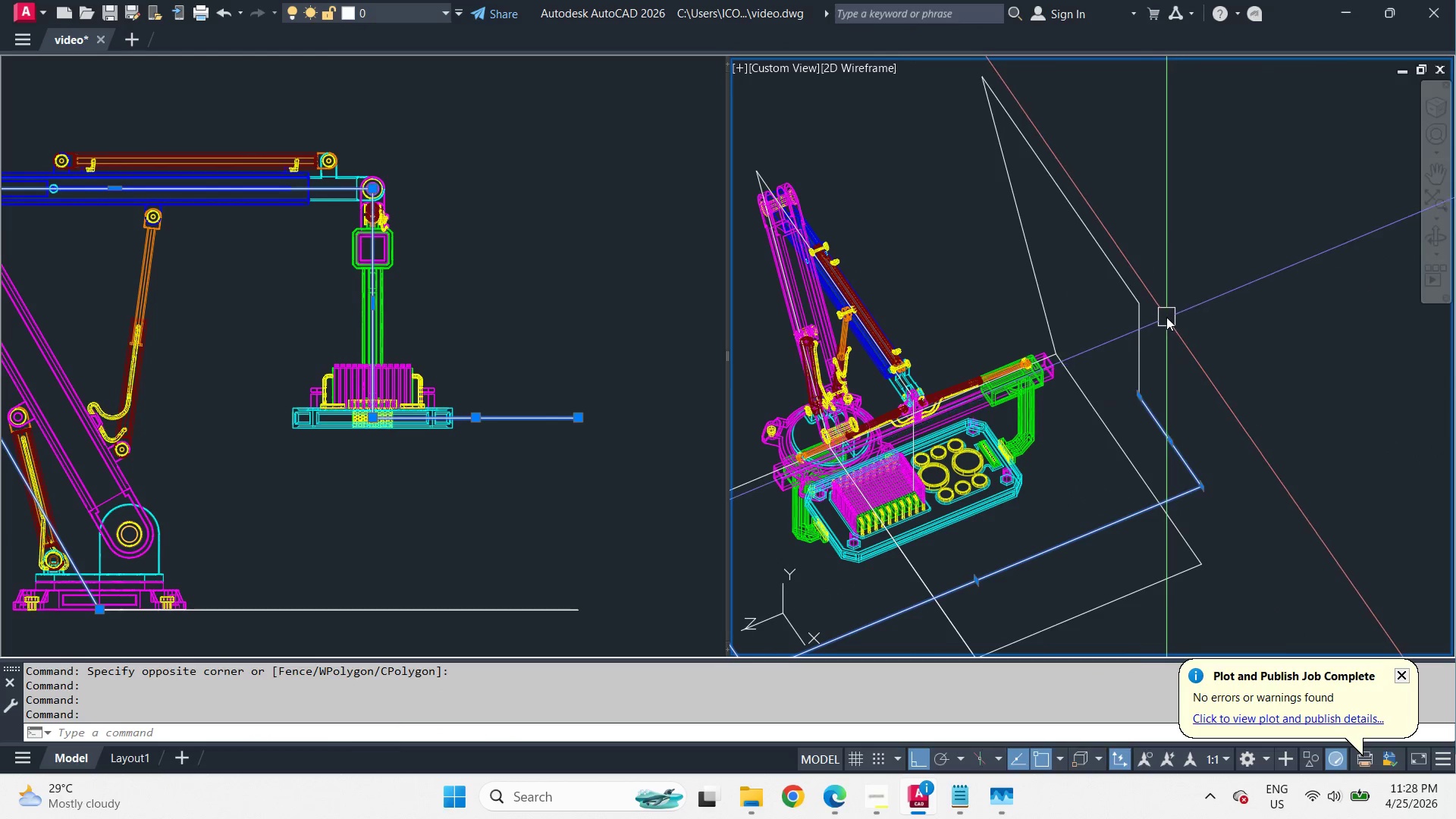 
left_click_drag(start_coordinate=[1166, 317], to_coordinate=[1097, 291])
 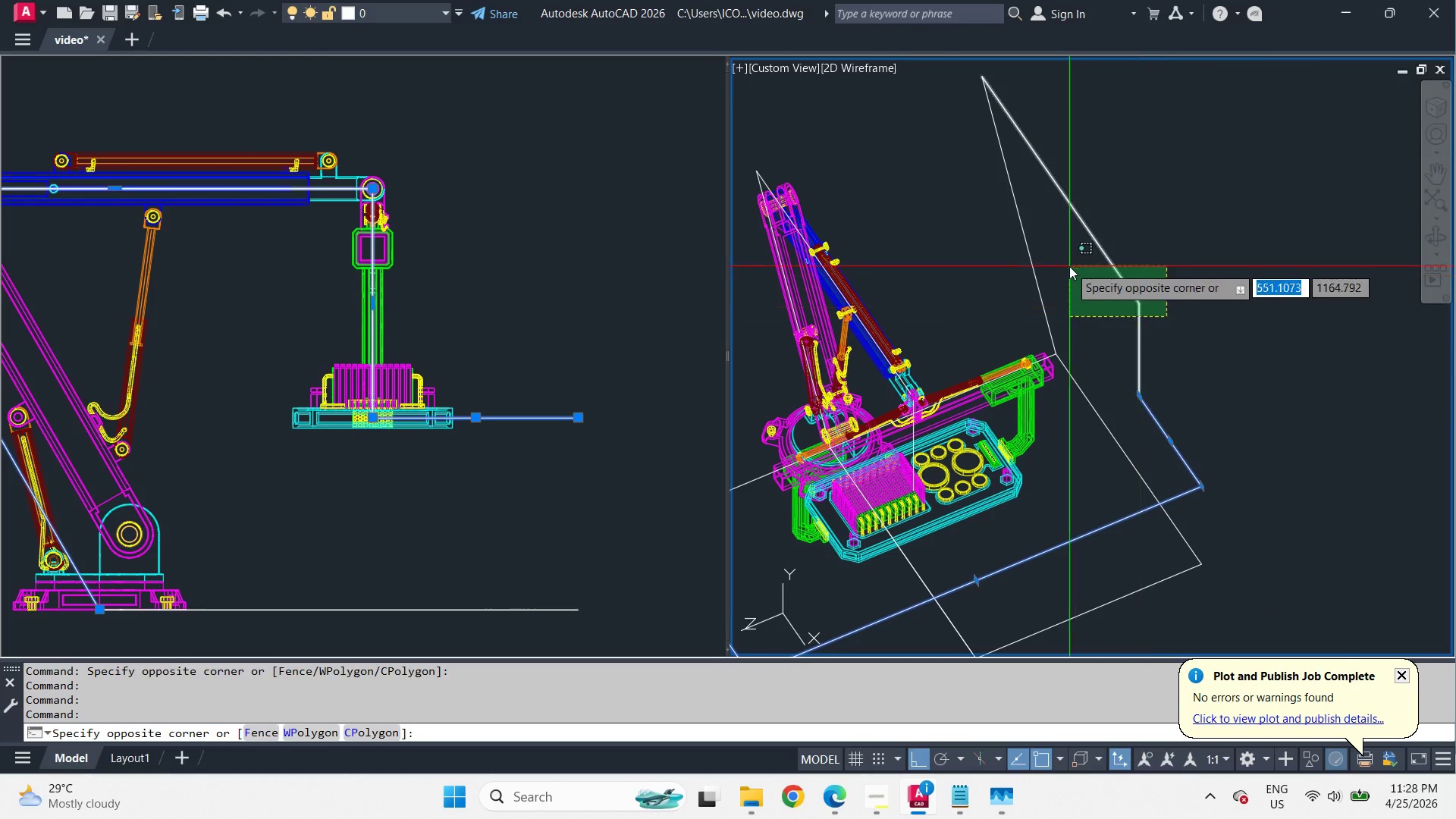 
left_click_drag(start_coordinate=[1069, 266], to_coordinate=[1065, 251])
 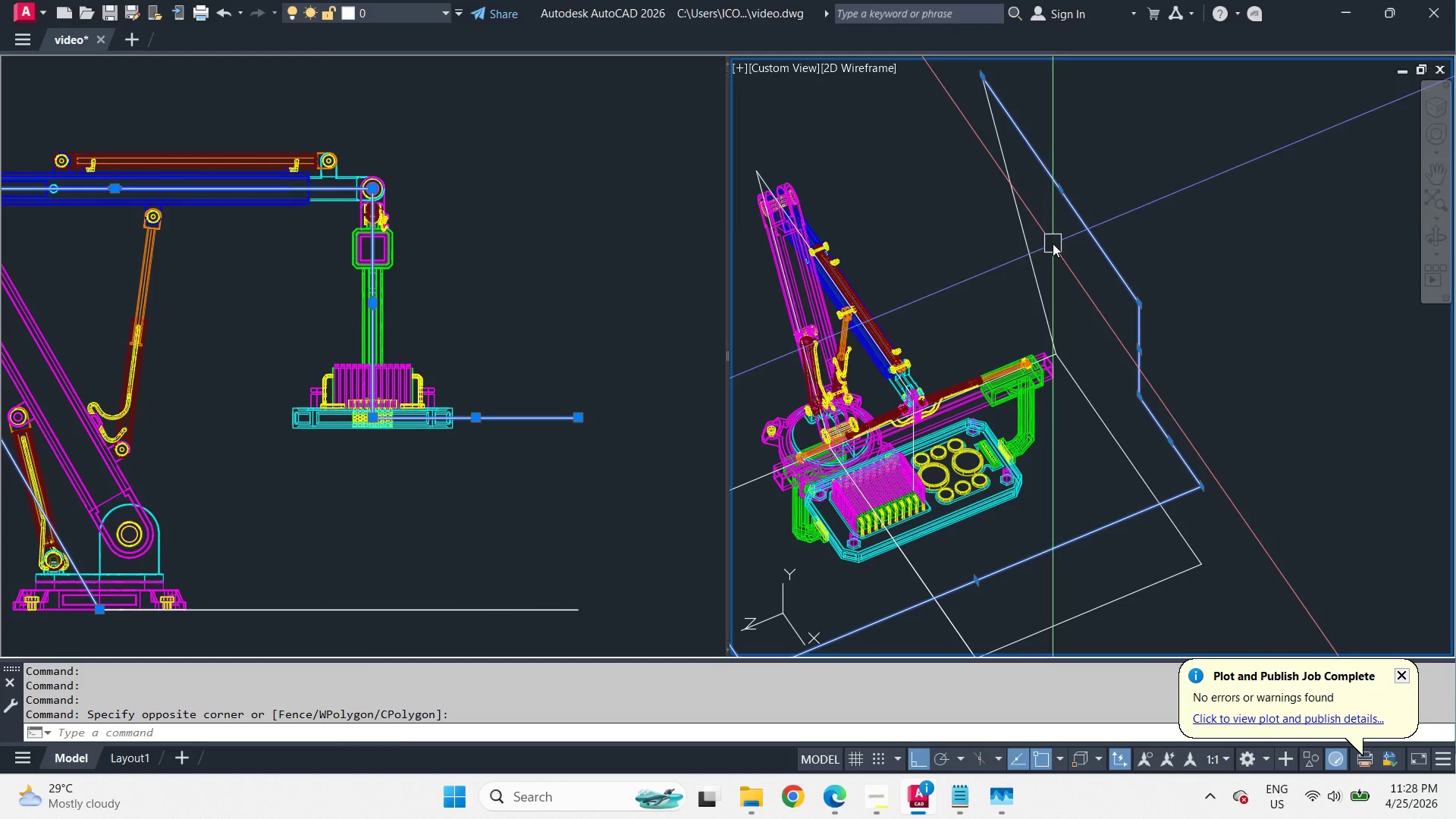 
left_click_drag(start_coordinate=[1053, 243], to_coordinate=[1016, 239])
 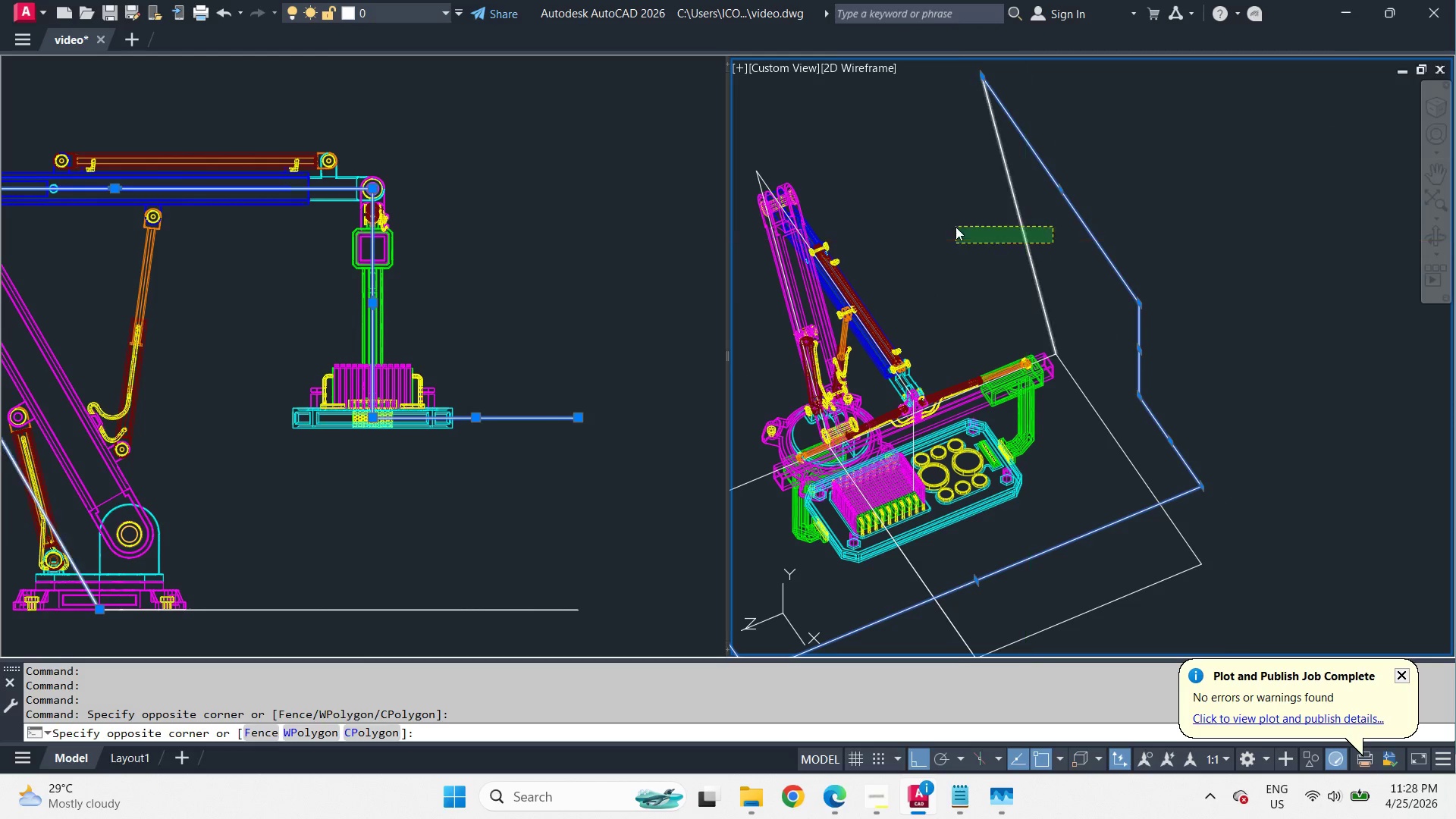 
triple_click([956, 227])
 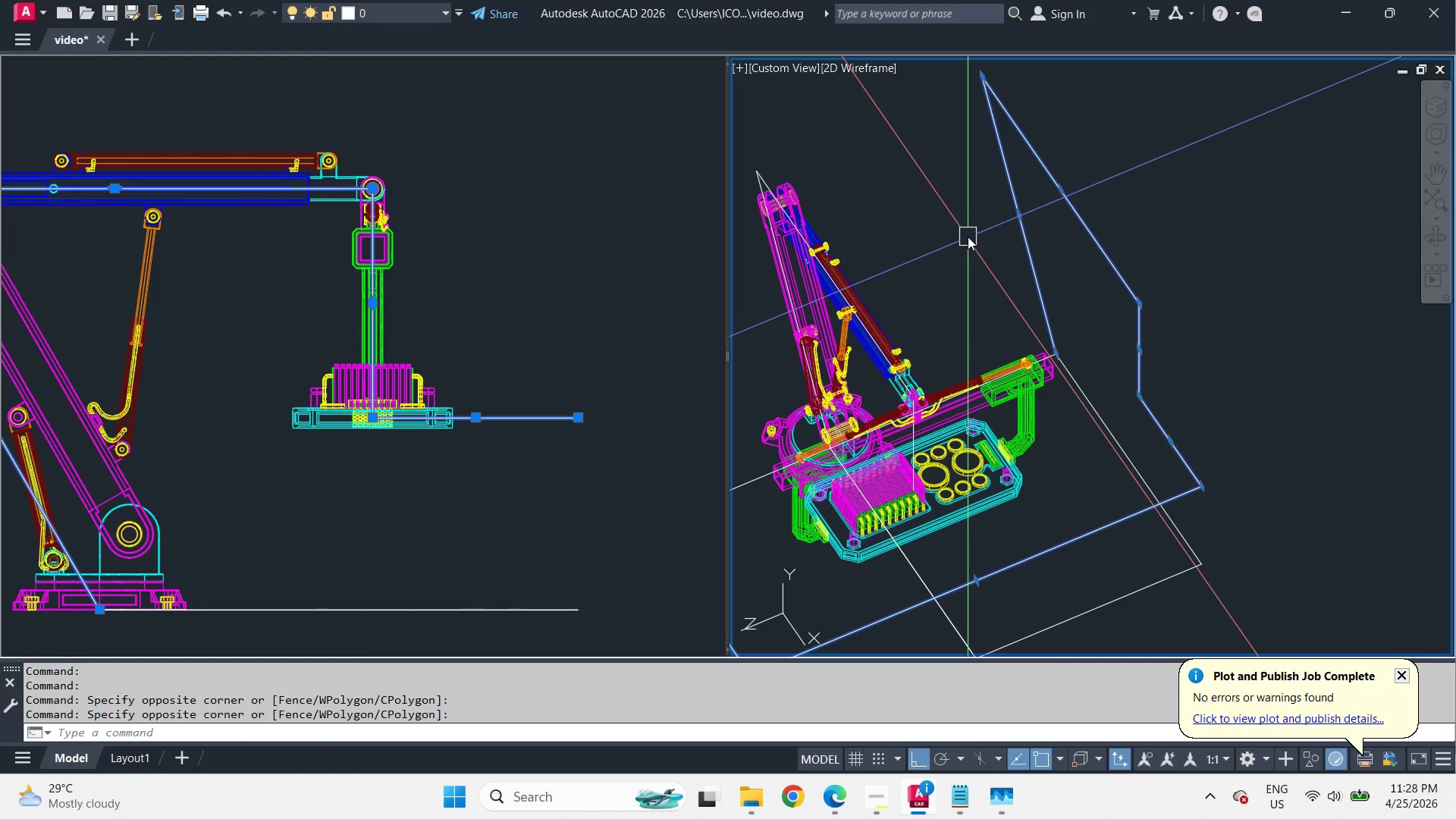 
key(J)
 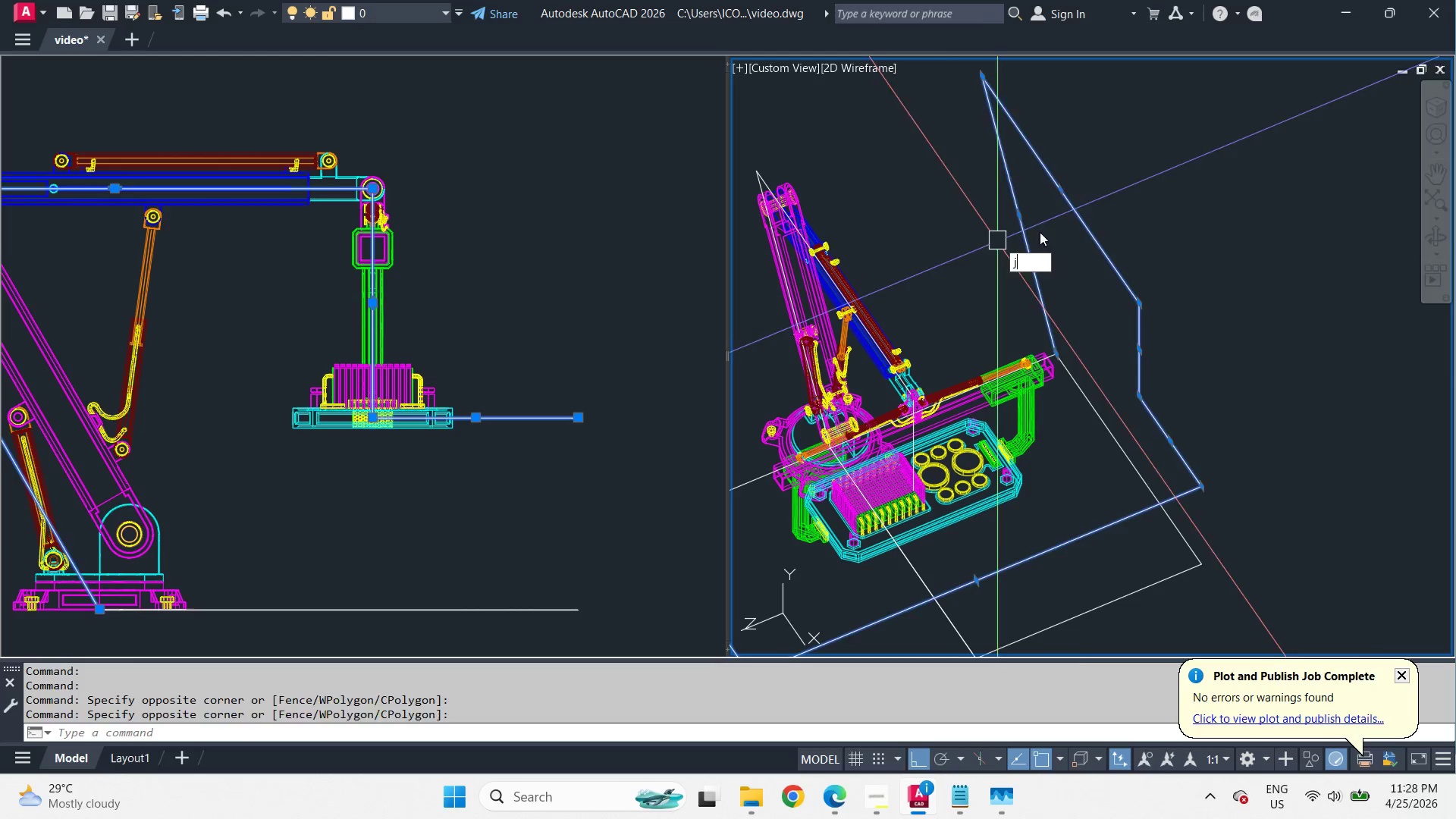 
key(Space)
 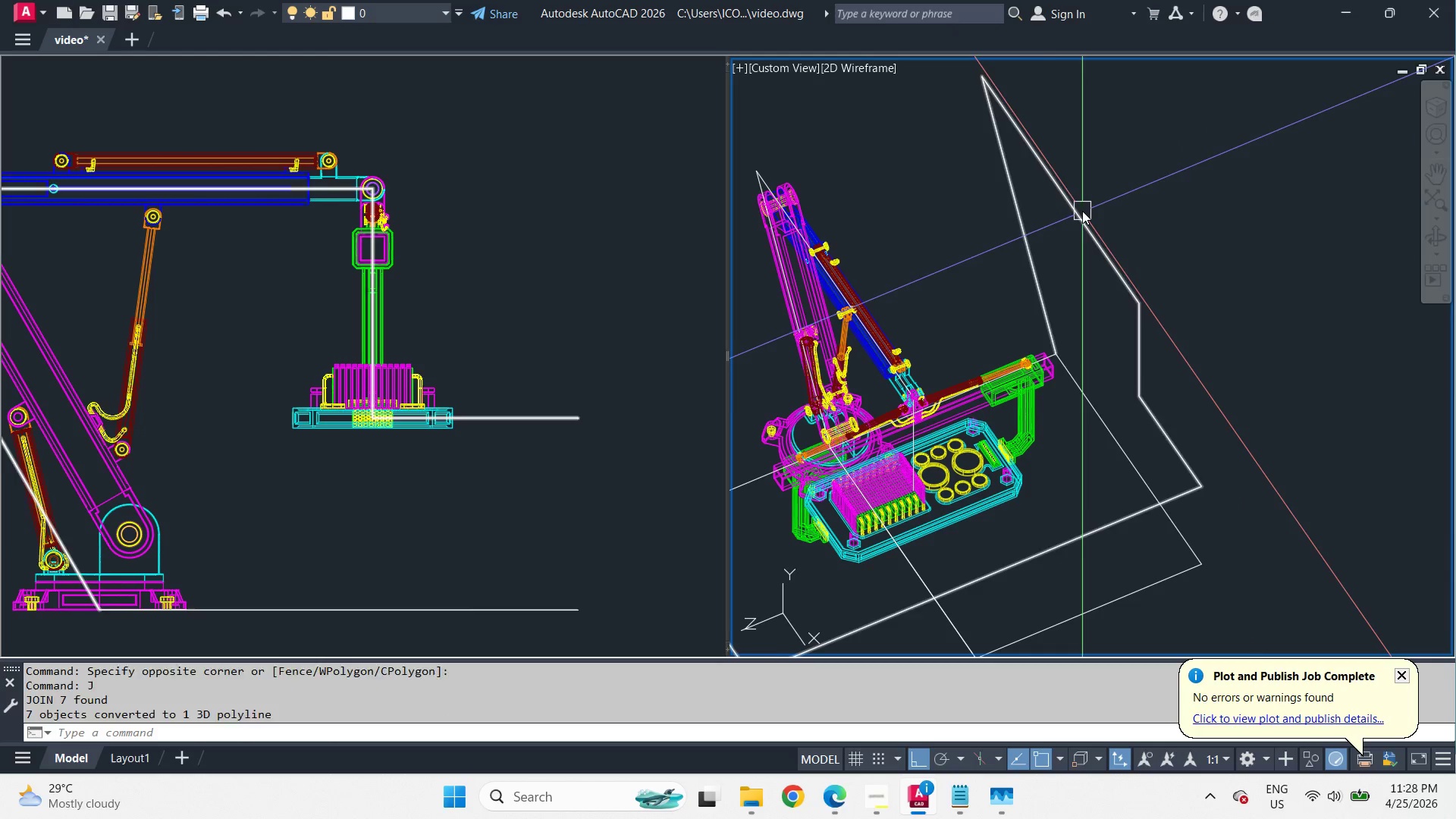 
left_click([1082, 211])
 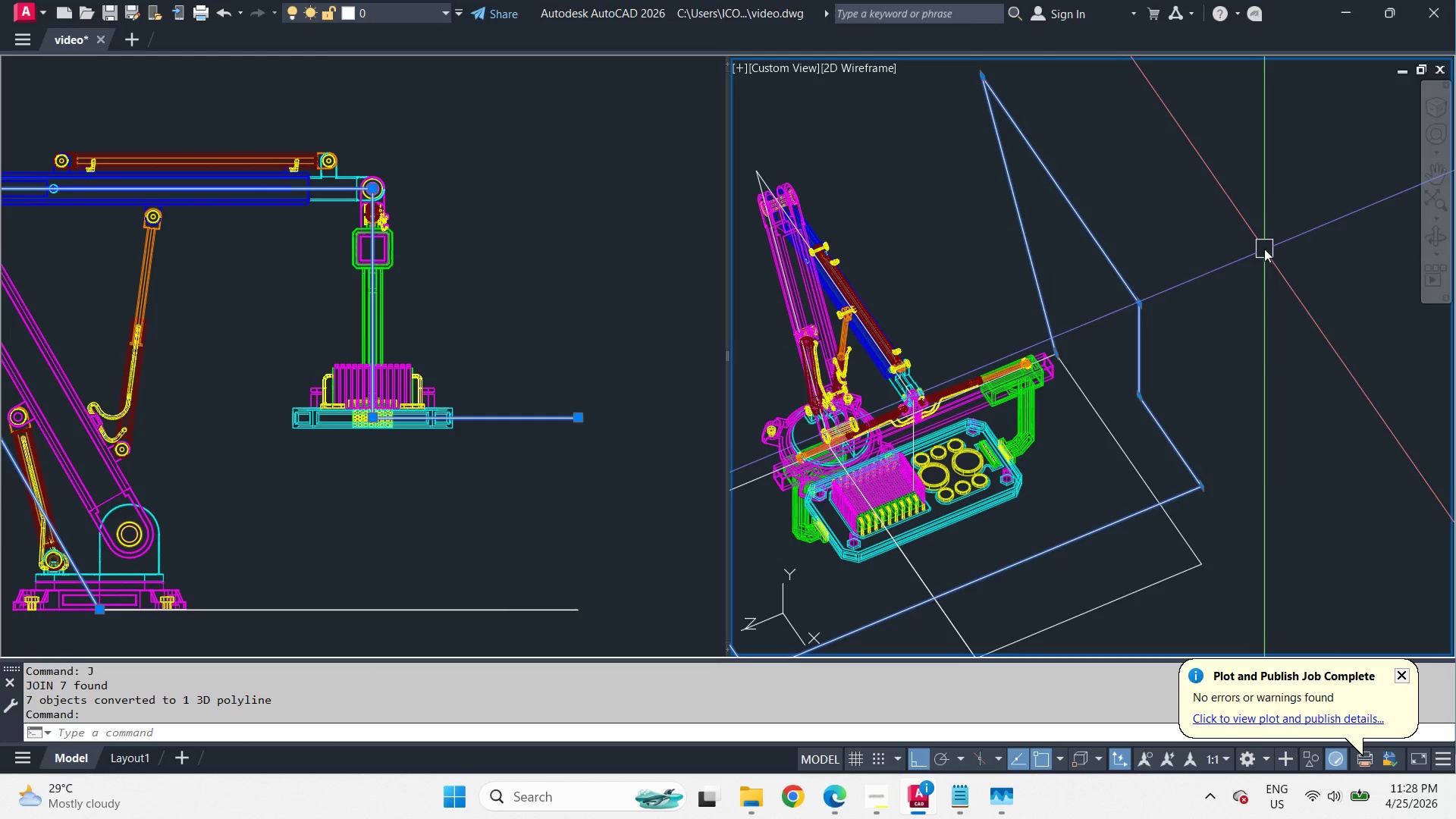 
key(Control+1)
 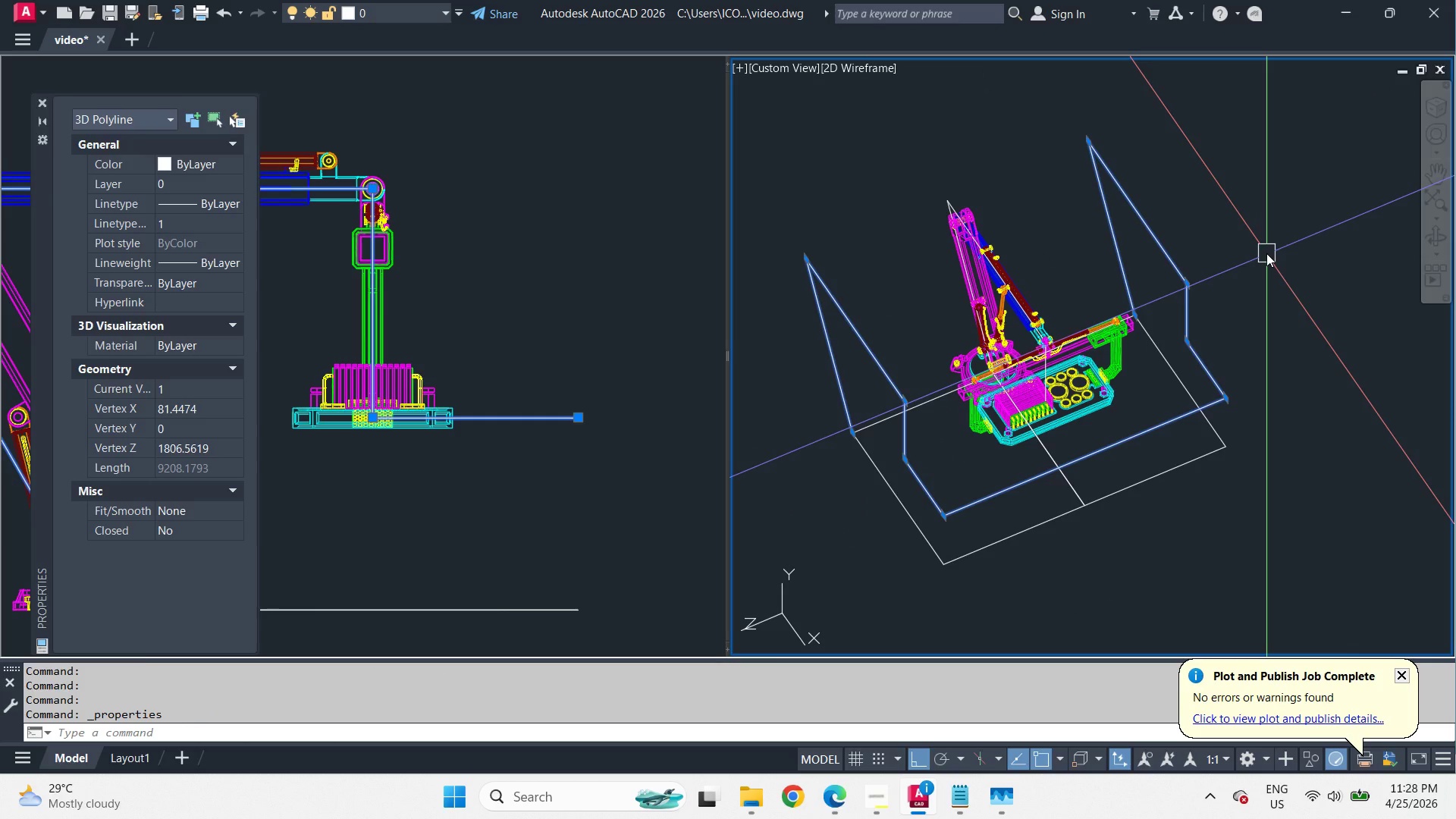 
key(Control+1)
 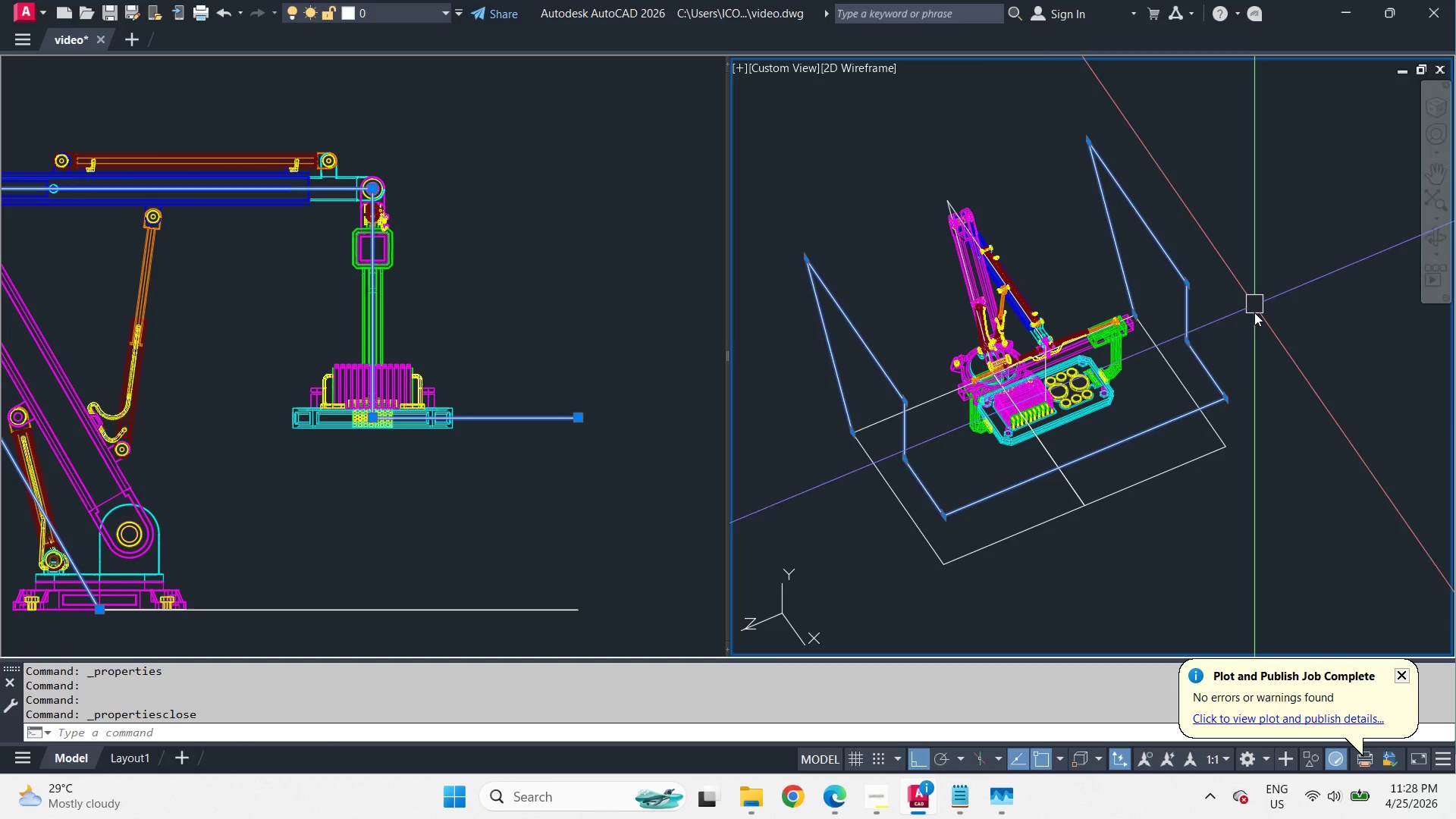 
key(Escape)
 